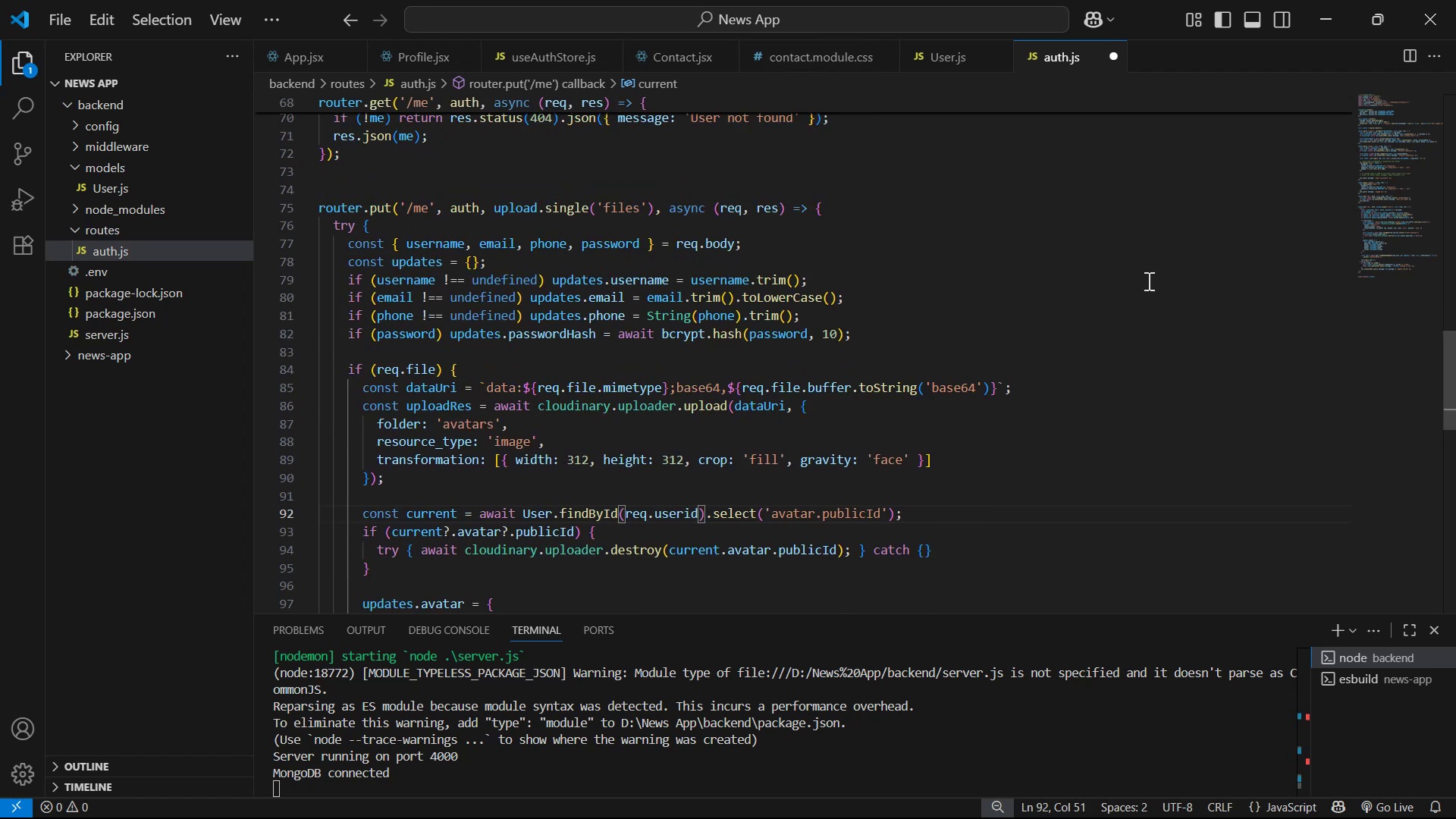 
key(ArrowRight)
 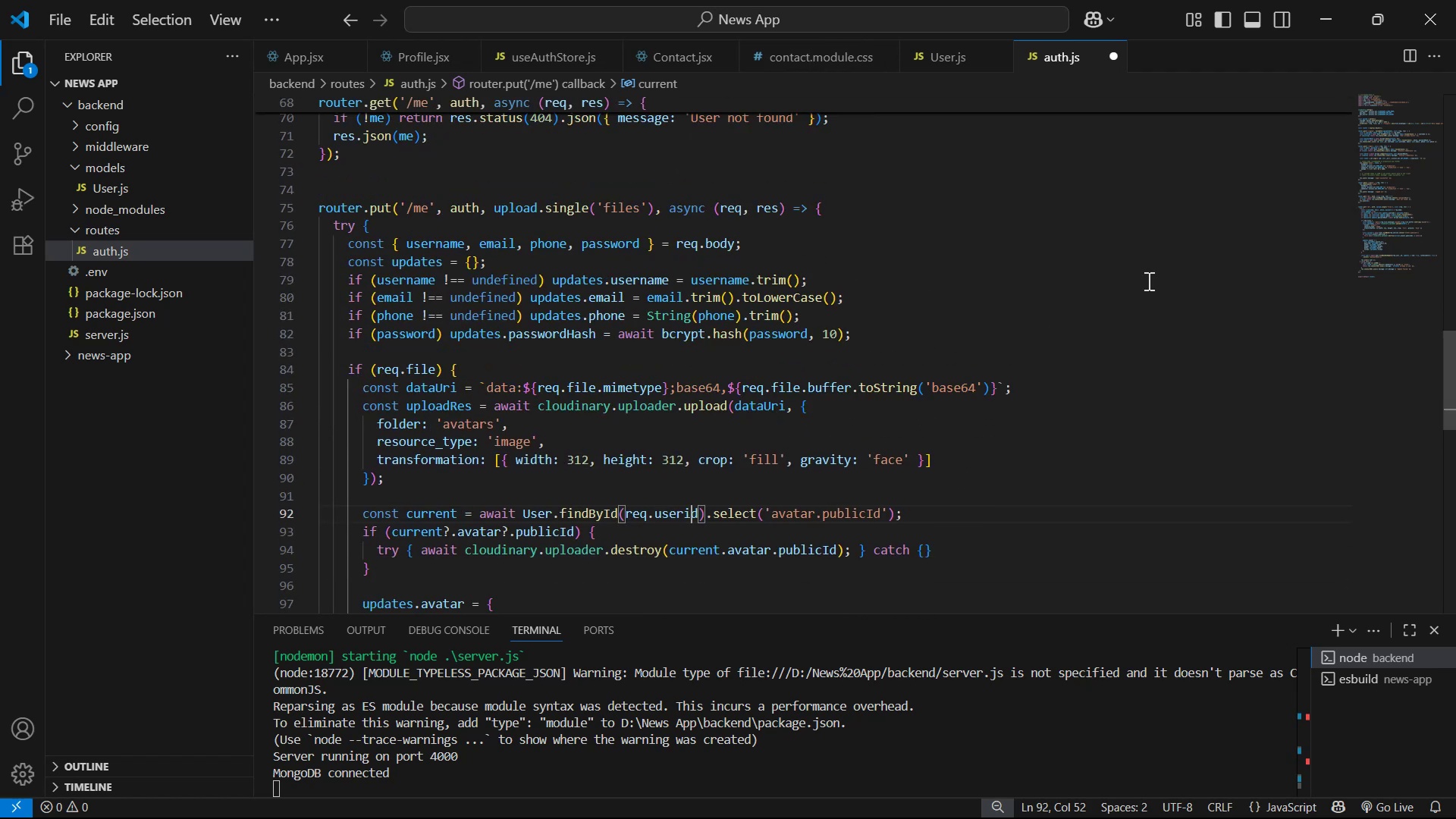 
key(Backspace)
 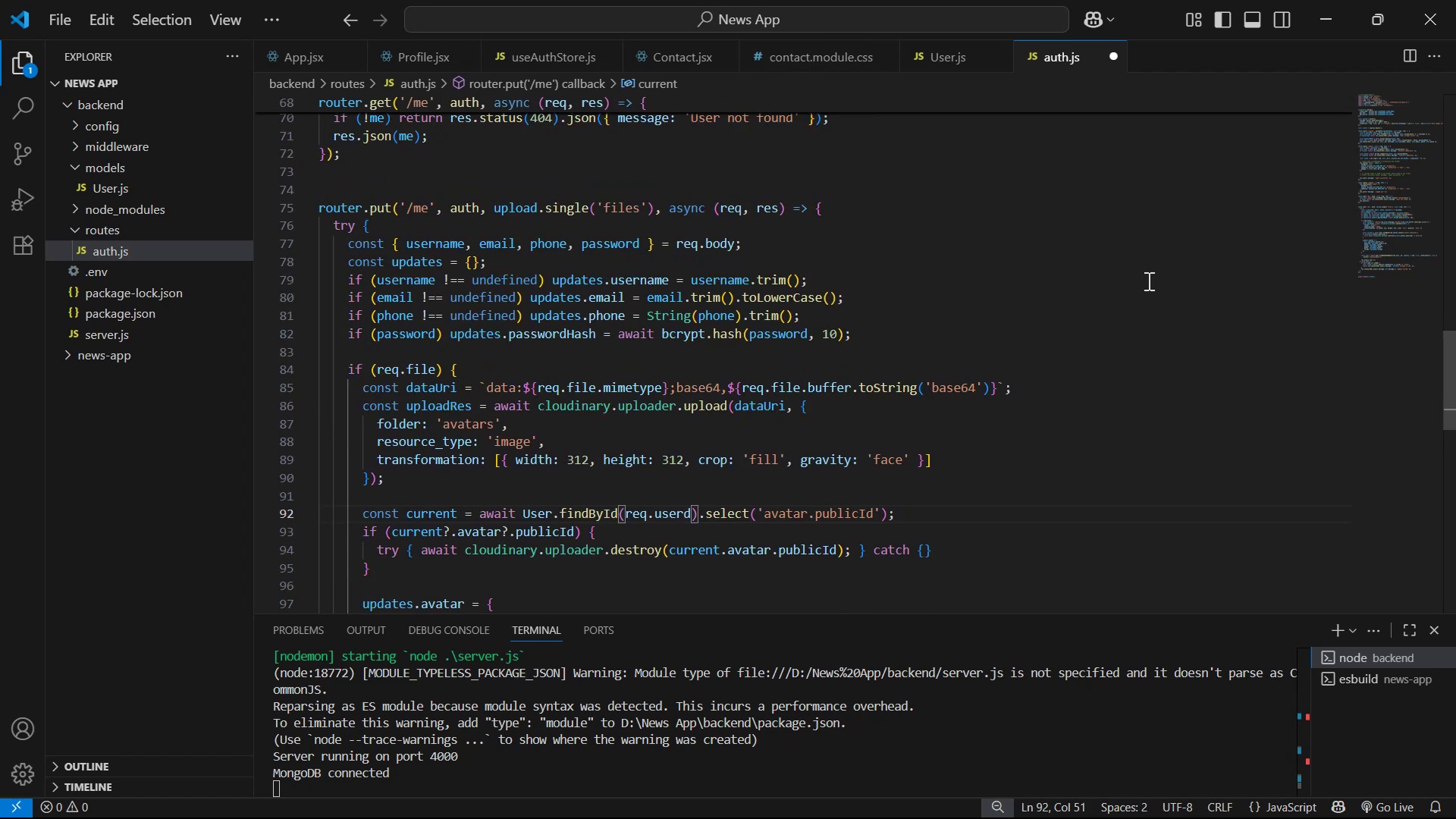 
key(Shift+ShiftLeft)
 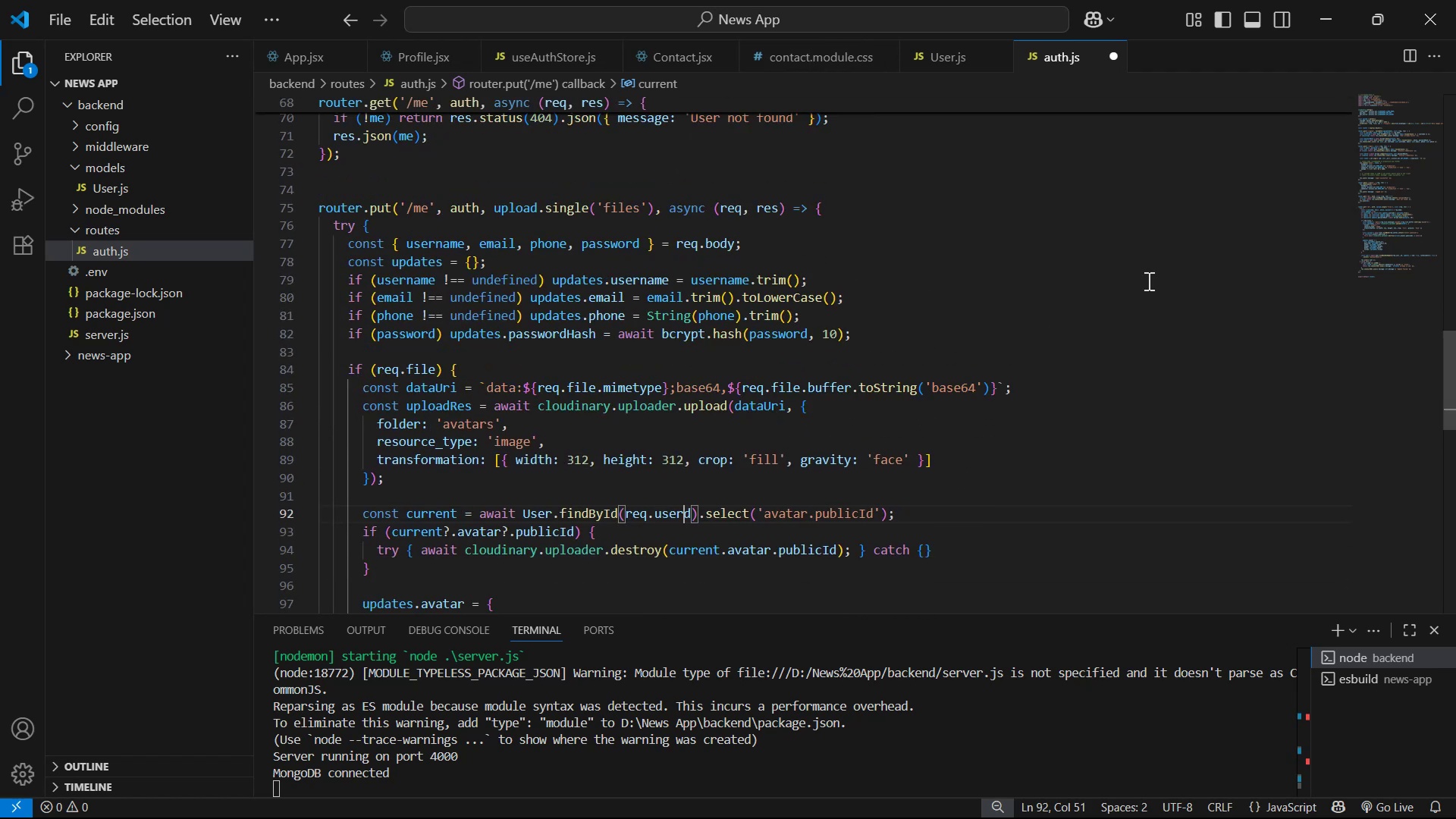 
key(Shift+I)
 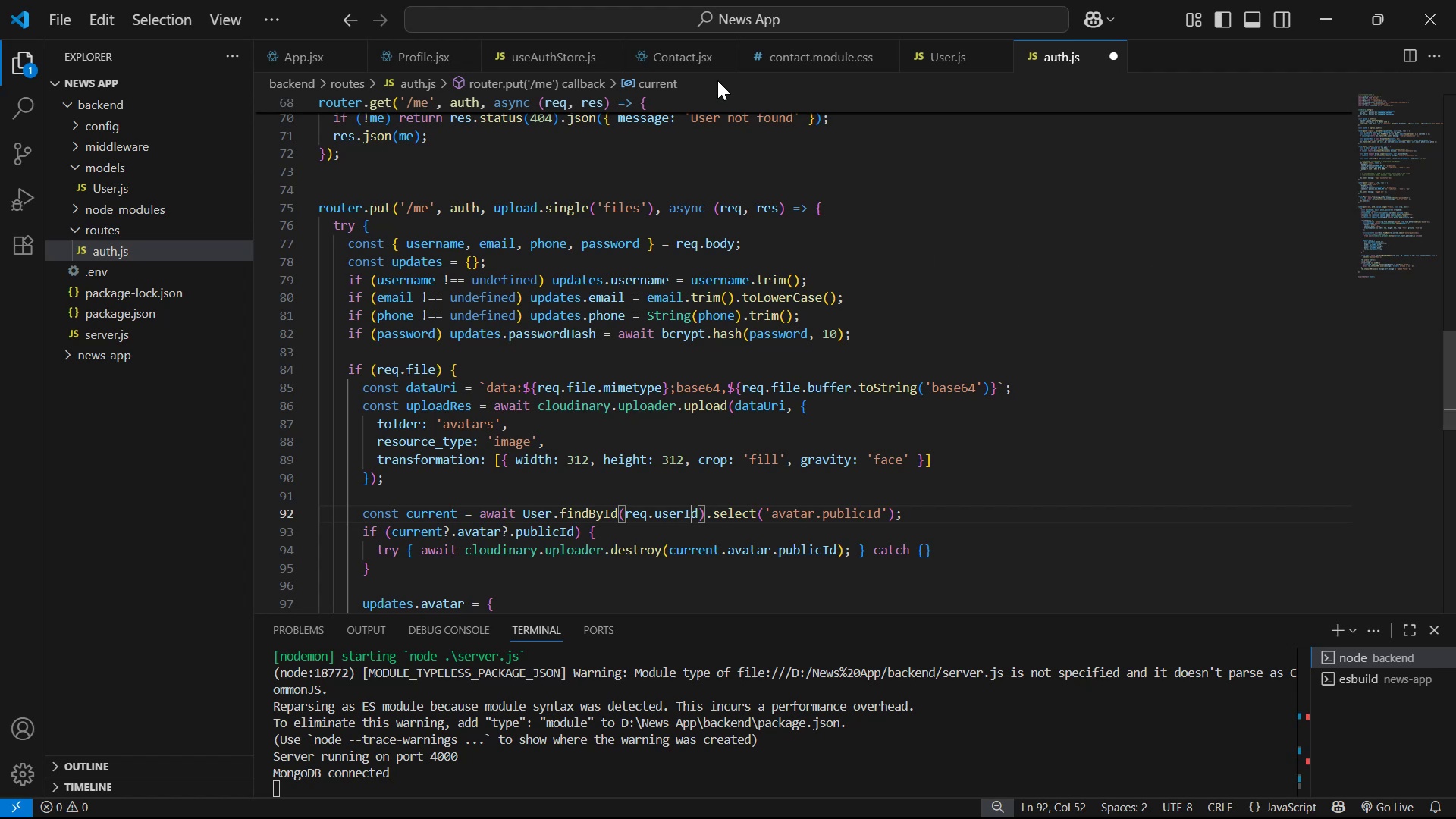 
scroll: coordinate [1096, 184], scroll_direction: down, amount: 7.0
 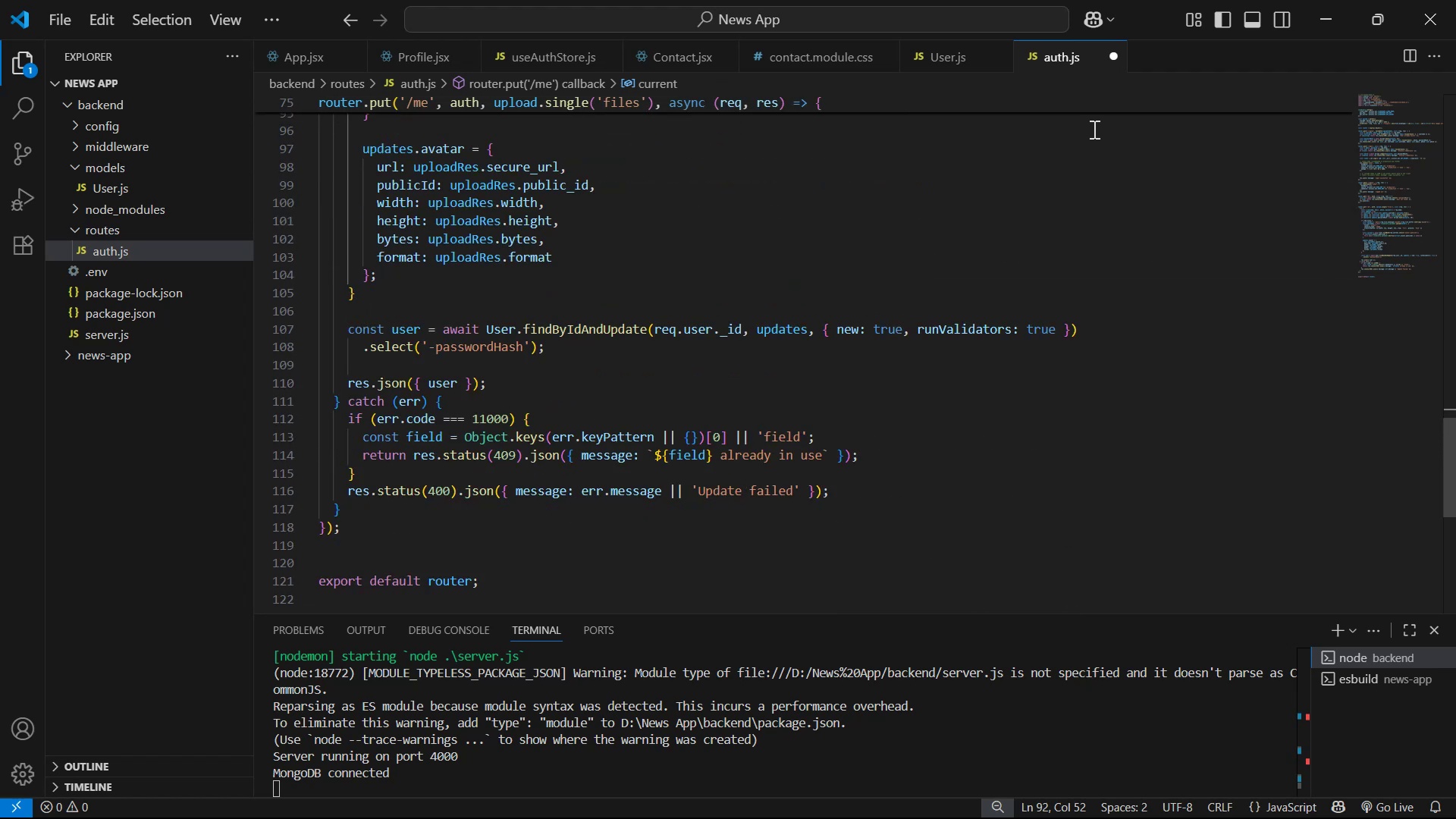 
wait(5.76)
 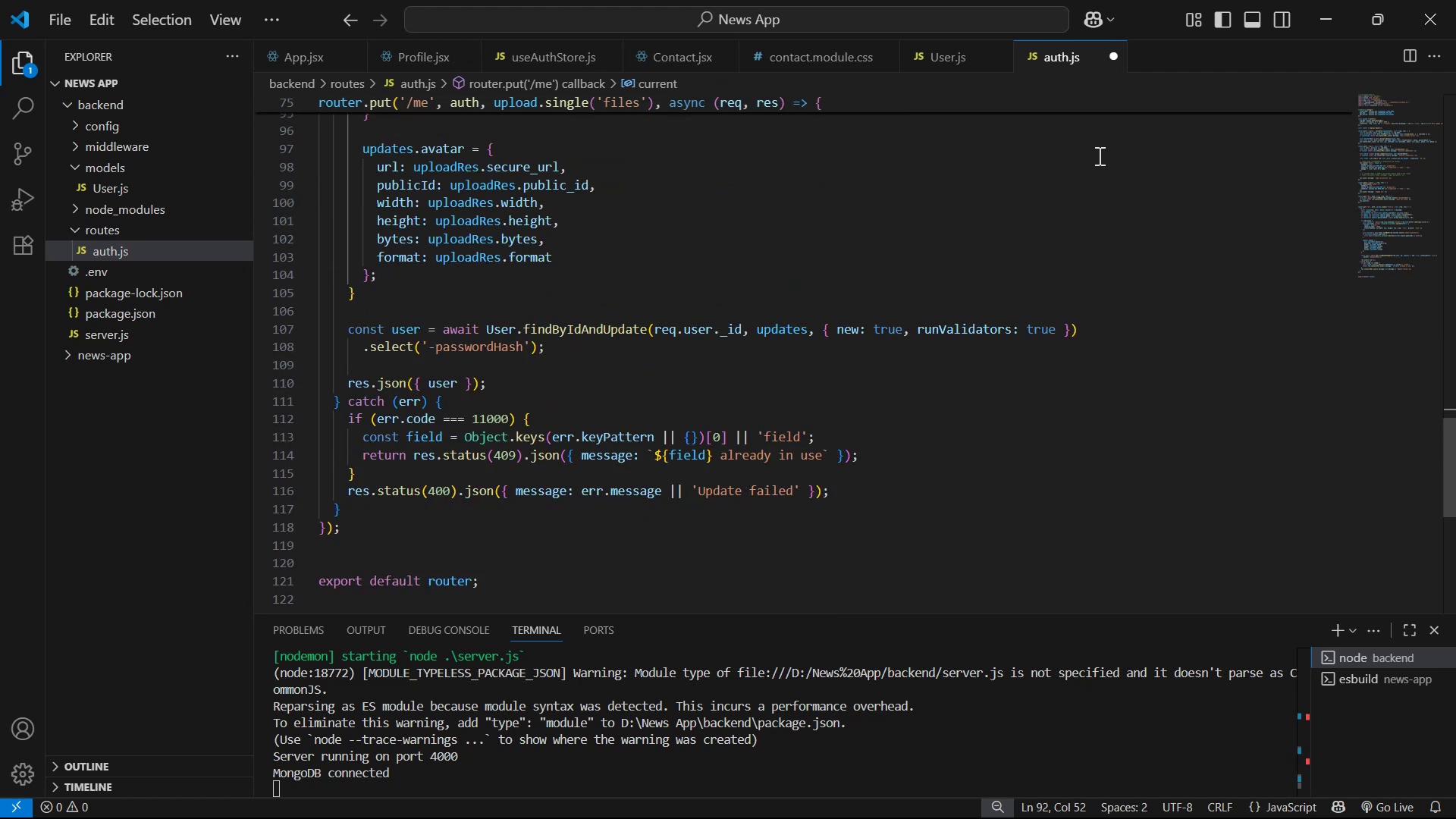 
scroll: coordinate [1056, 229], scroll_direction: down, amount: 1.0
 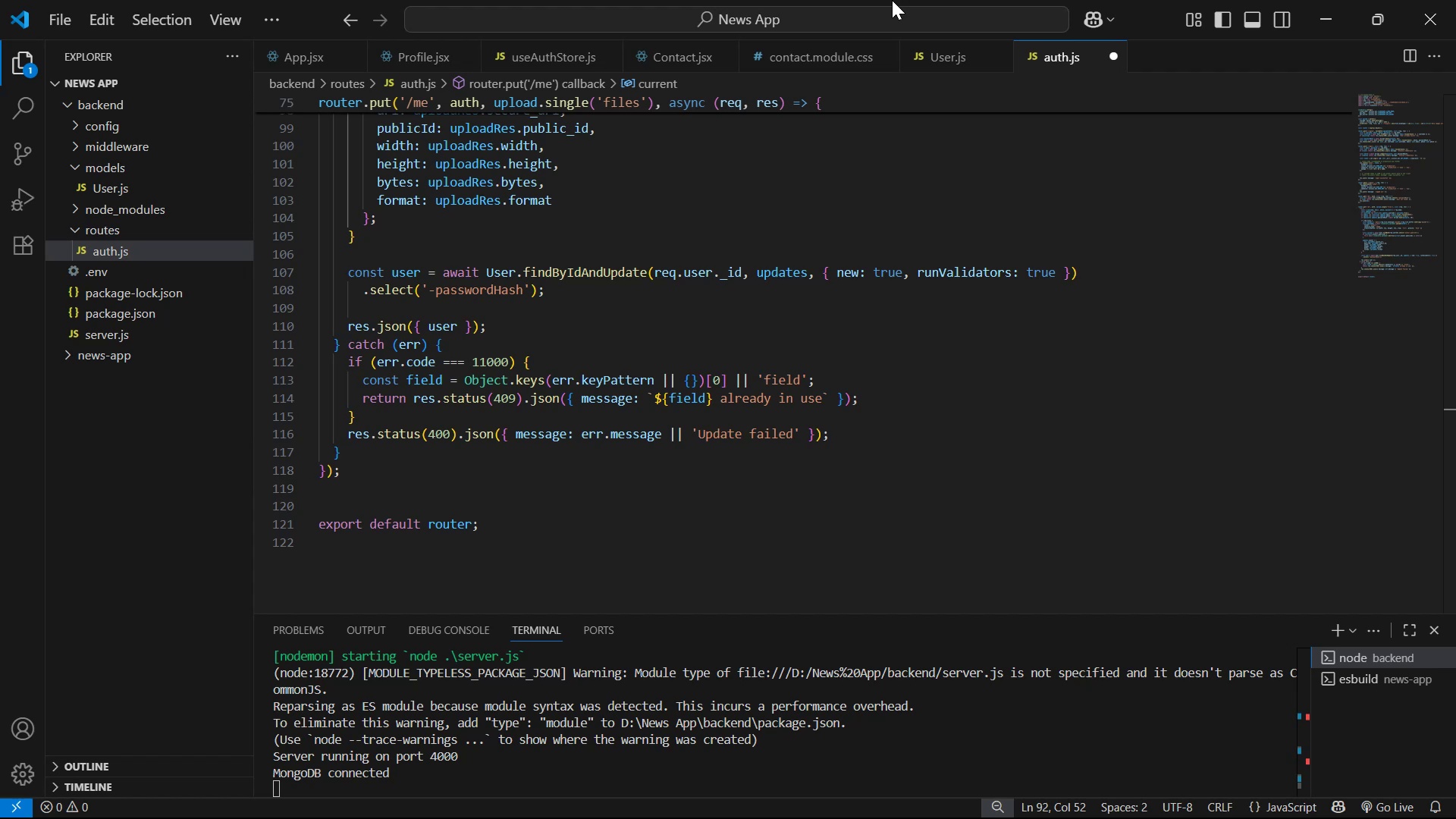 
wait(27.92)
 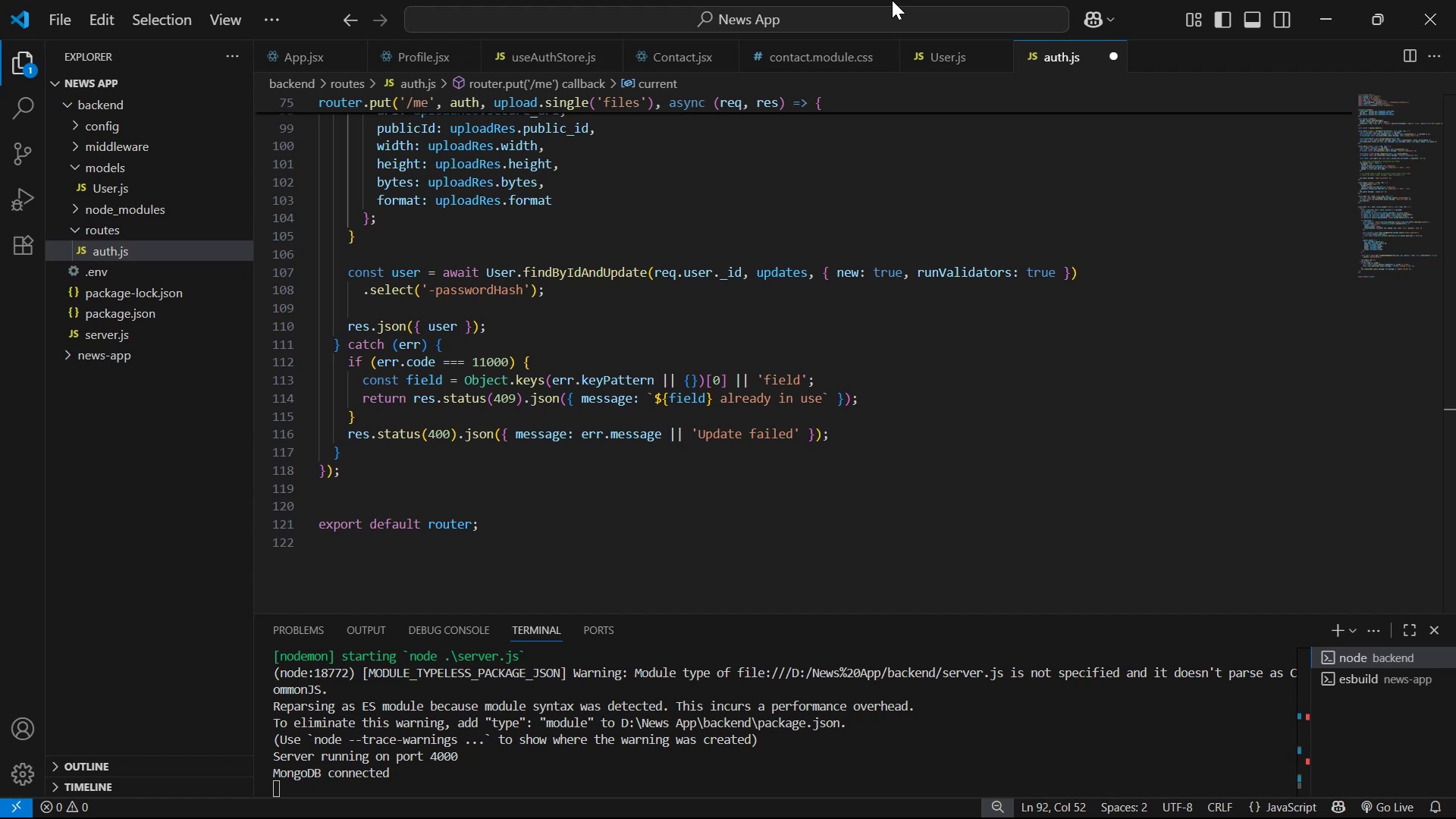 
hold_key(key=ControlLeft, duration=0.51)
 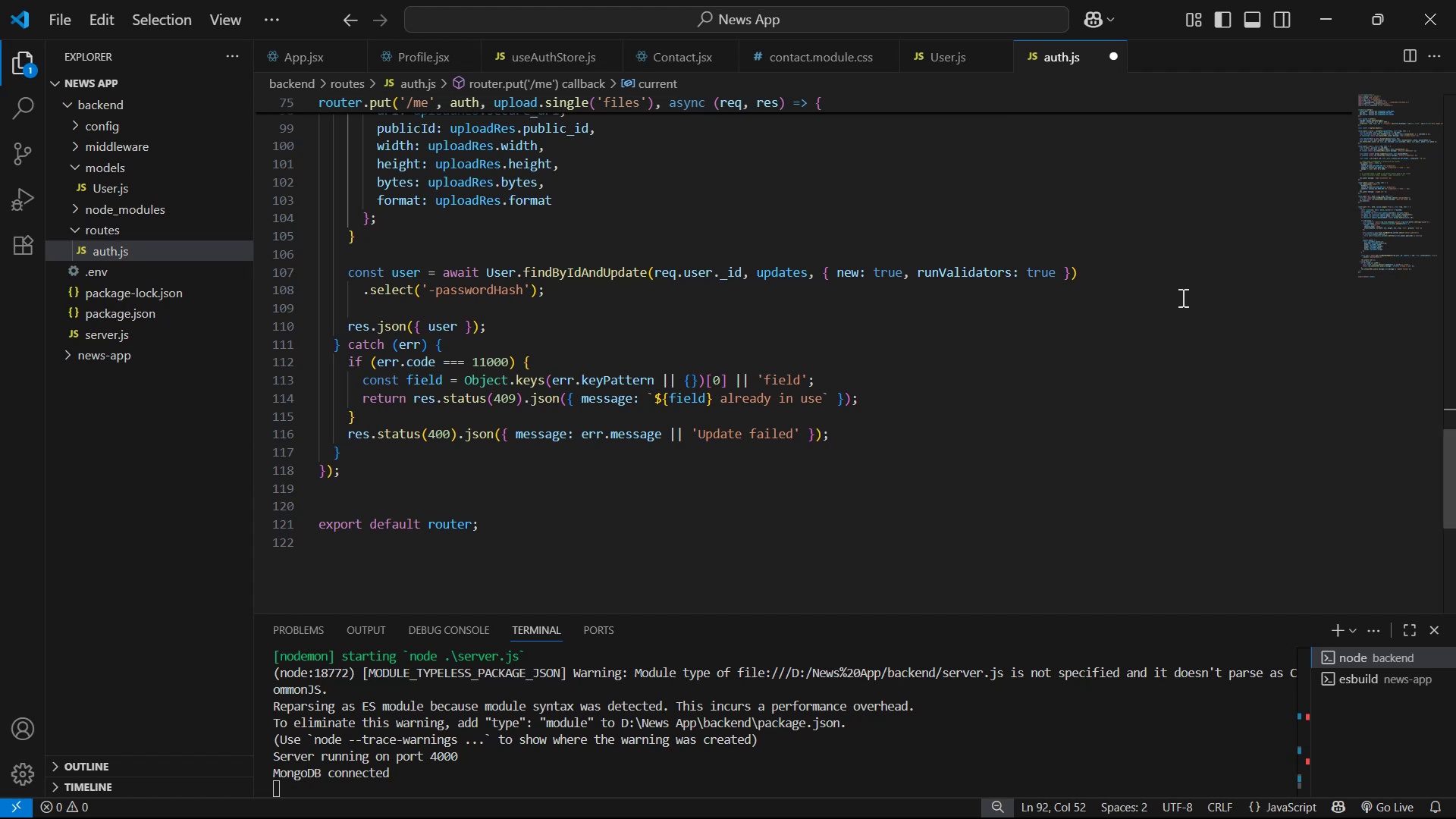 
left_click([1181, 297])
 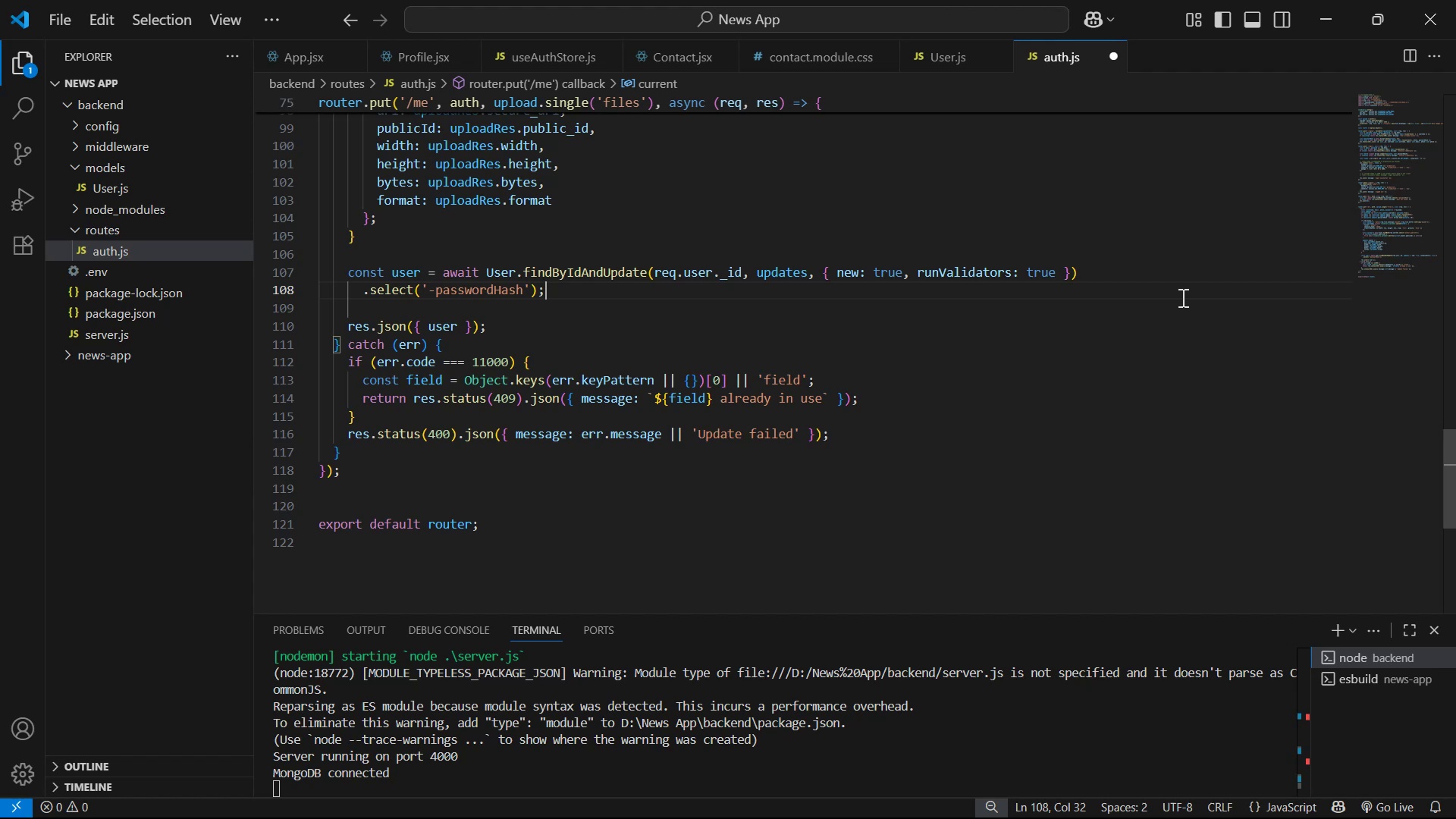 
key(Control+S)
 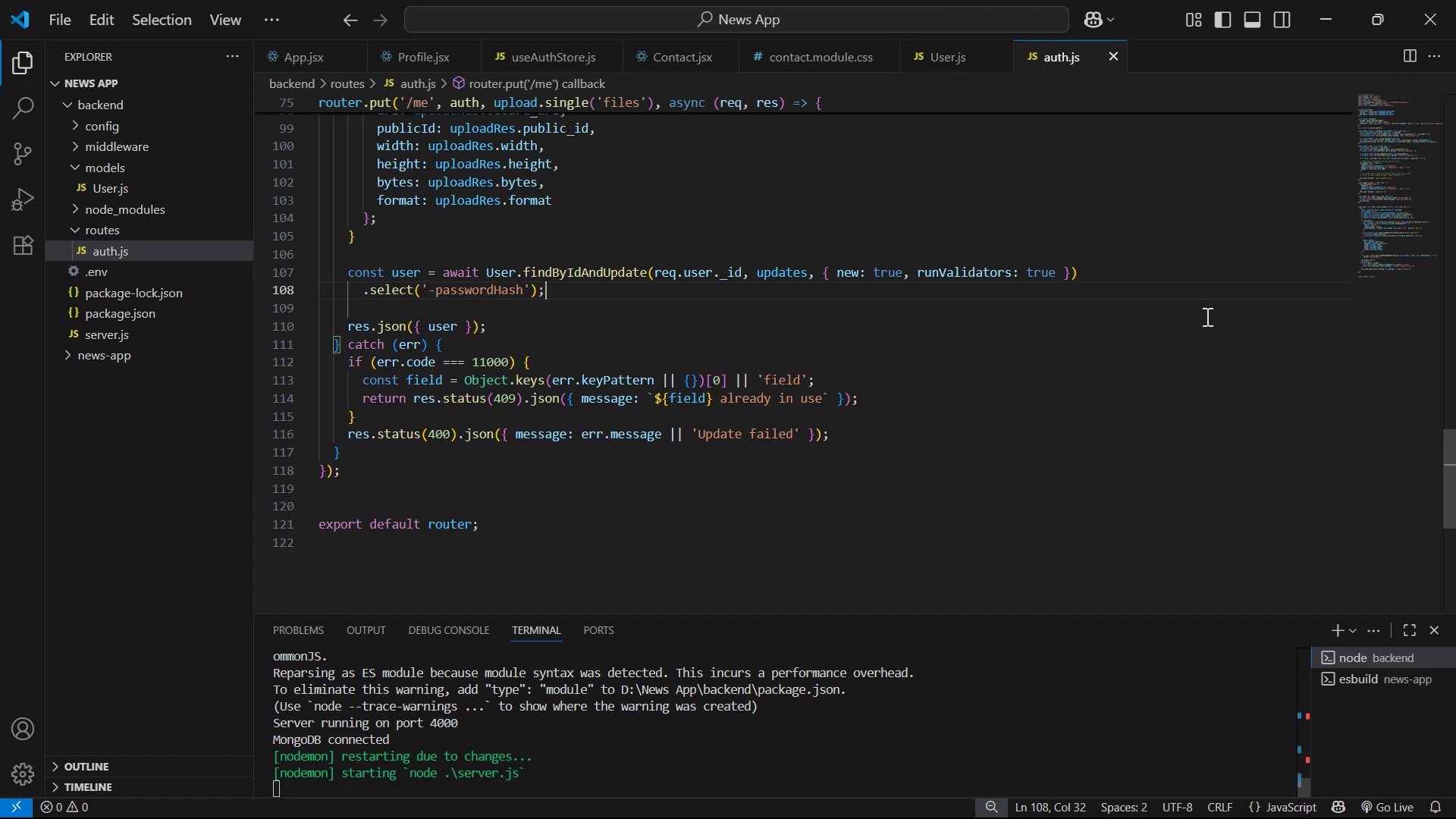 
scroll: coordinate [1068, 667], scroll_direction: up, amount: 5.0
 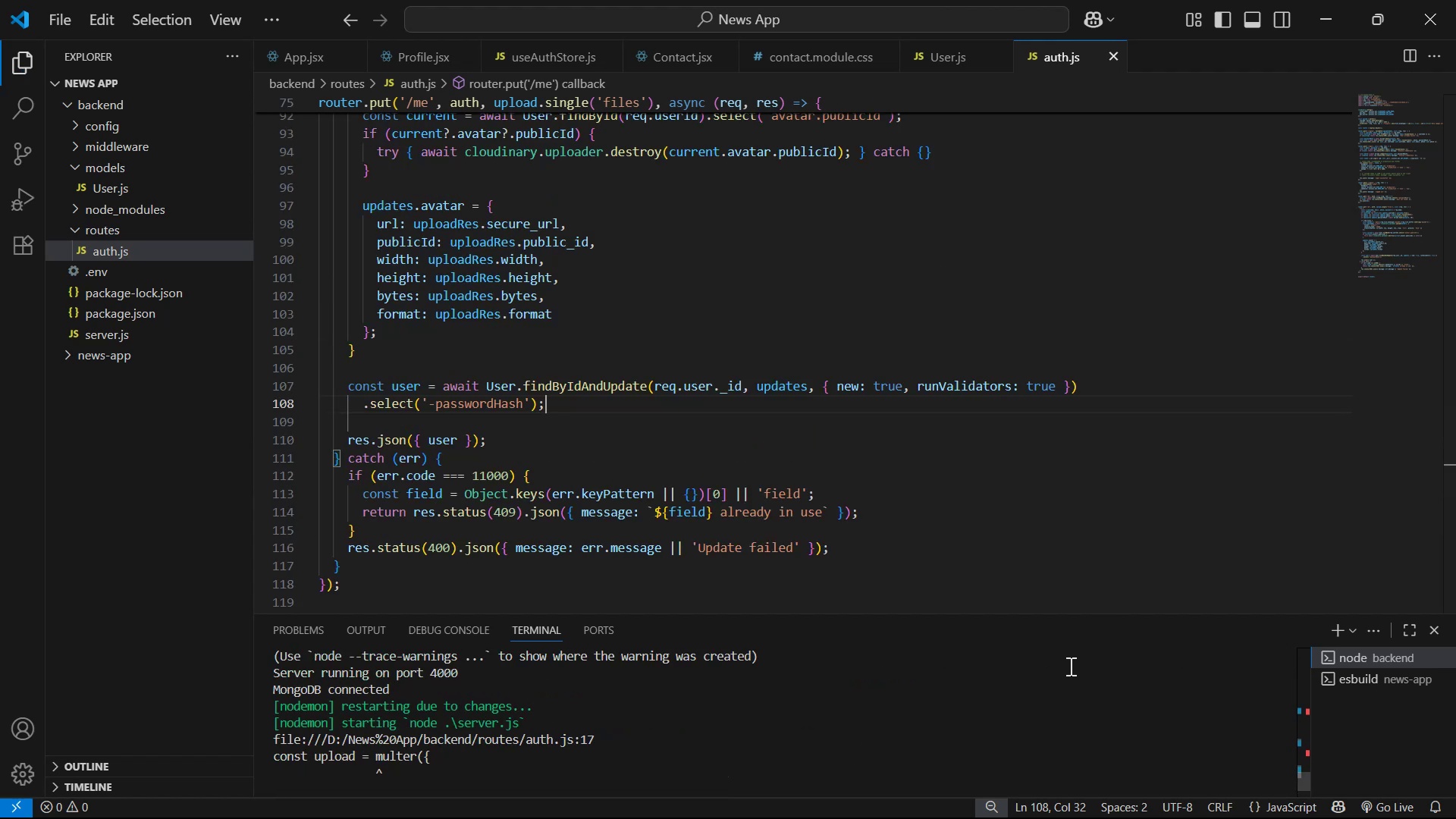 
scroll: coordinate [1076, 659], scroll_direction: down, amount: 1.0
 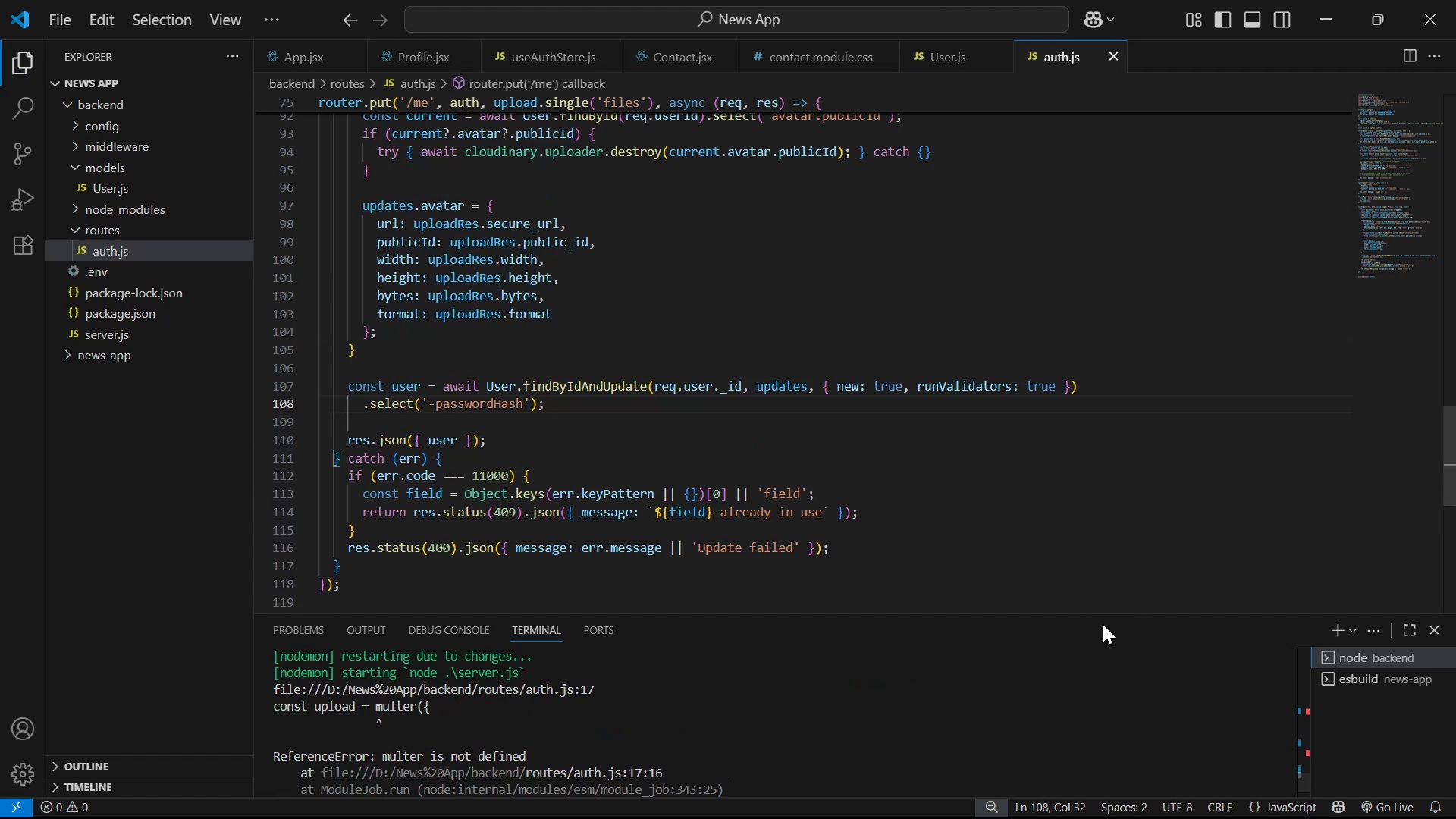 
scroll: coordinate [1169, 393], scroll_direction: up, amount: 36.0
 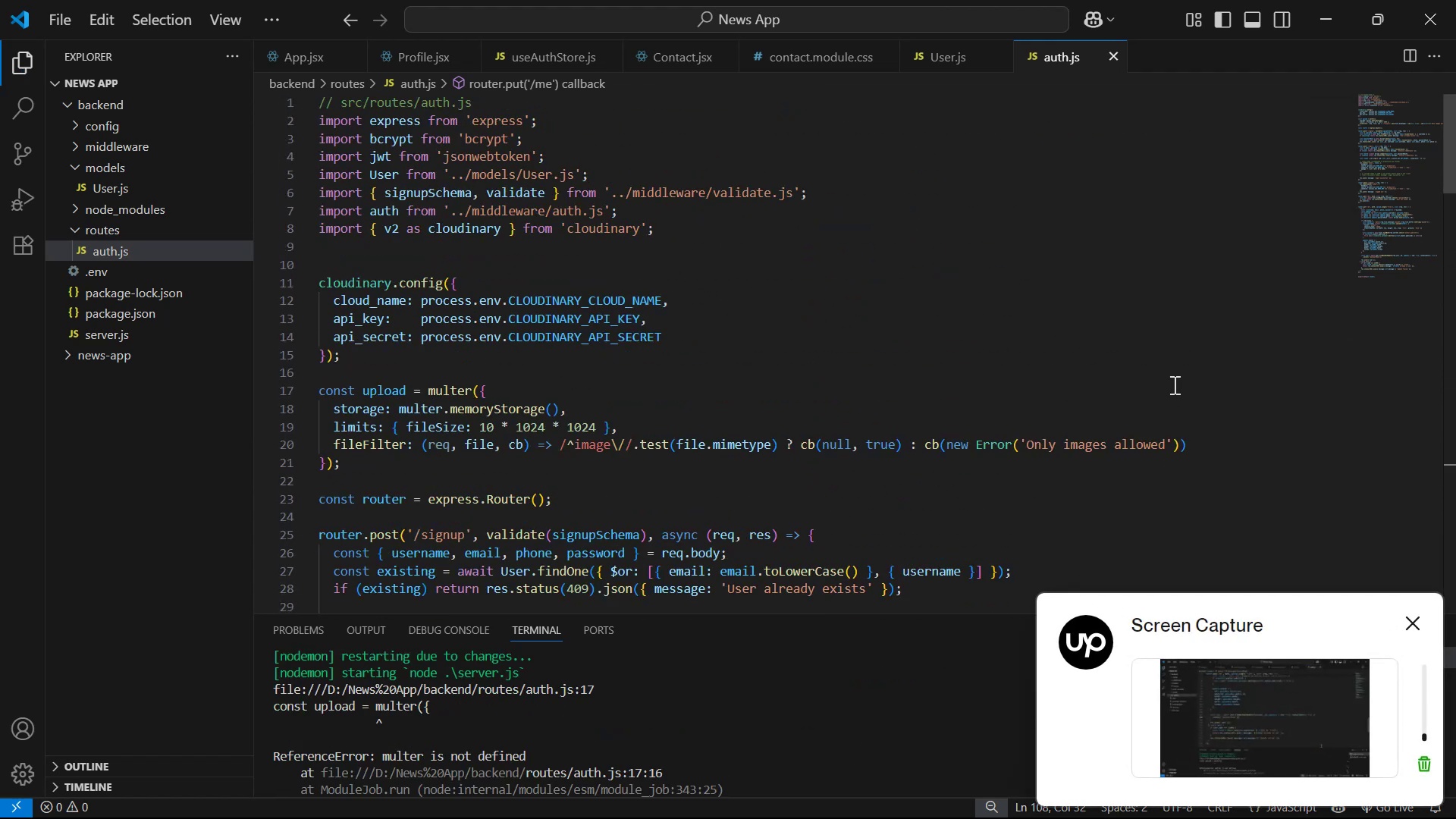 
key(Alt+Tab)
 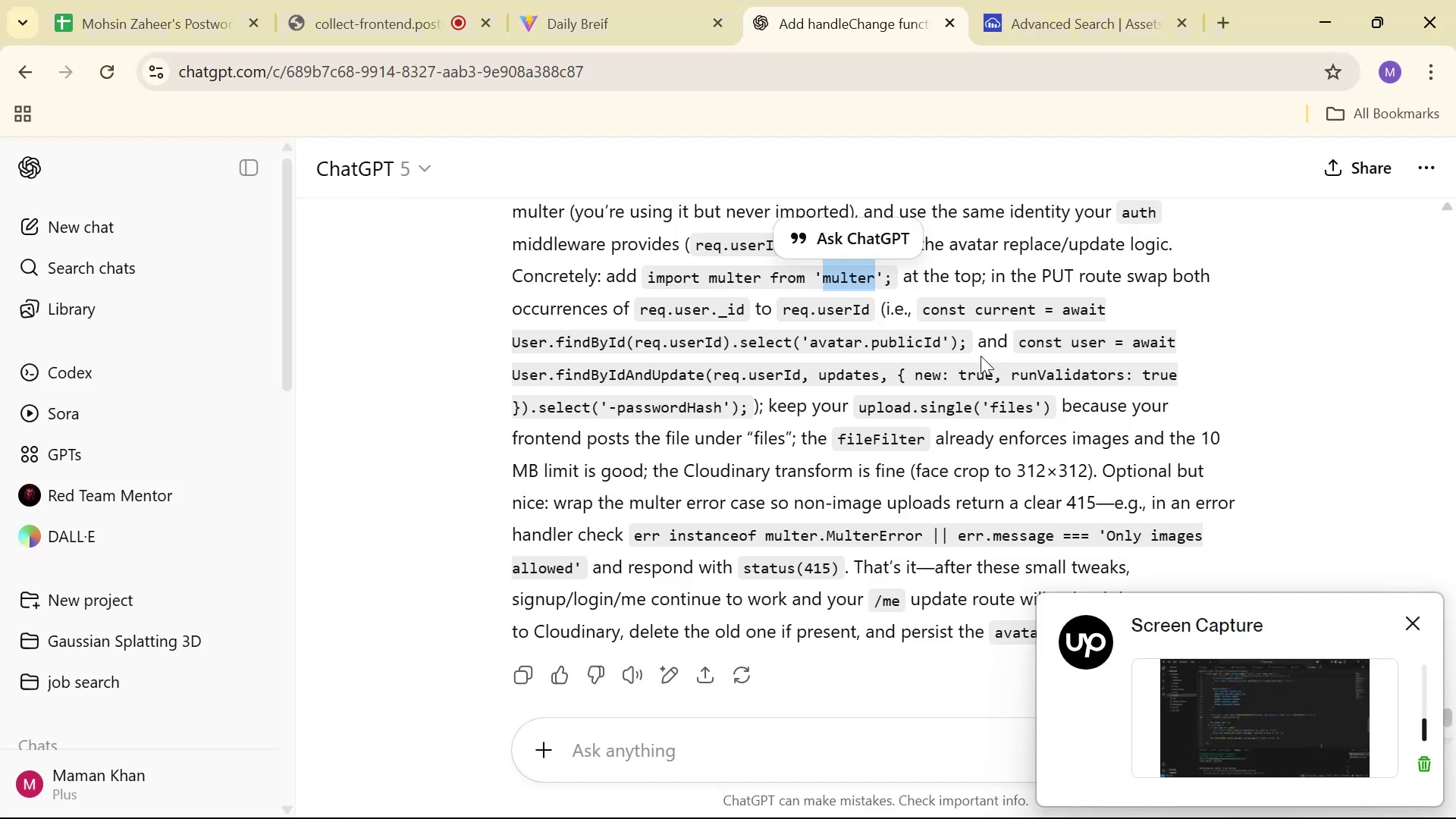 
scroll: coordinate [767, 331], scroll_direction: up, amount: 1.0
 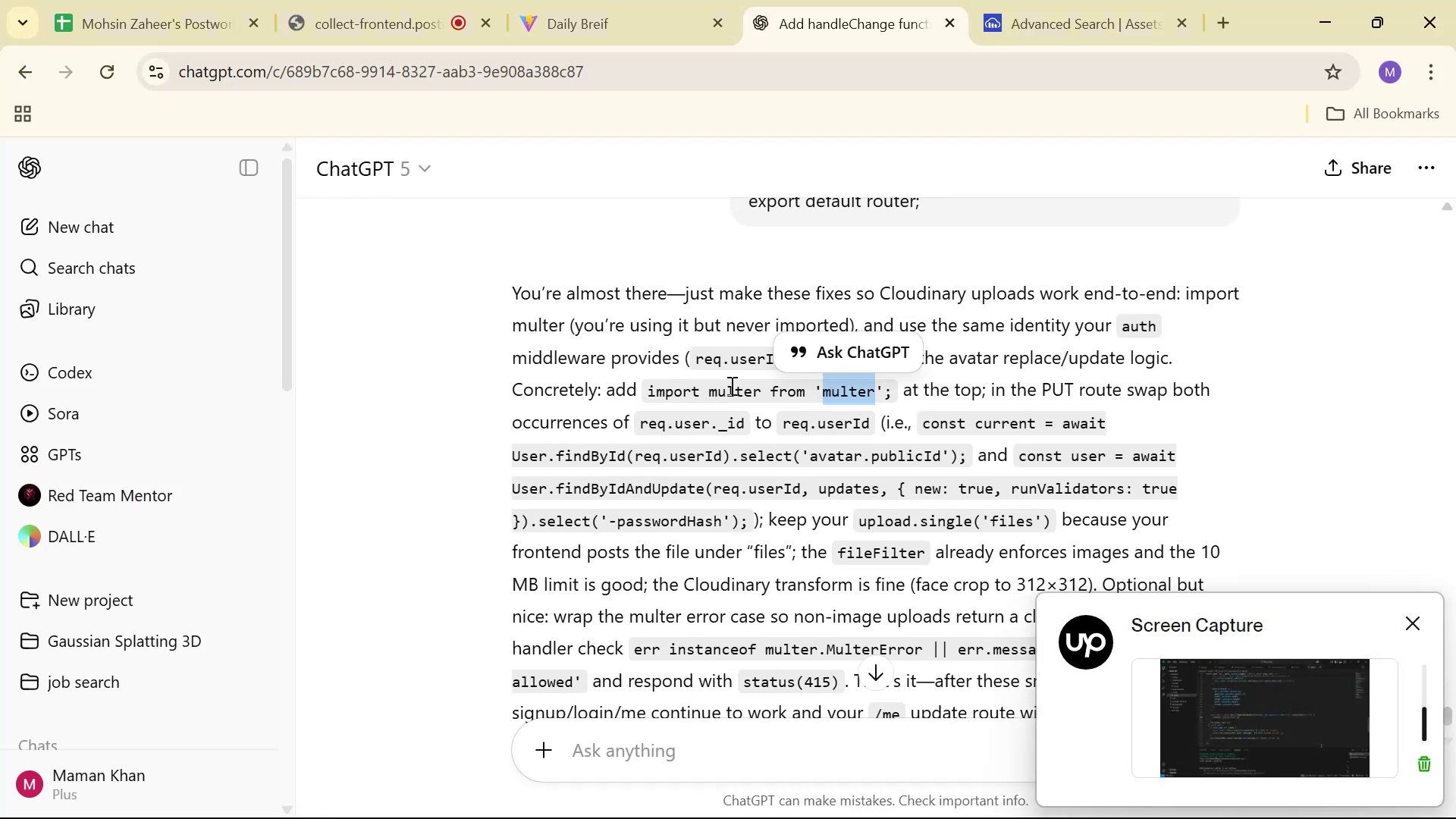 
double_click([730, 385])
 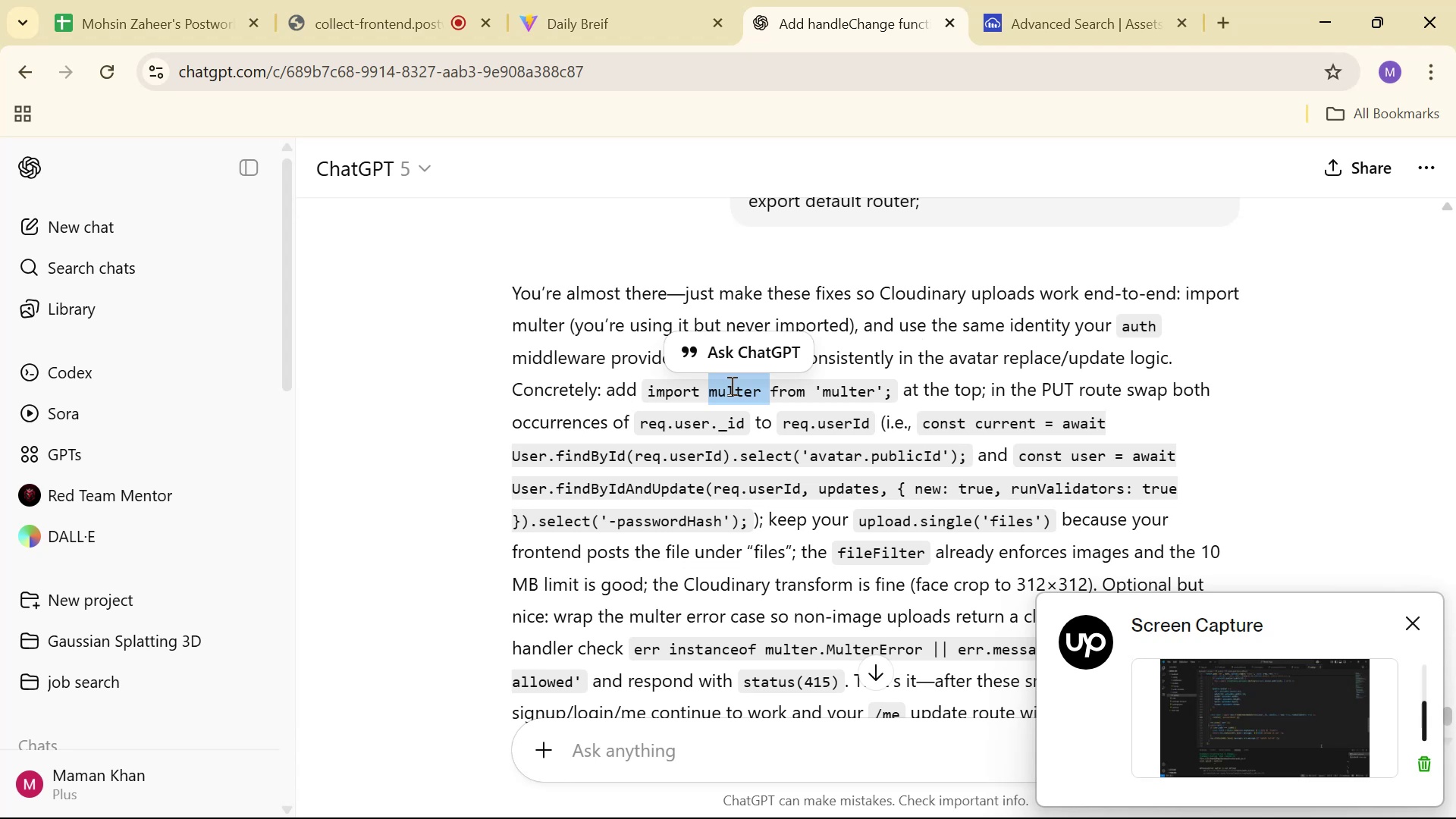 
triple_click([730, 385])
 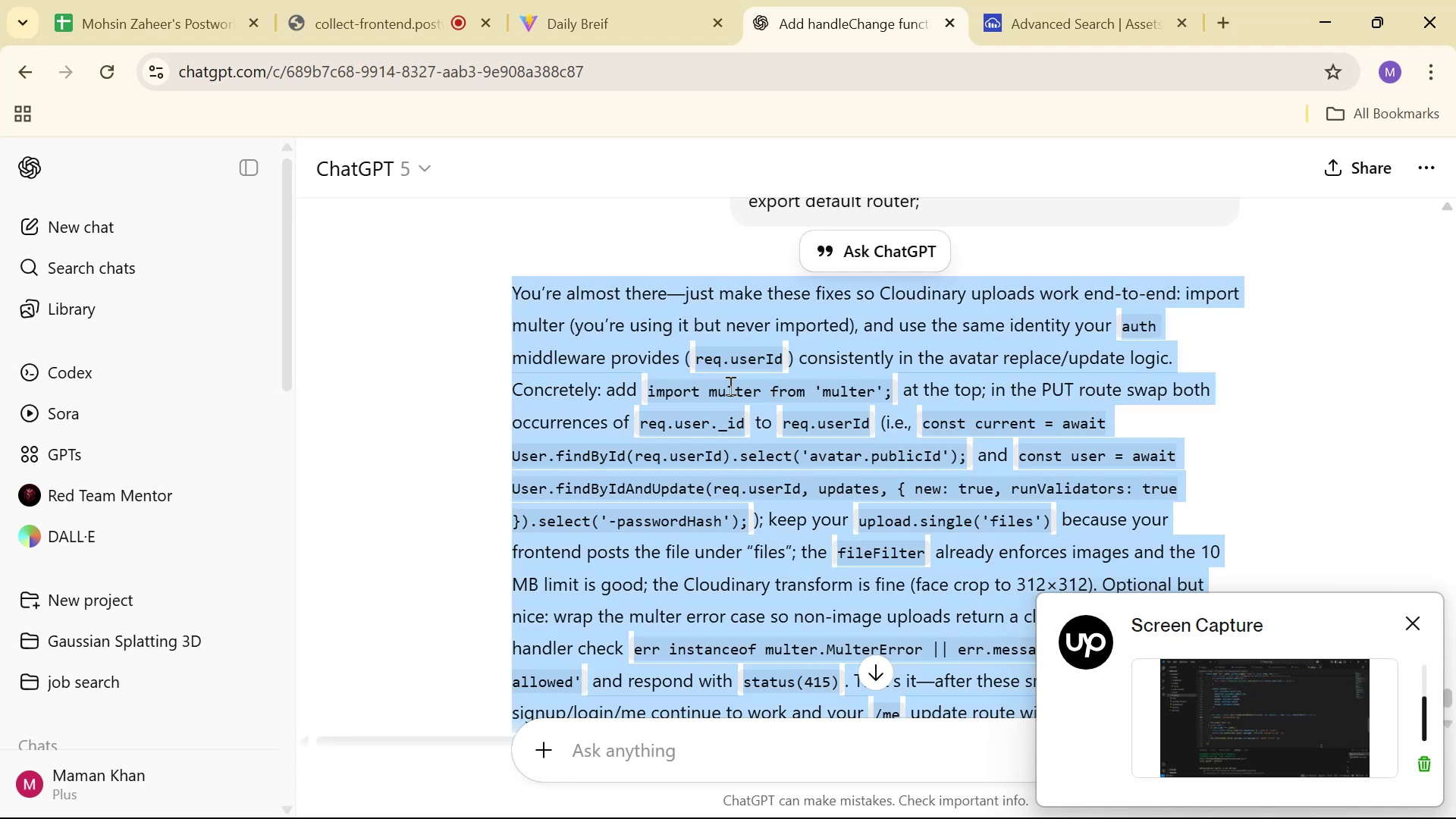 
left_click([713, 391])
 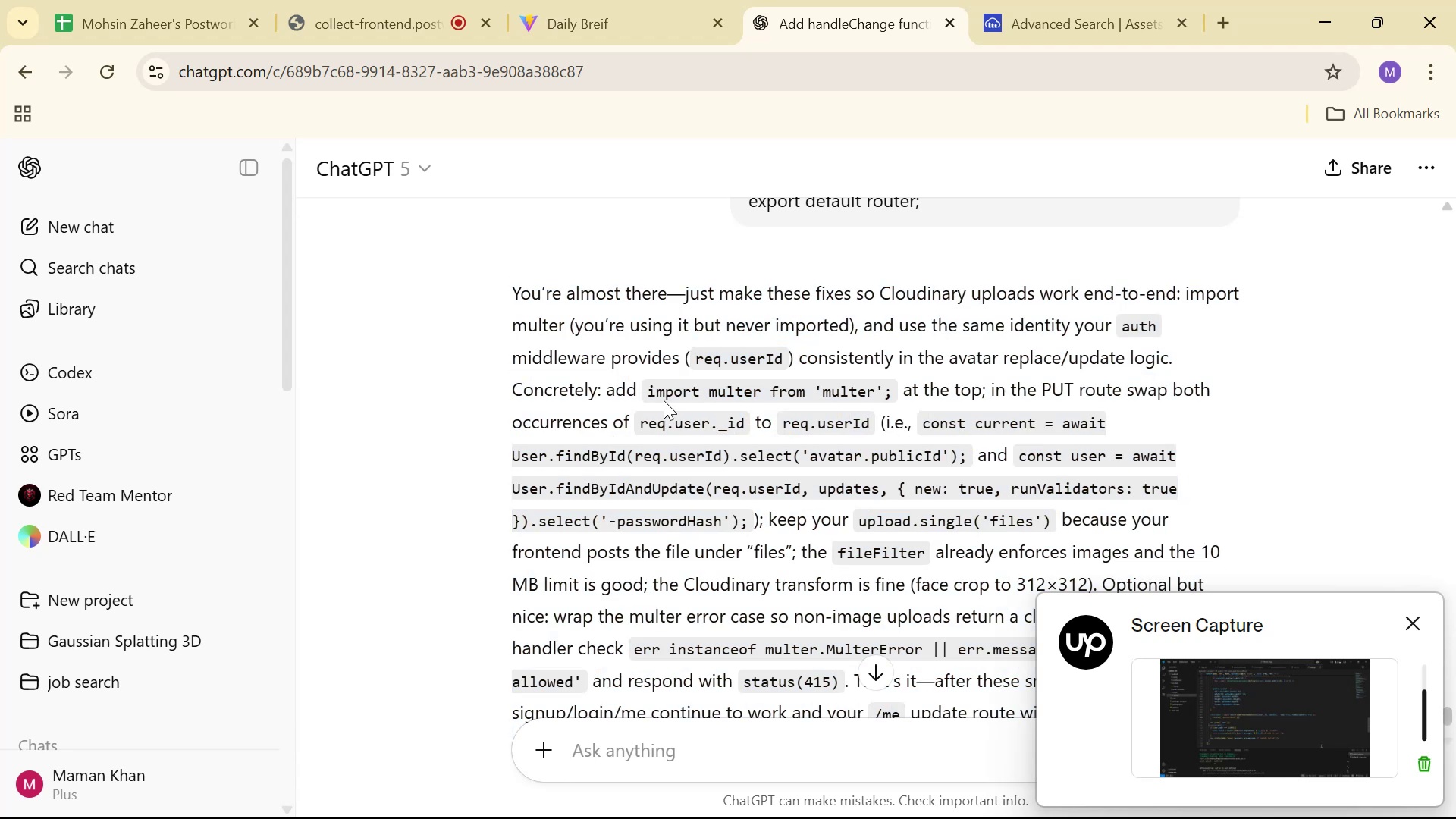 
left_click_drag(start_coordinate=[648, 395], to_coordinate=[893, 393])
 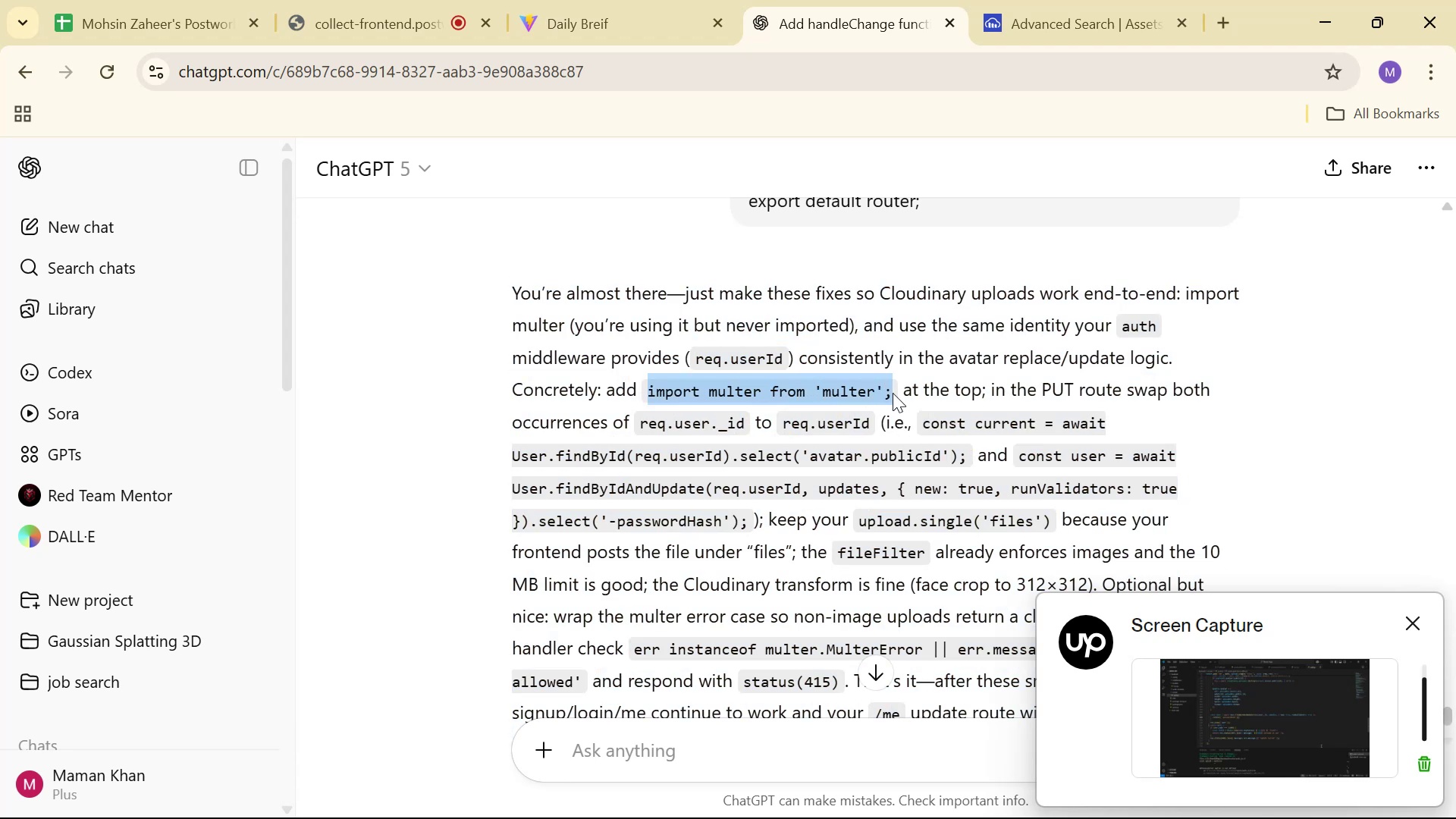 
key(Control+ControlLeft)
 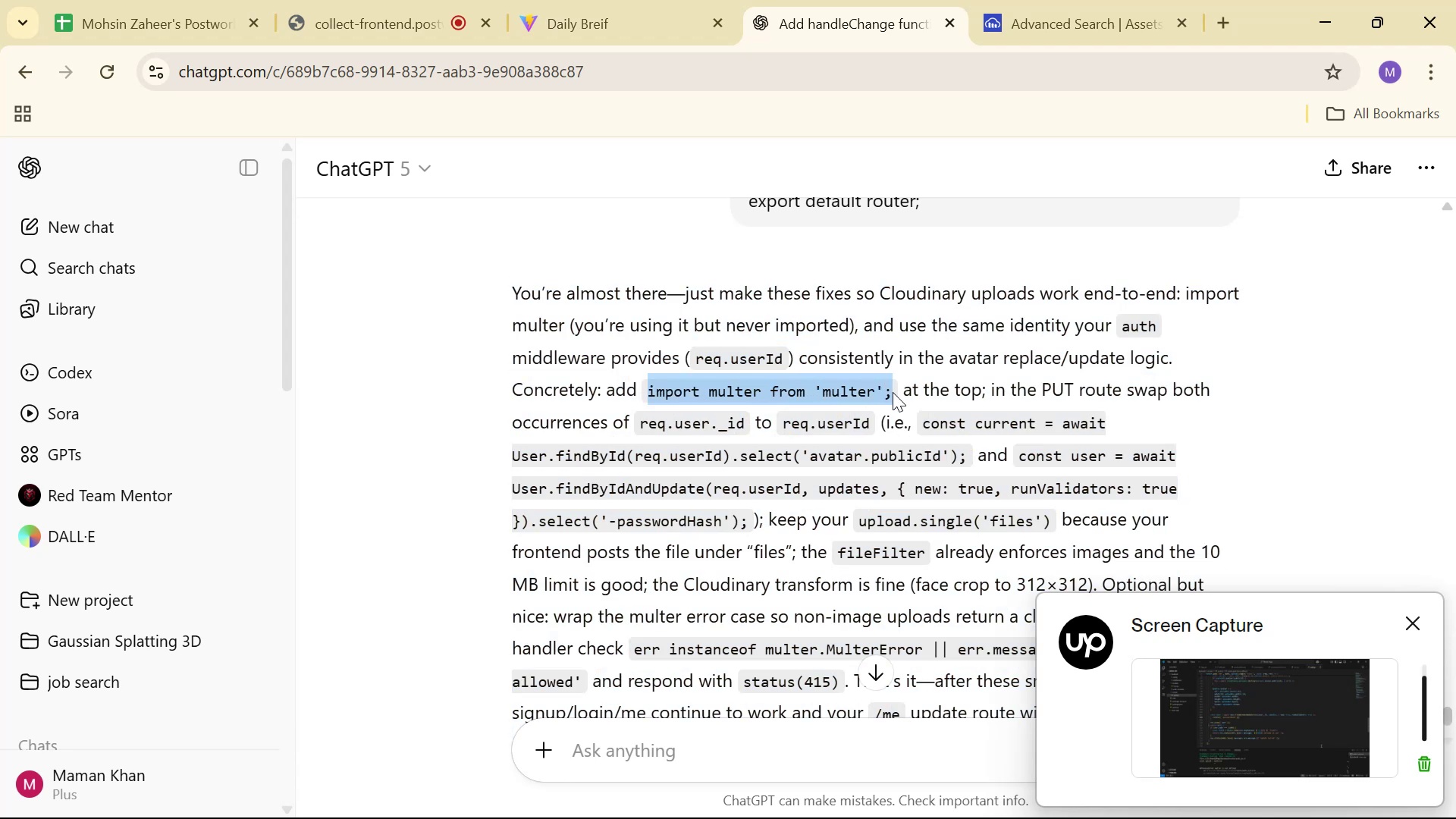 
key(Control+C)
 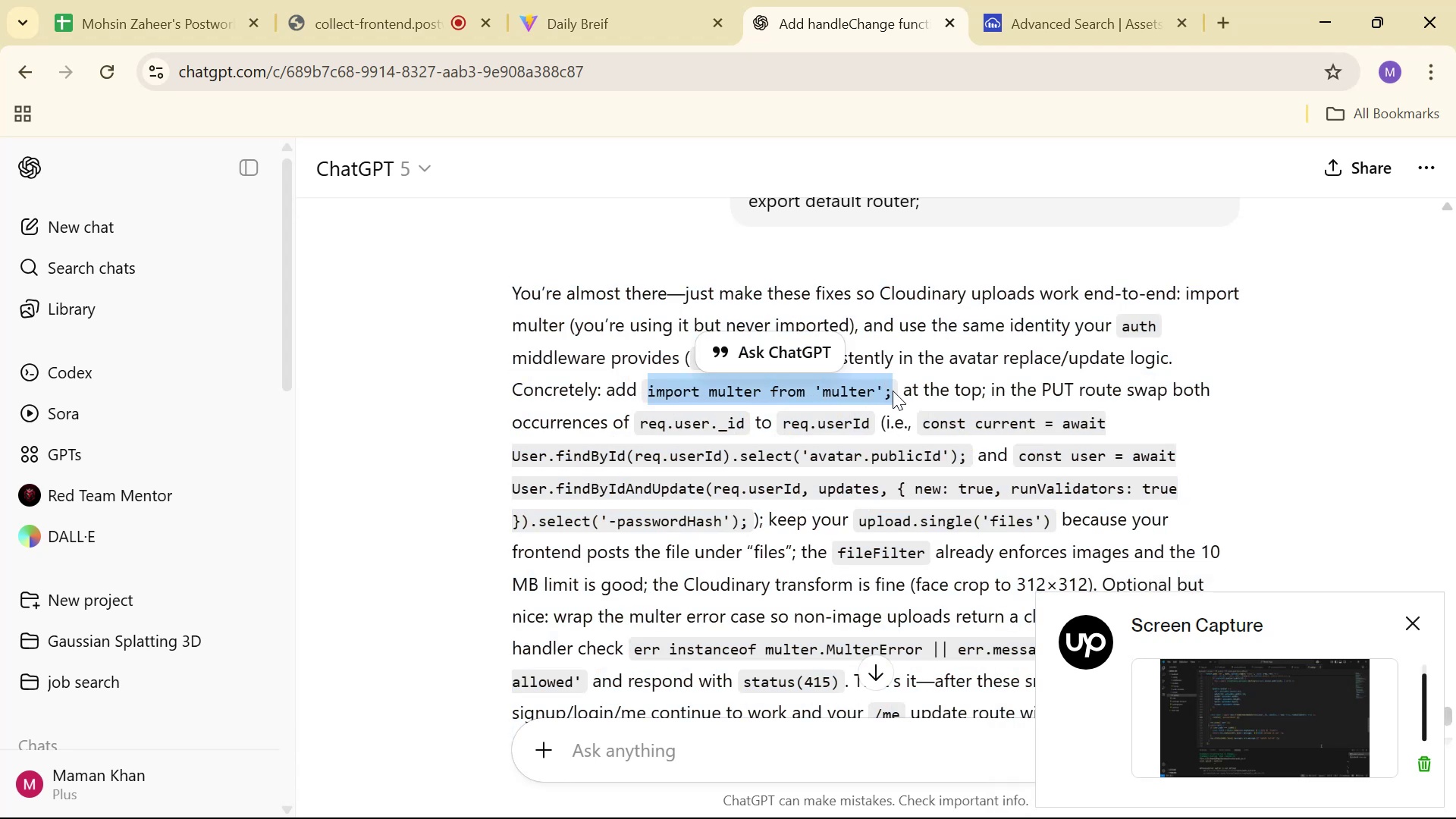 
key(Alt+AltLeft)
 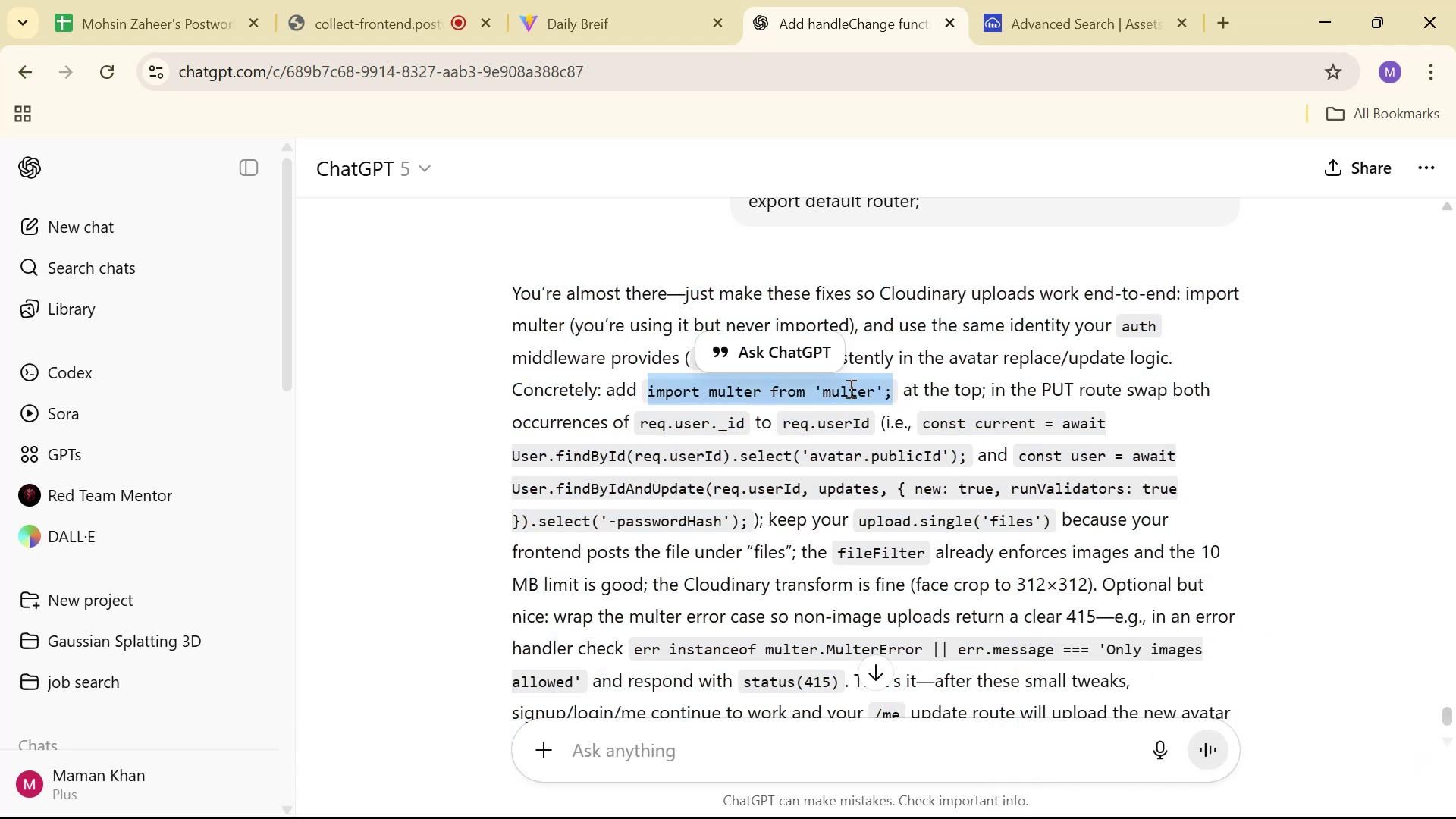 
key(Alt+Tab)
 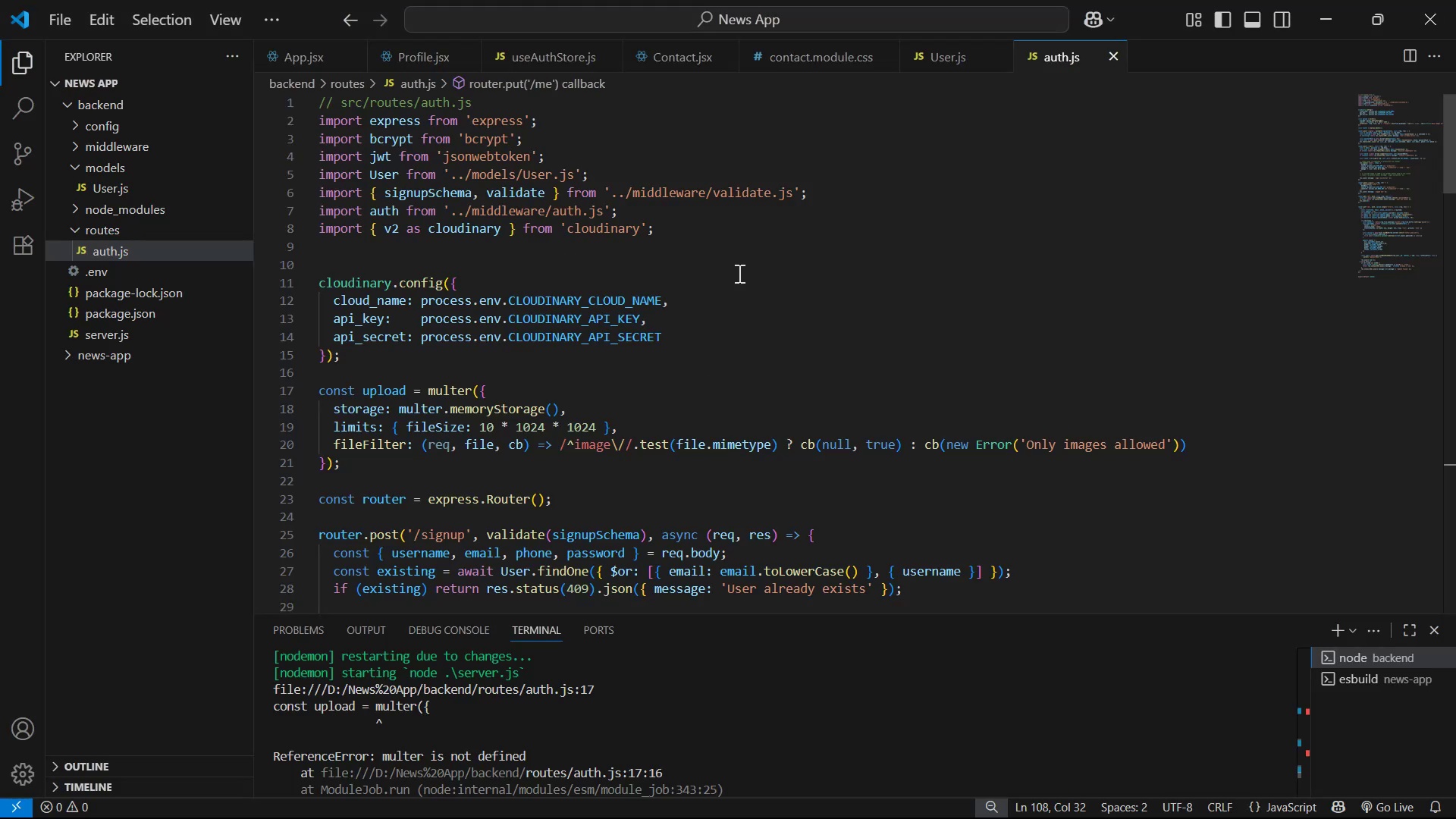 
double_click([756, 231])
 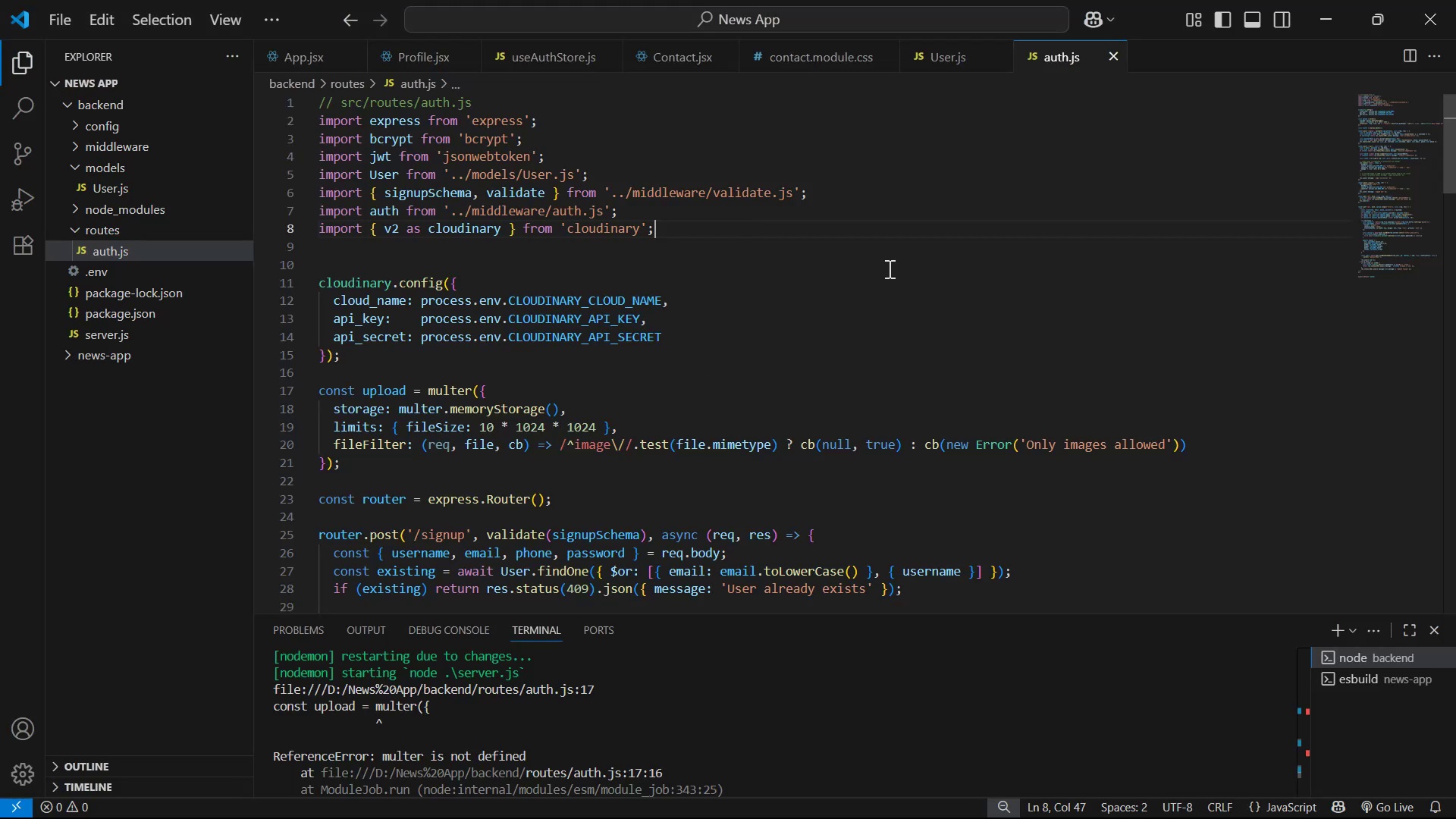 
key(Enter)
 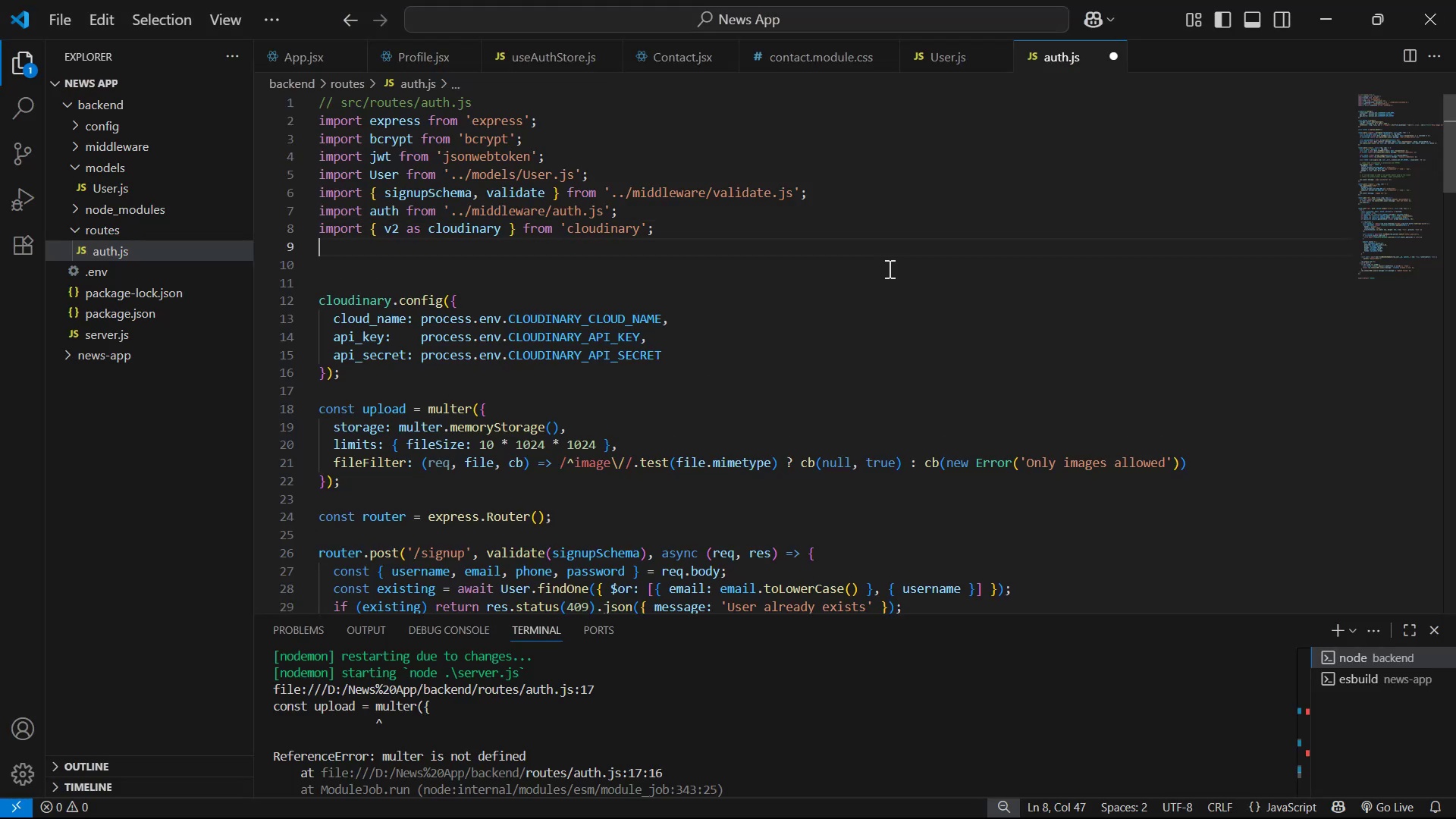 
key(Control+V)
 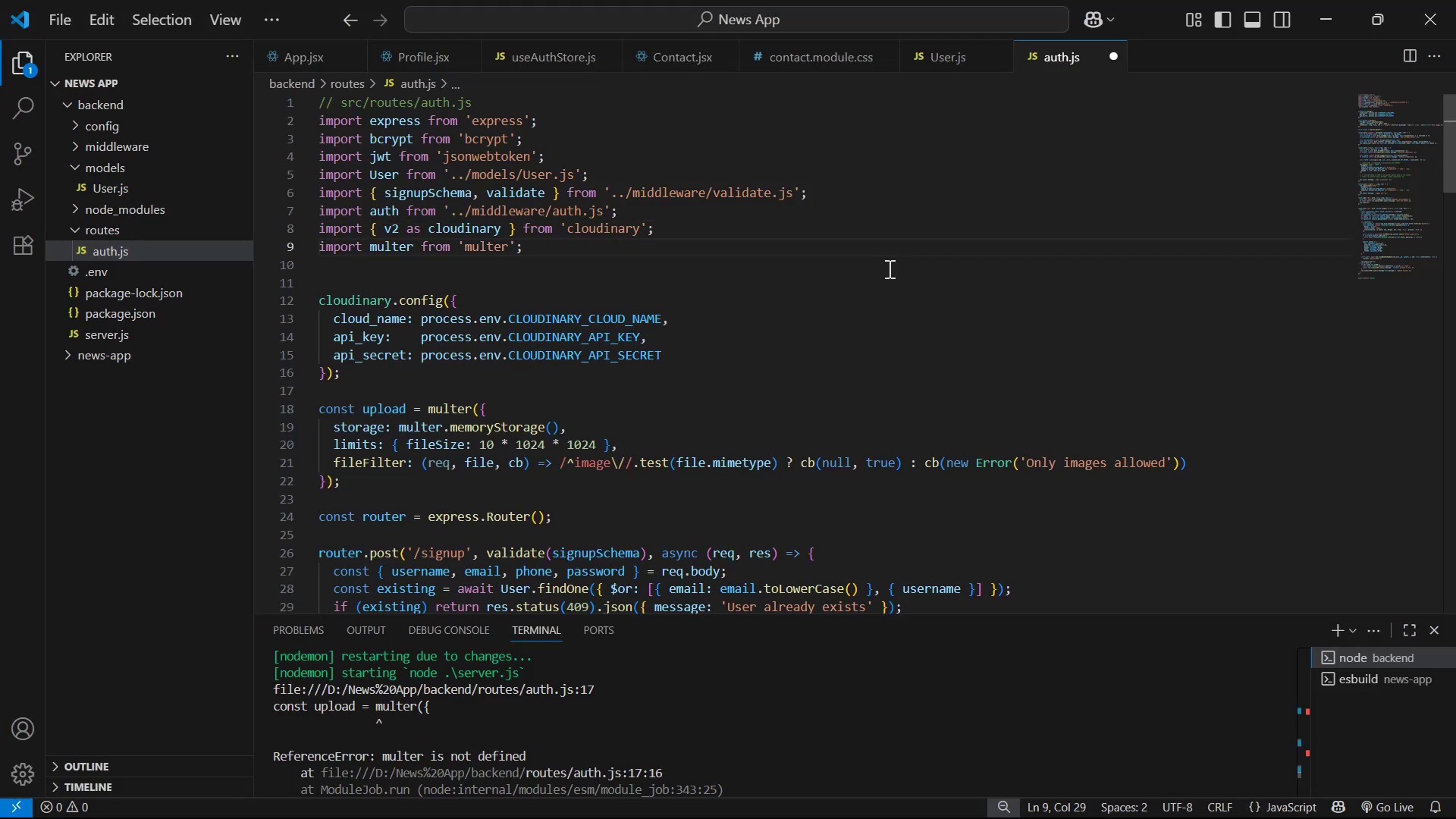 
key(Control+S)
 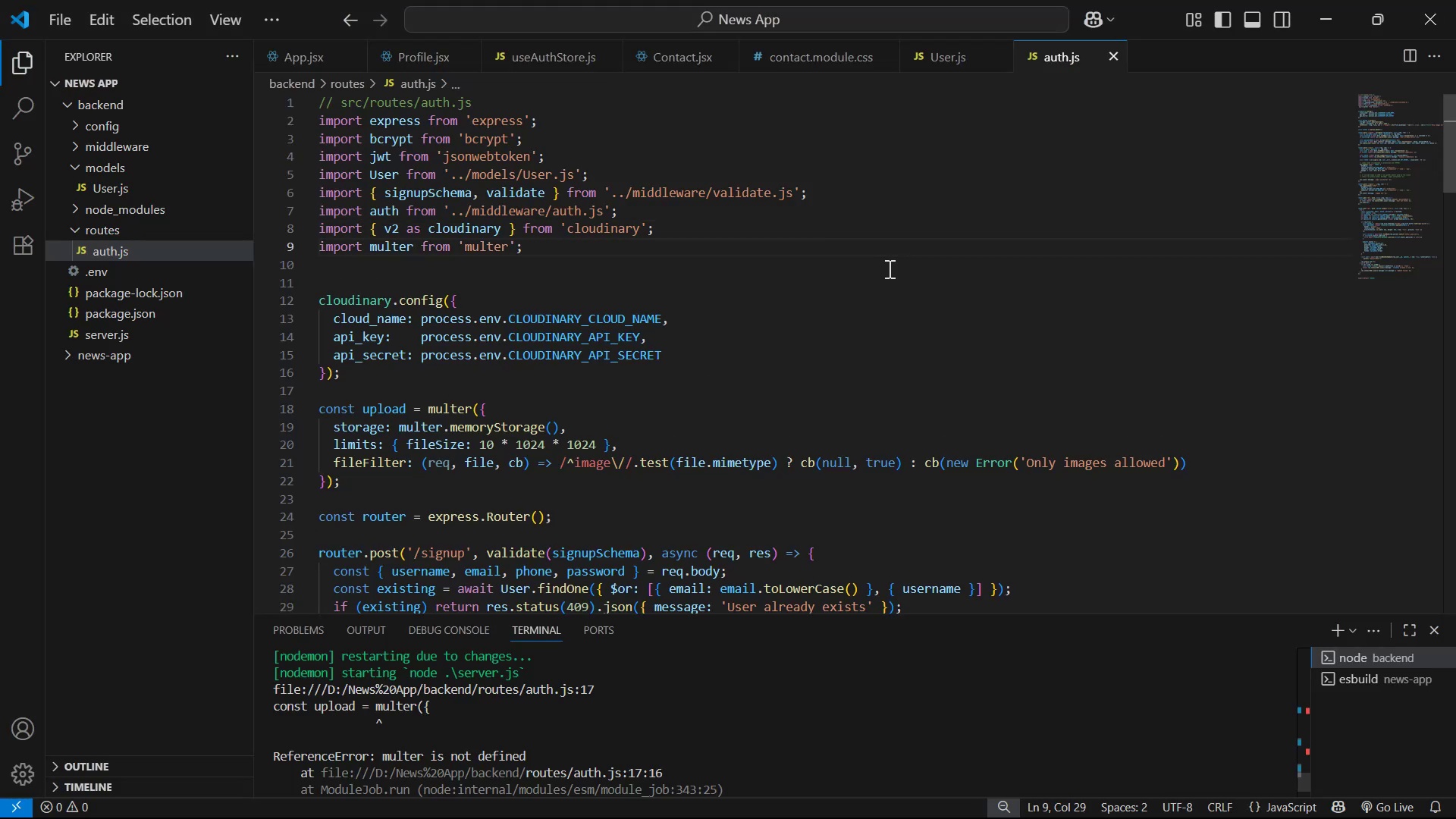 
scroll: coordinate [914, 716], scroll_direction: down, amount: 21.0
 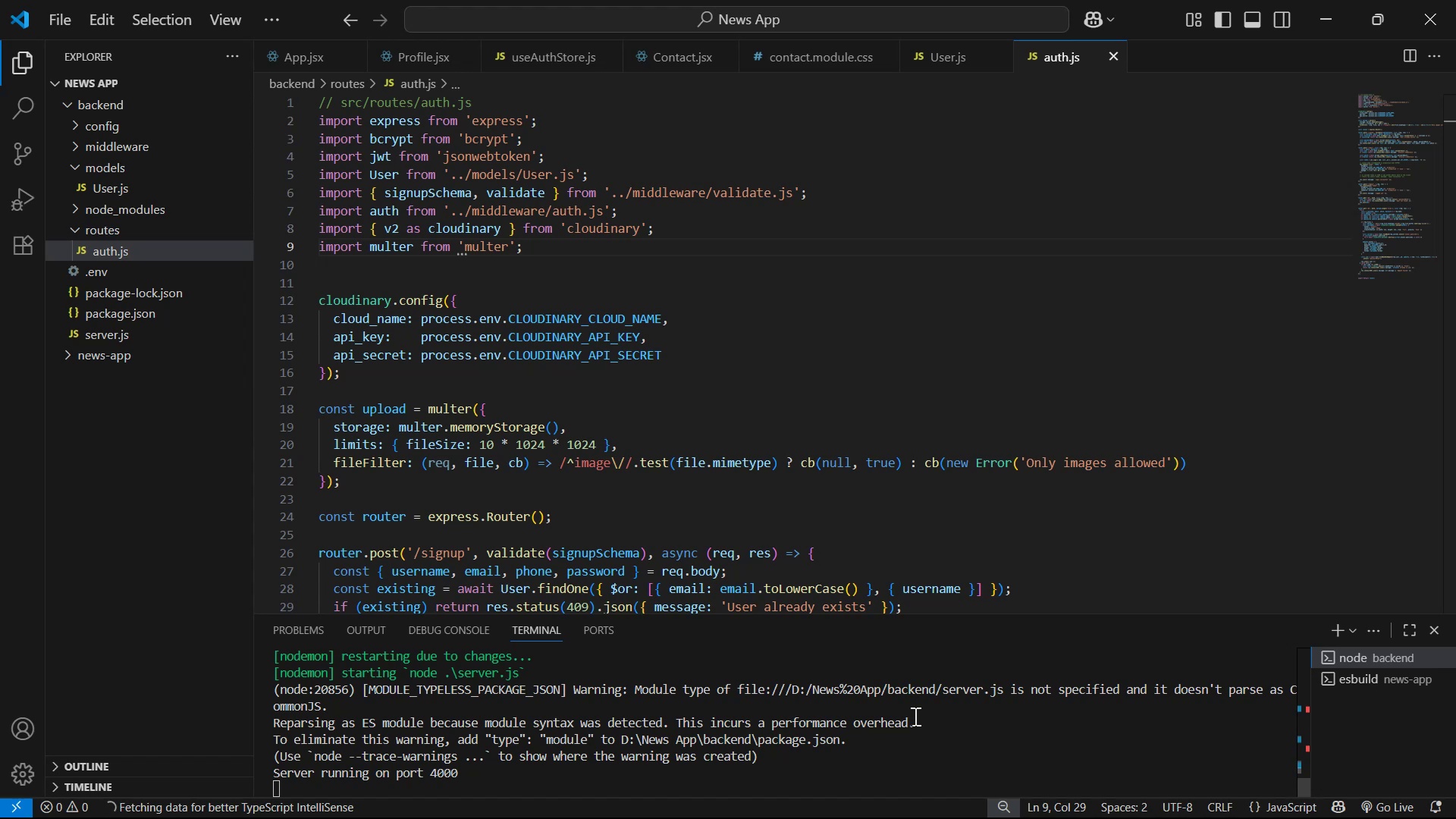 
left_click([914, 716])
 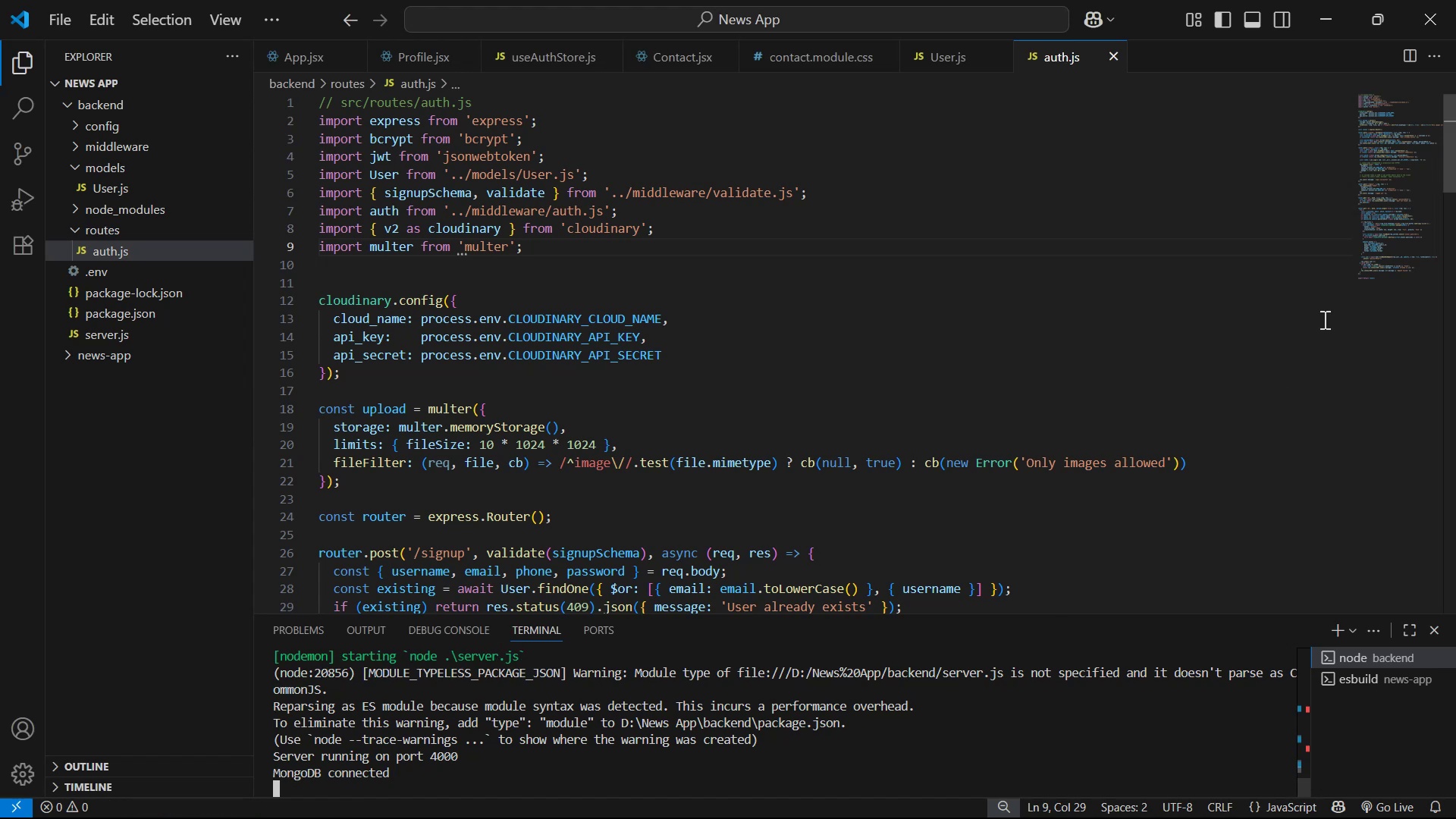 
double_click([1160, 297])
 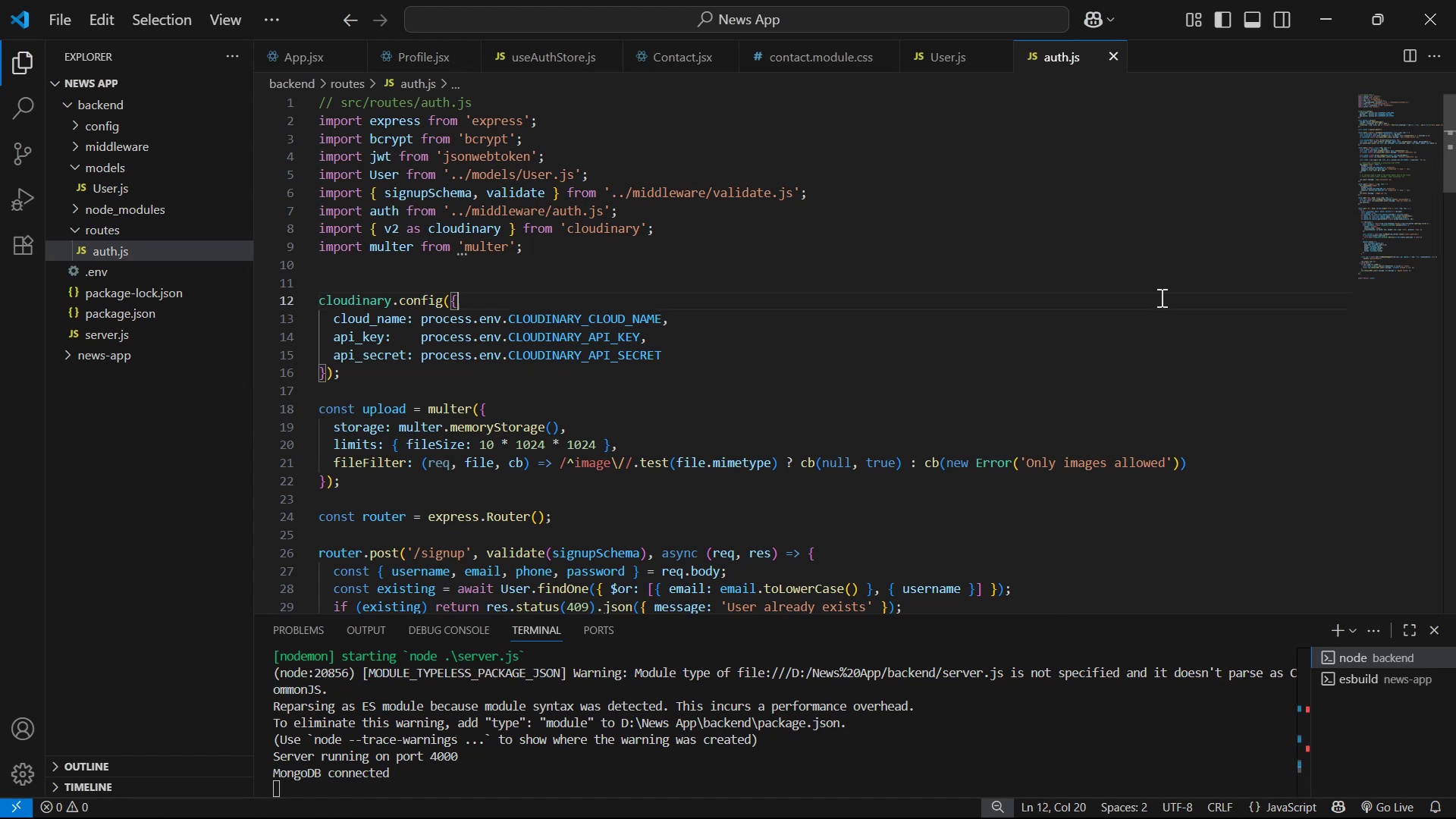 
key(Control+A)
 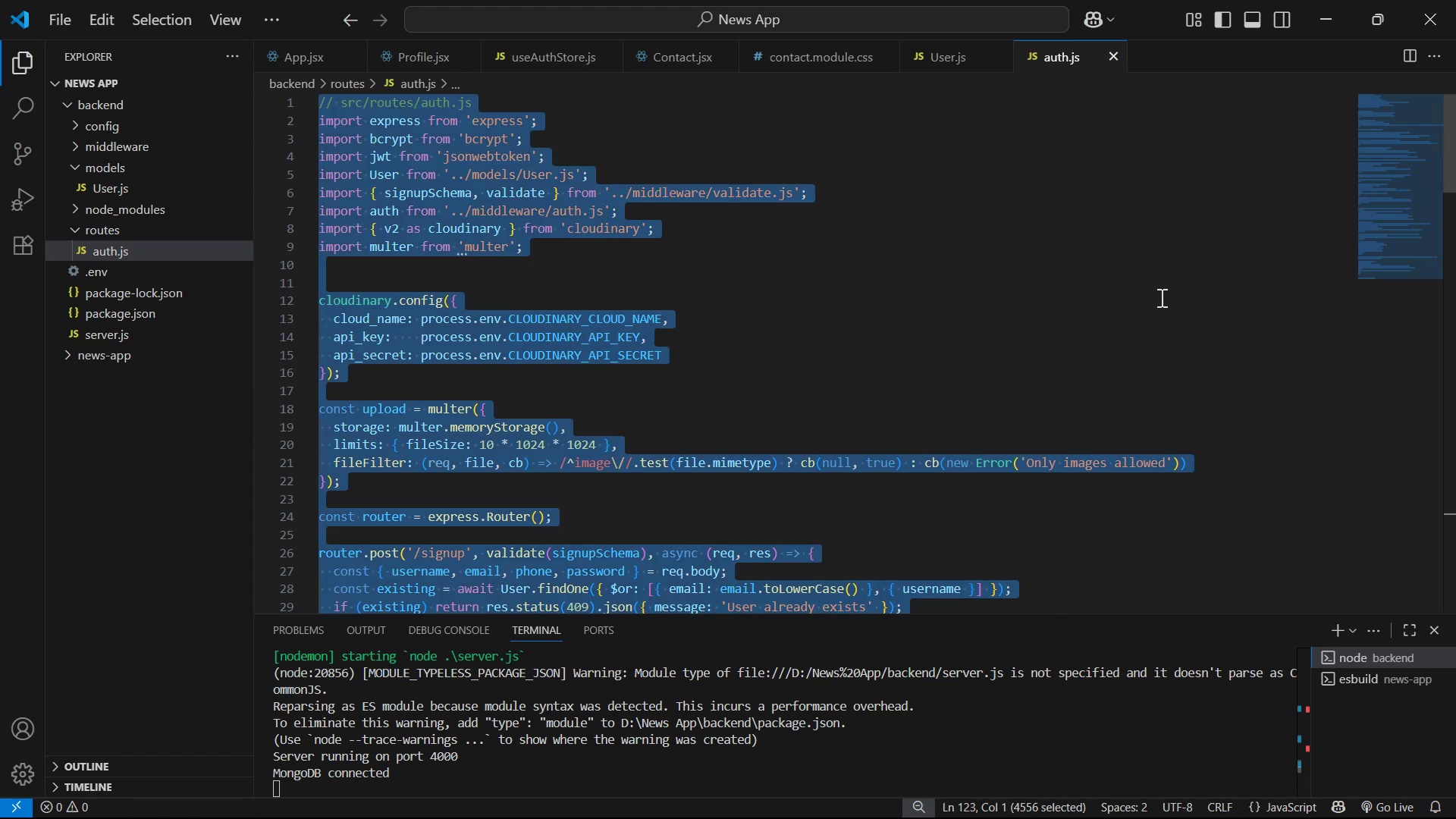 
key(Control+C)
 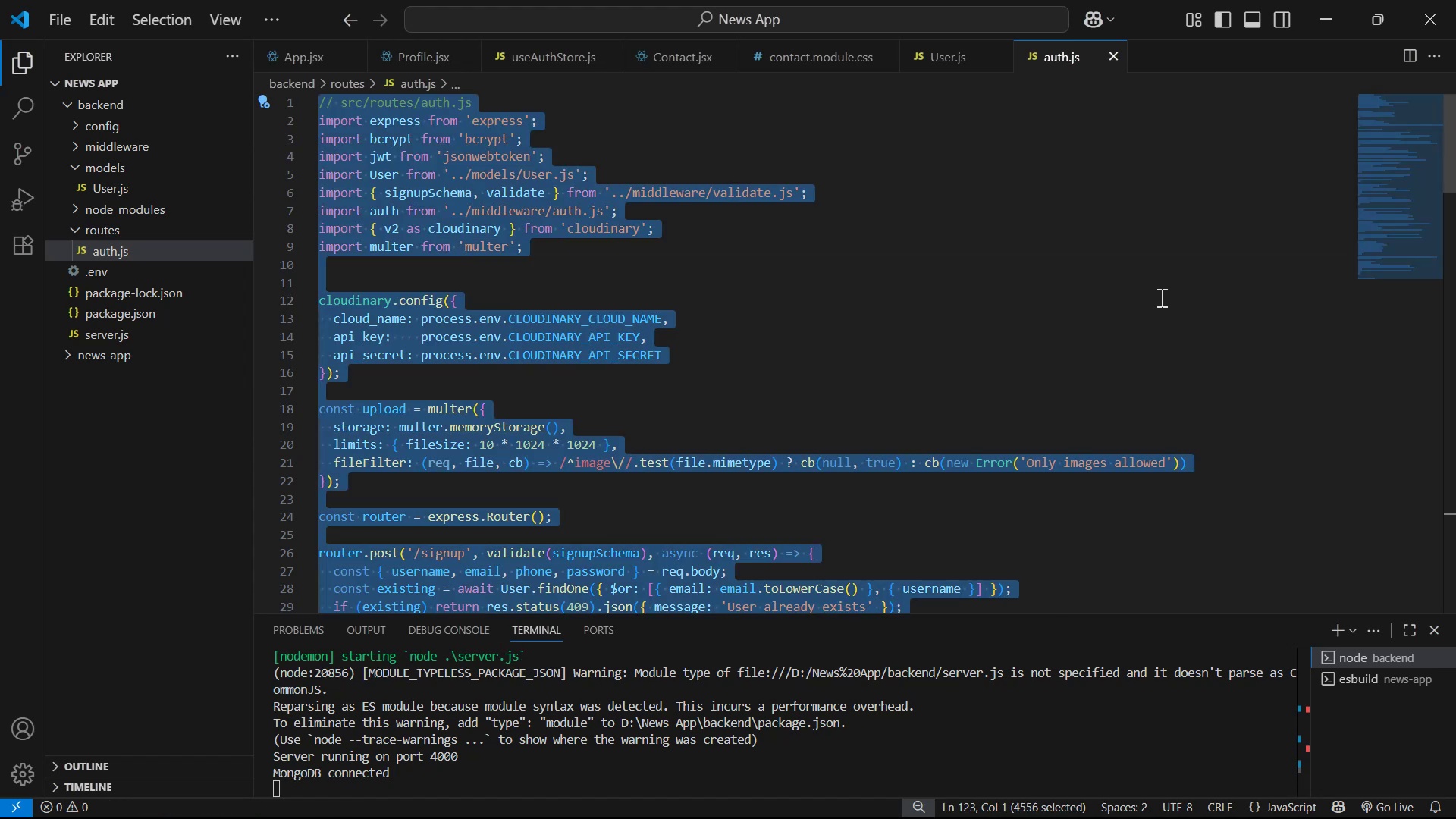 
key(Alt+AltLeft)
 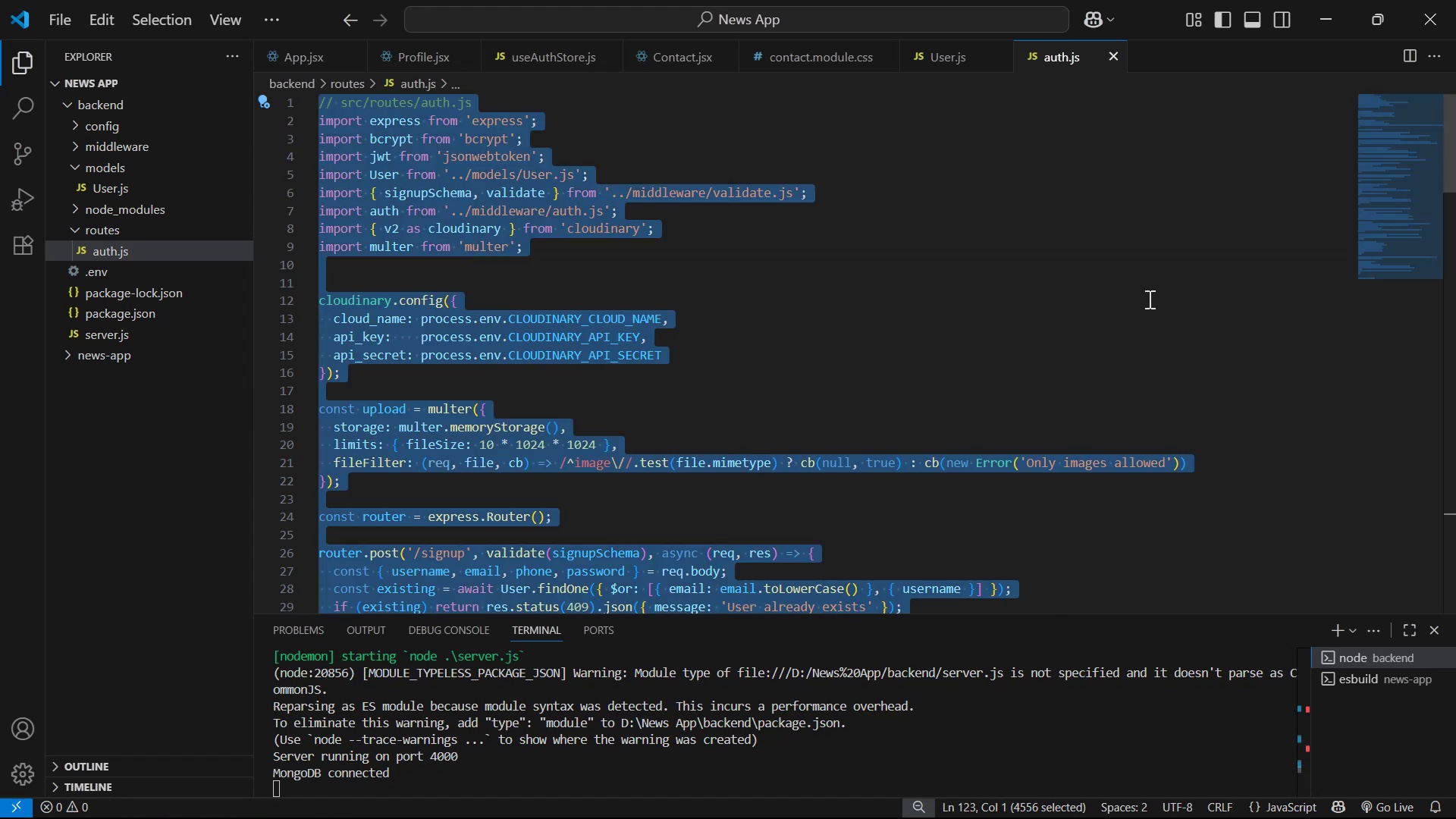 
key(Alt+Tab)
 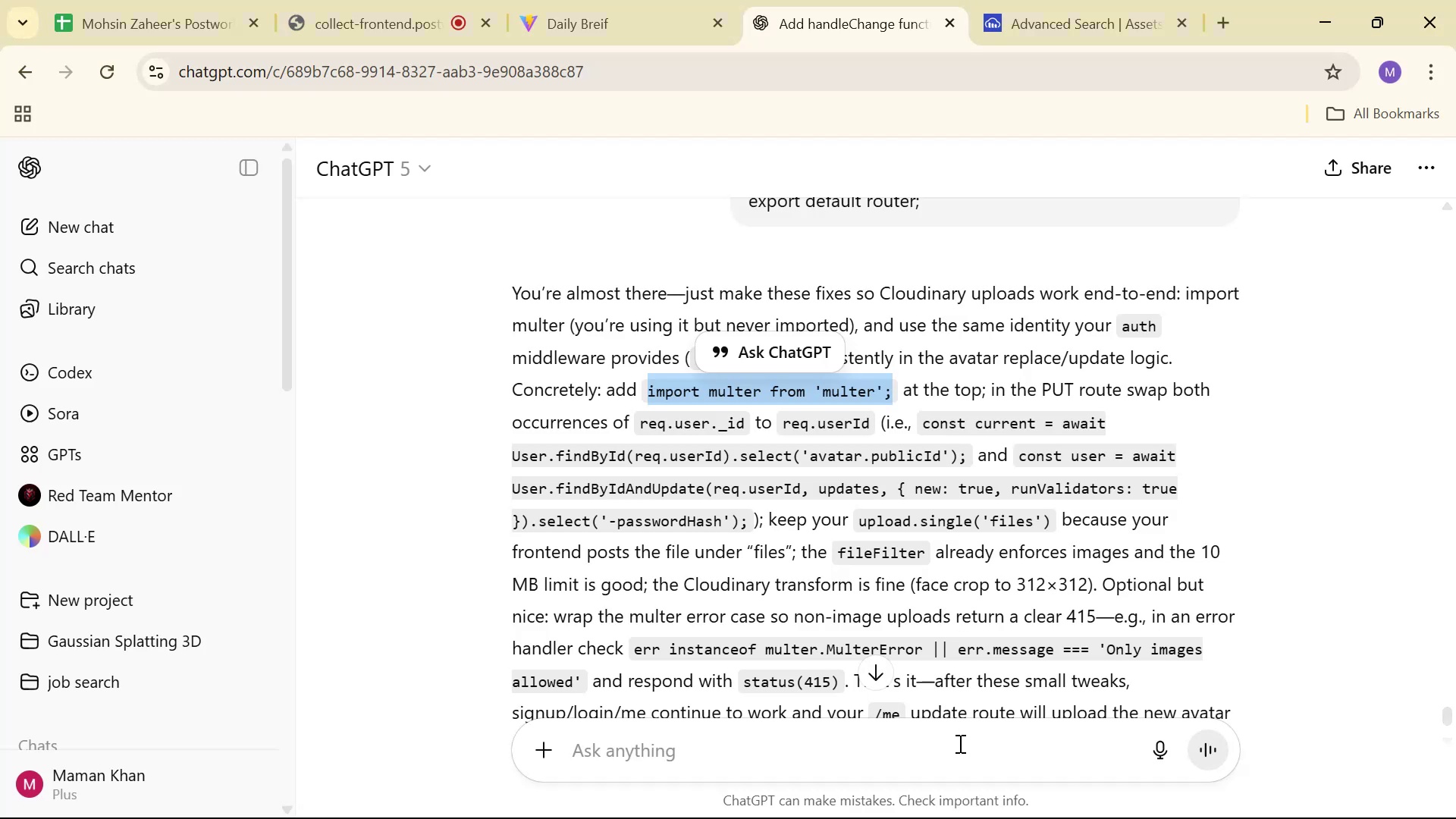 
double_click([960, 748])
 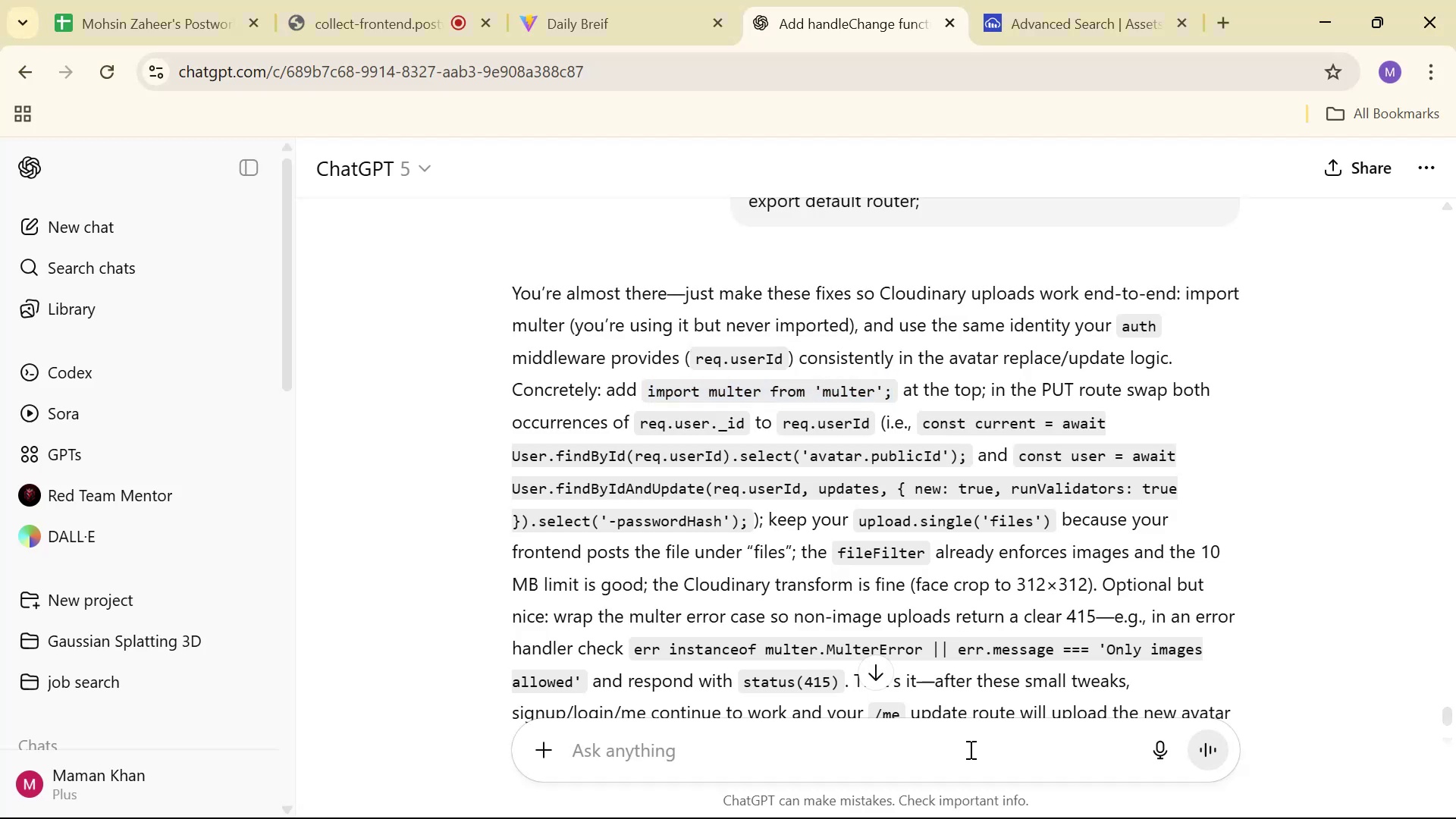 
type(let me kw)
key(Backspace)
type(now if it fixed niw)
key(Backspace)
key(Backspace)
type(ow other)
key(Backspace)
key(Backspace)
key(Backspace)
key(Backspace)
key(Backspace)
key(Backspace)
key(Backspace)
type(e)
key(Backspace)
type(w: )
 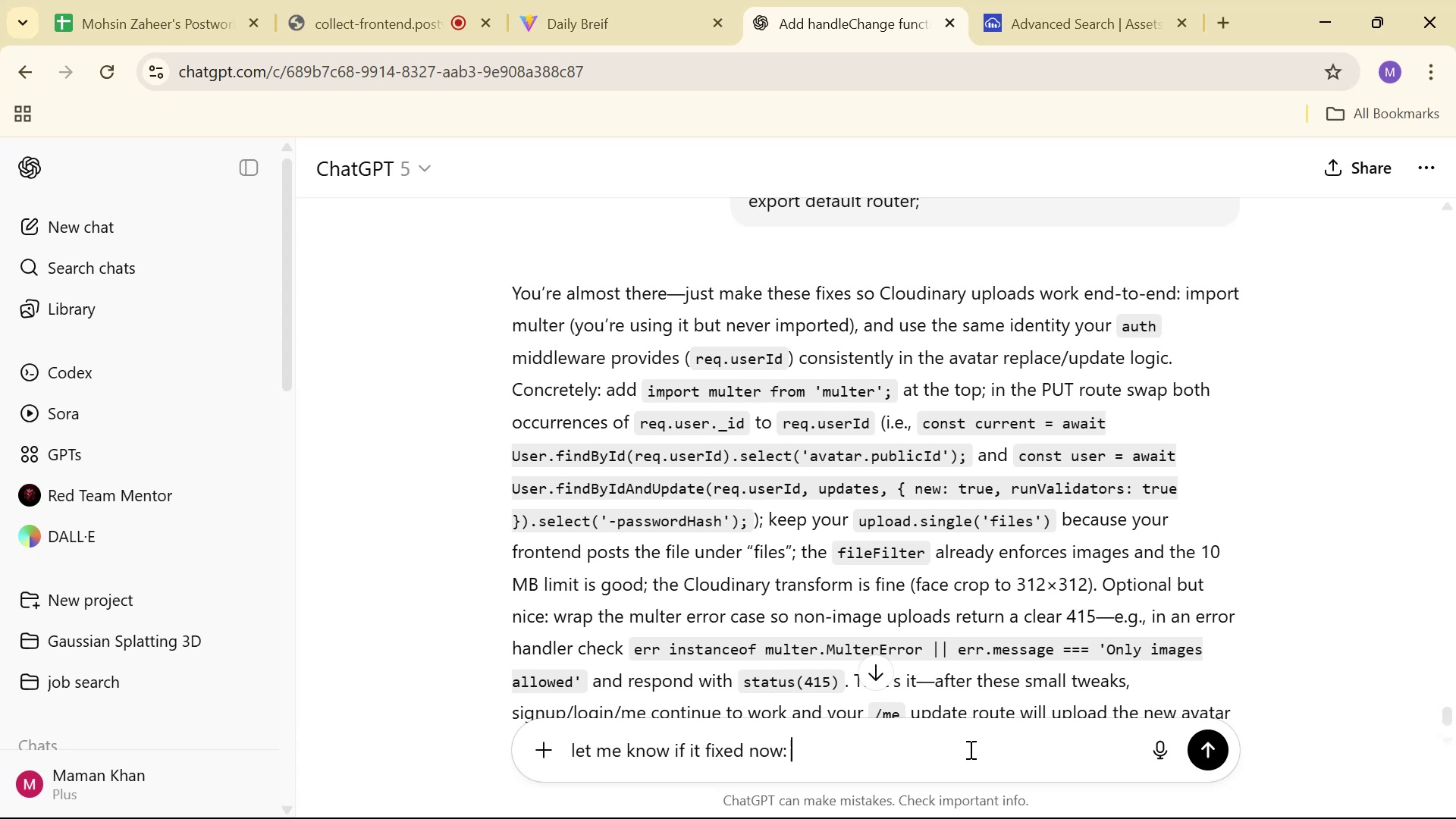 
key(Control+V)
 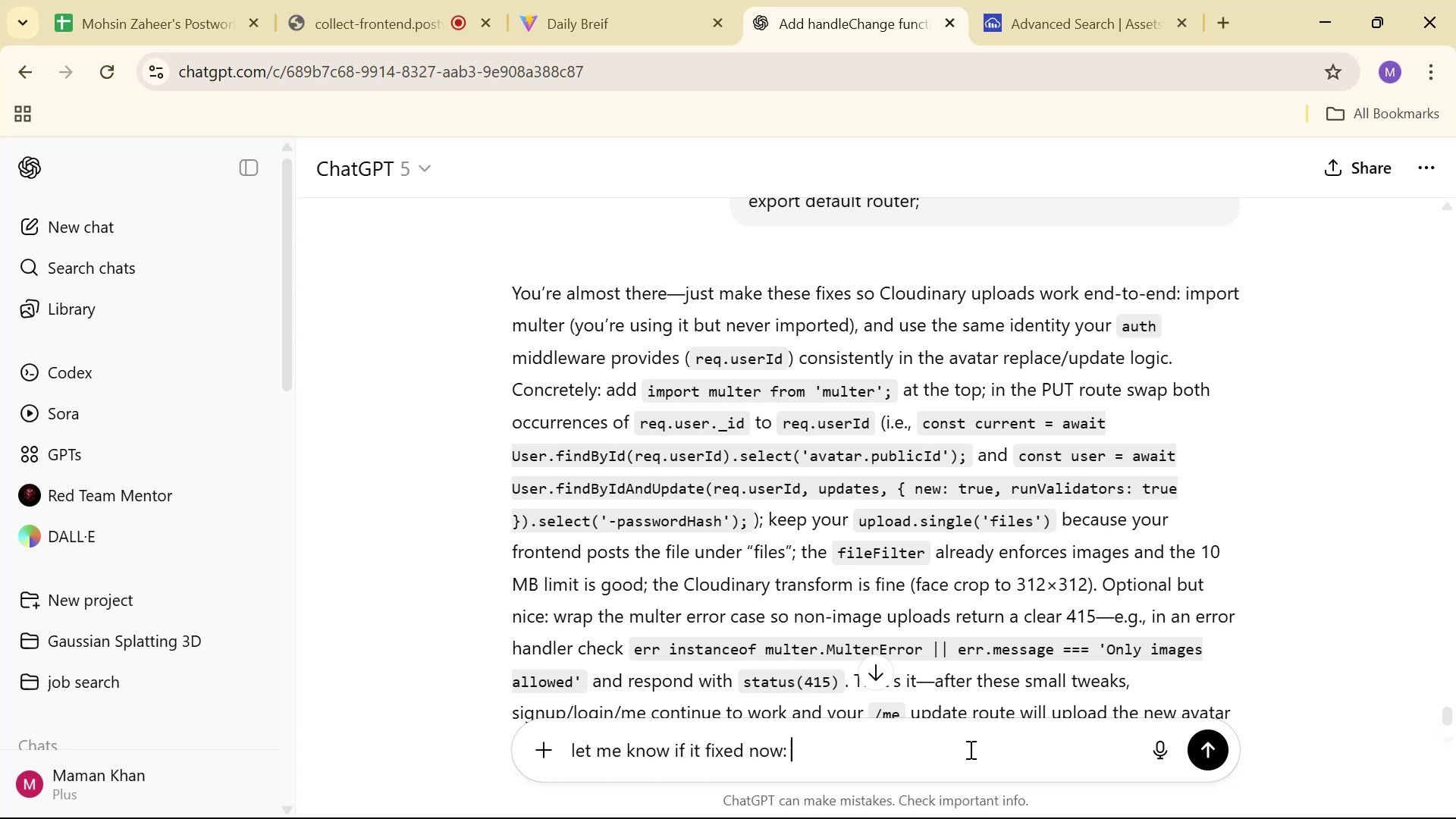 
key(Control+Enter)
 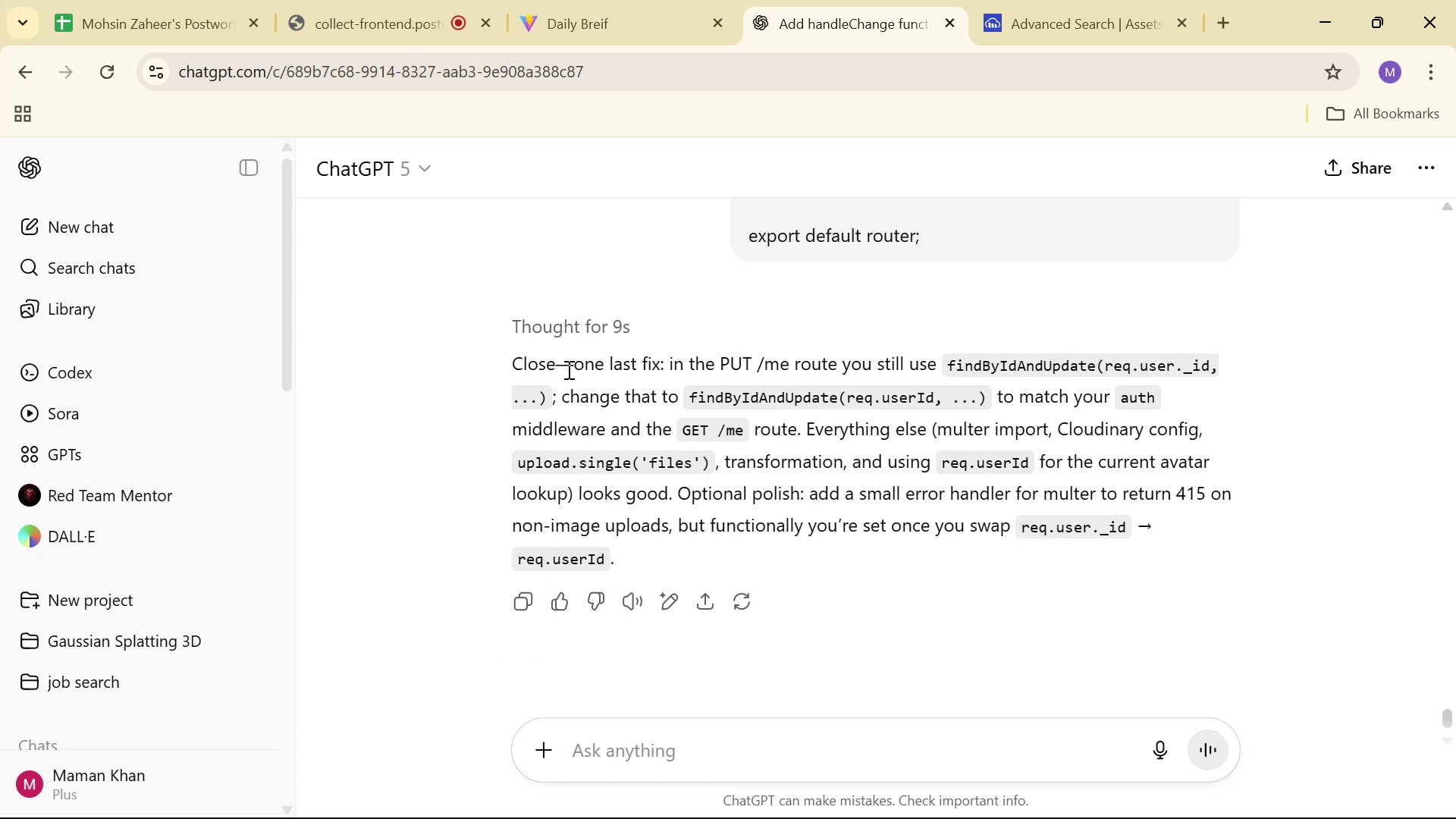 
wait(20.87)
 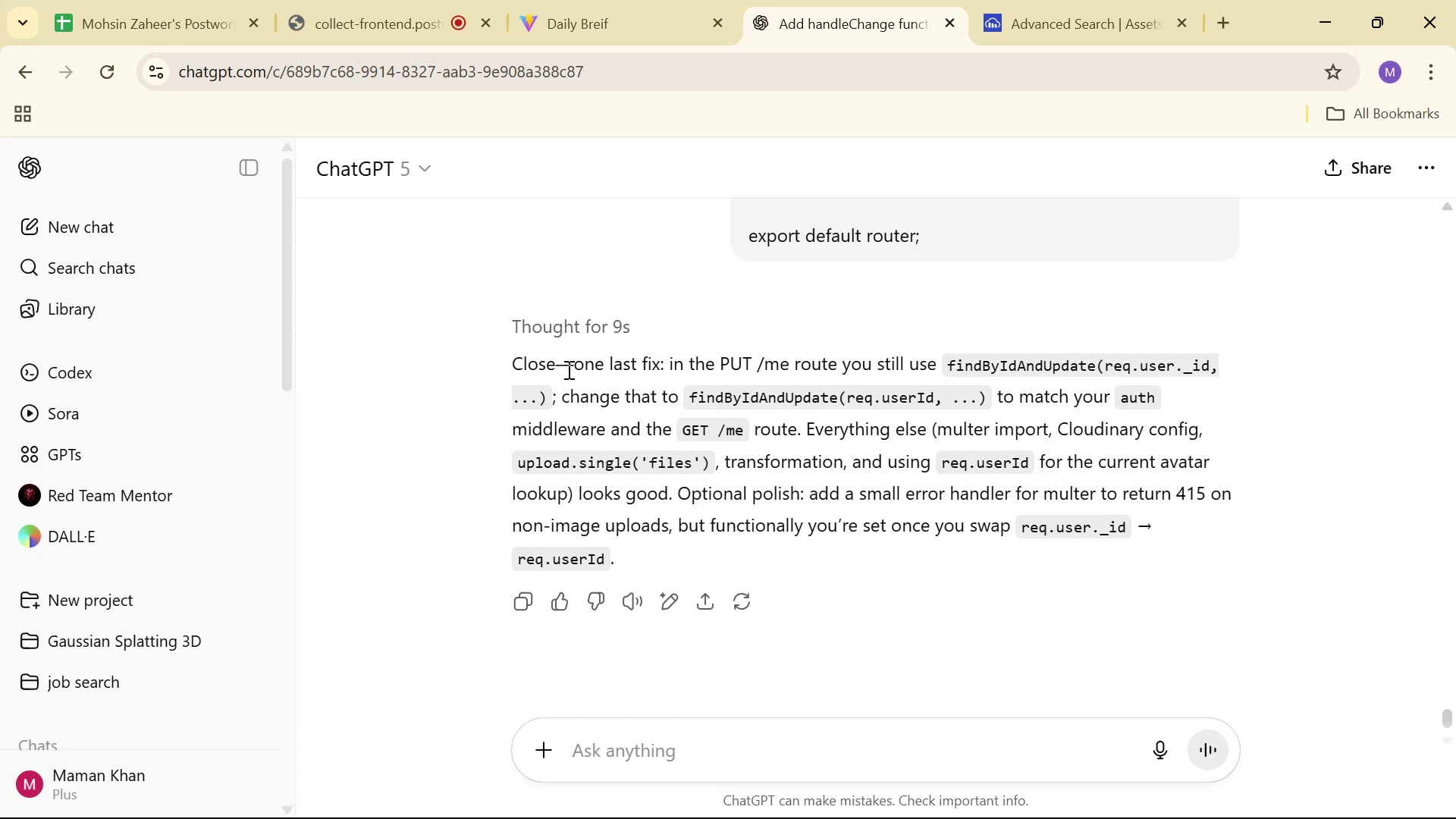 
key(Alt+AltLeft)
 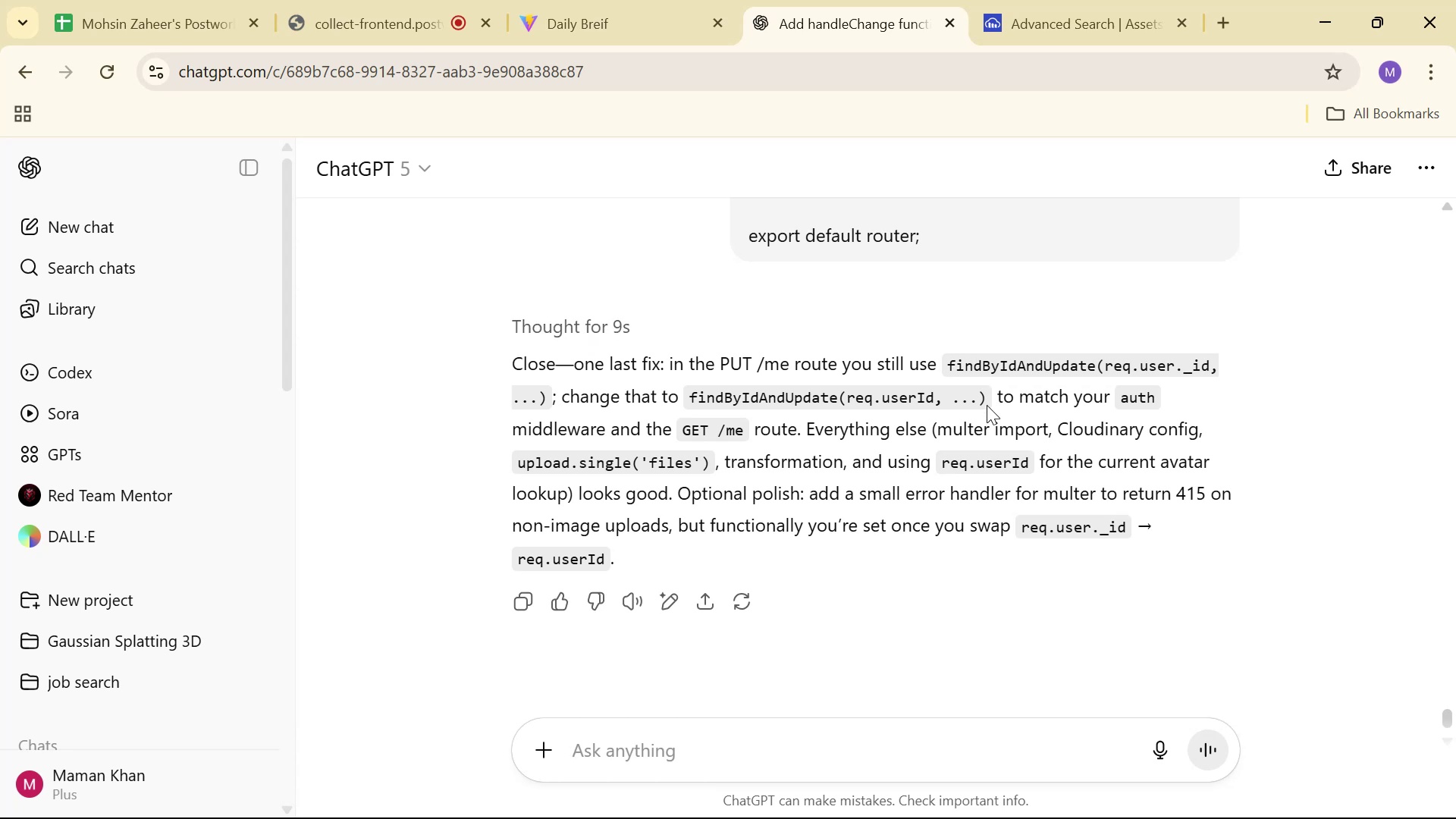 
key(Alt+Tab)
 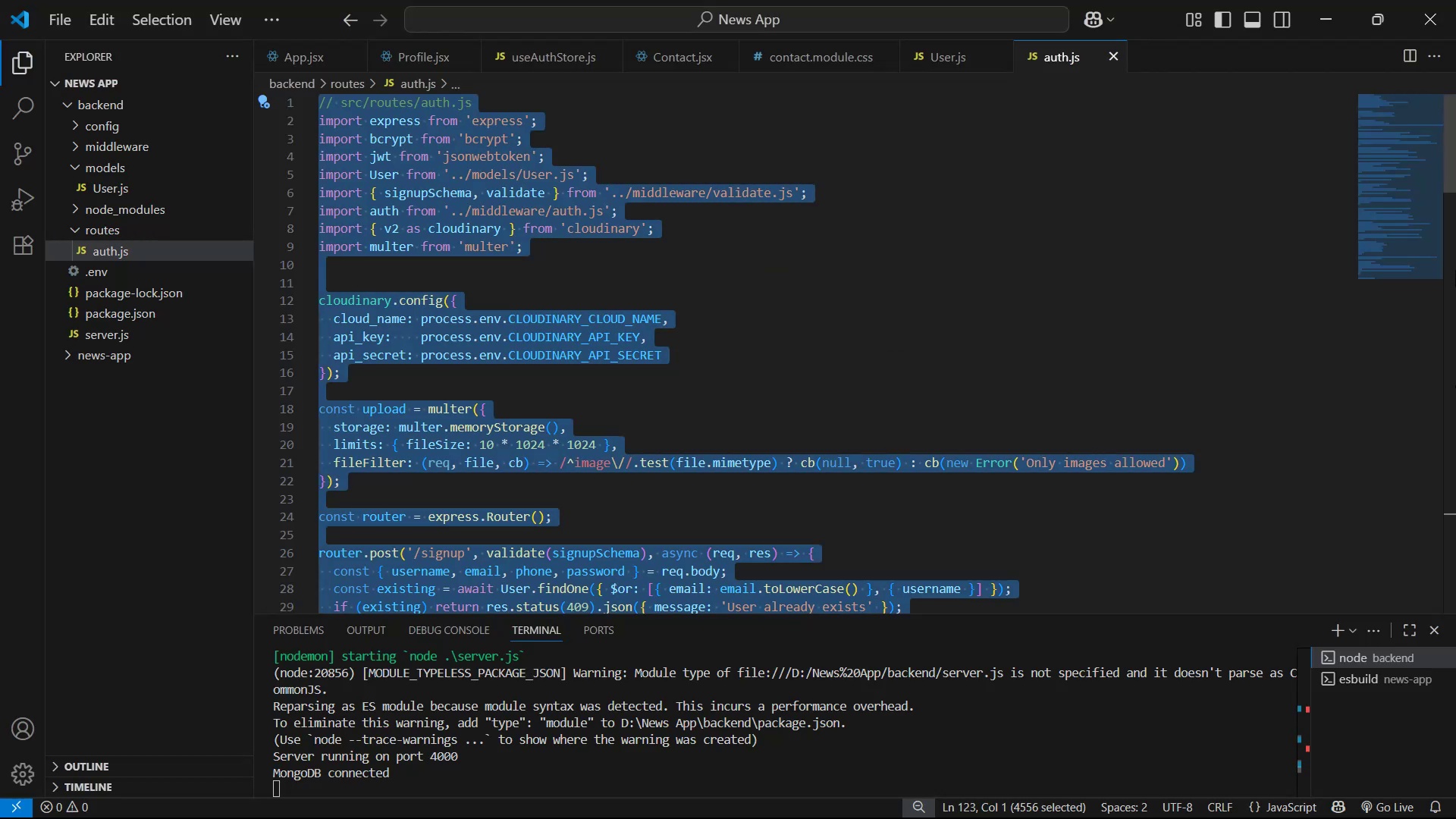 
left_click_drag(start_coordinate=[1455, 175], to_coordinate=[1453, 702])
 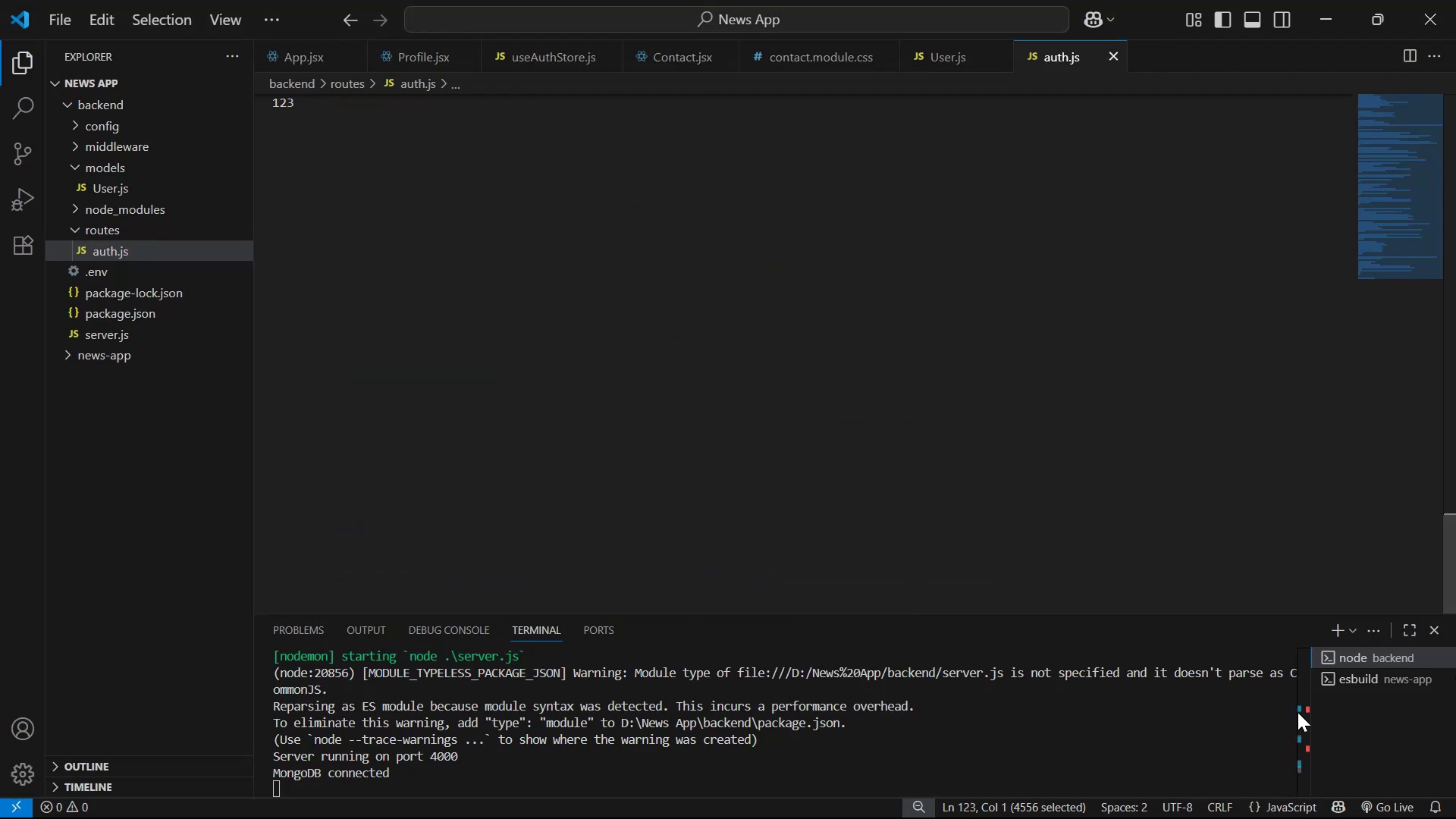 
scroll: coordinate [777, 493], scroll_direction: up, amount: 8.0
 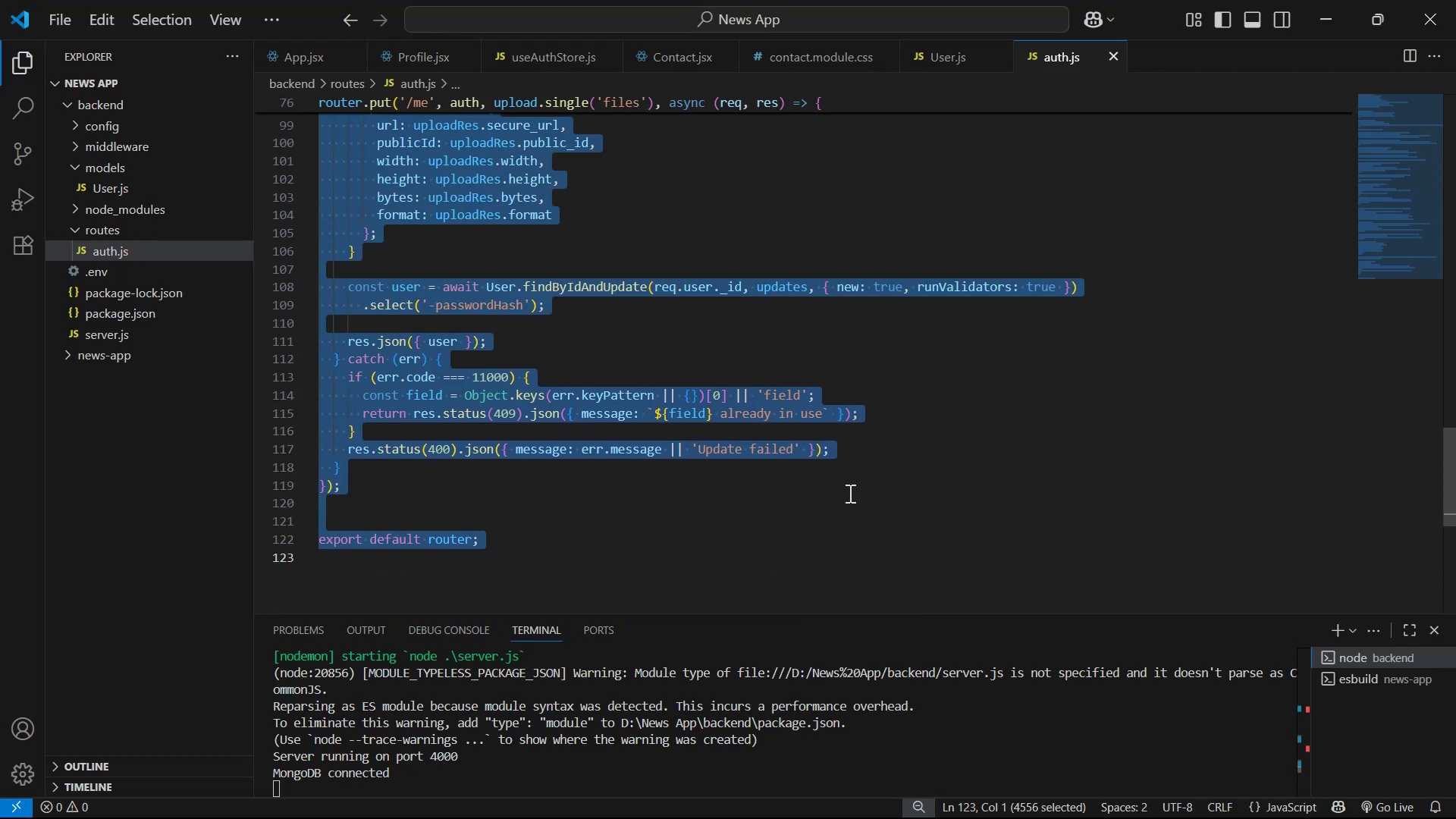 
left_click([972, 494])
 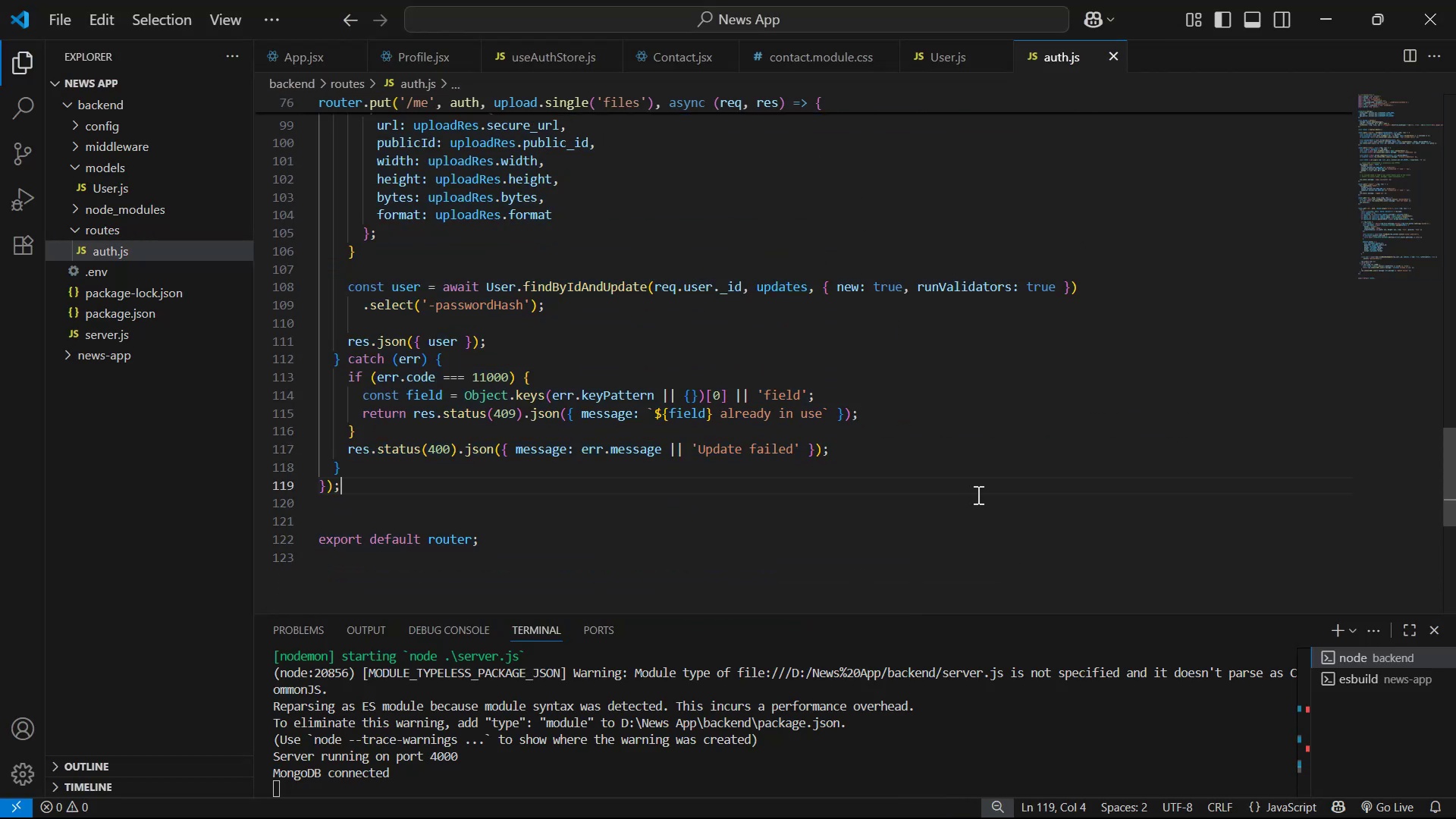 
scroll: coordinate [980, 495], scroll_direction: up, amount: 1.0
 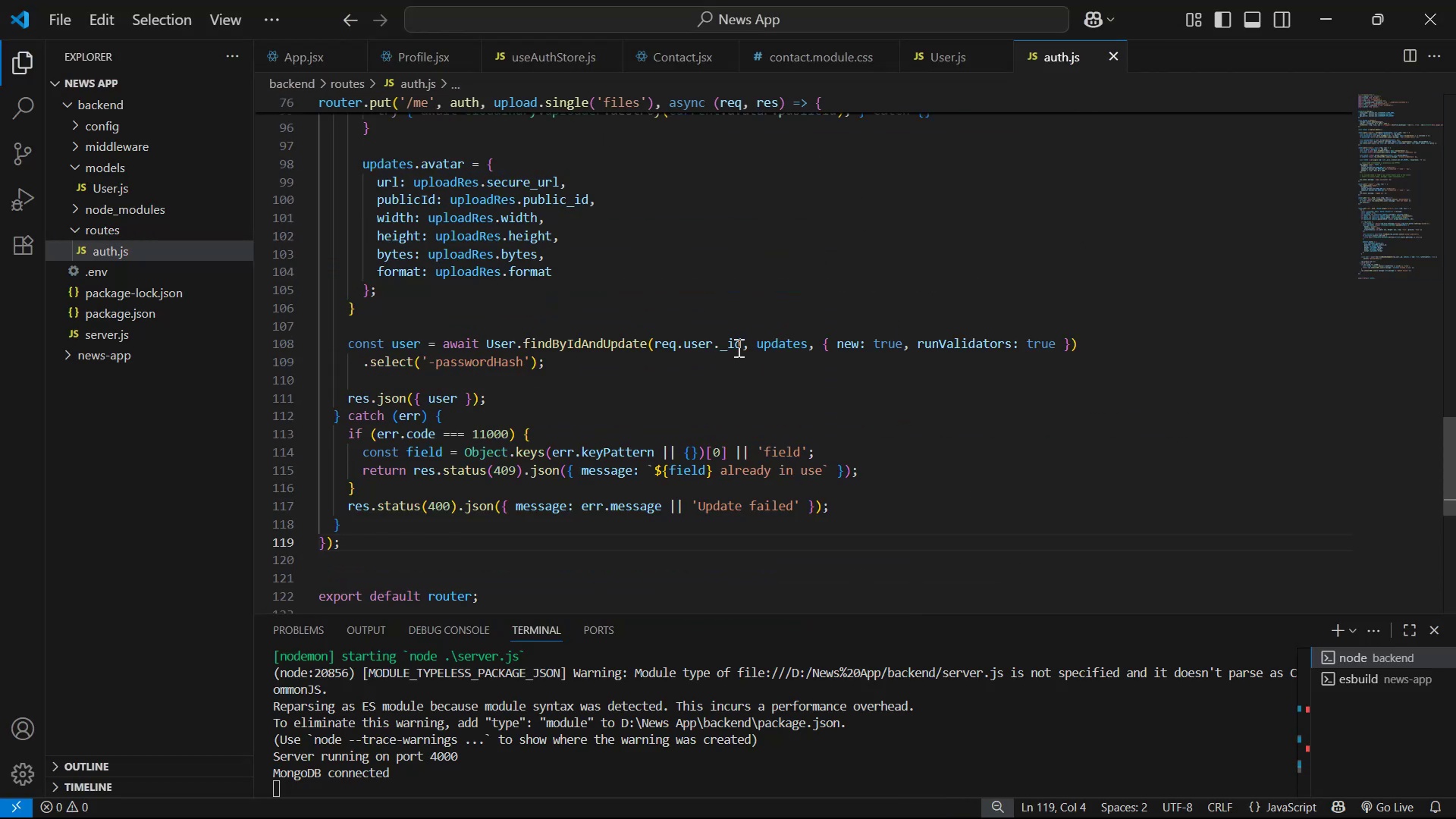 
left_click_drag(start_coordinate=[745, 344], to_coordinate=[717, 340])
 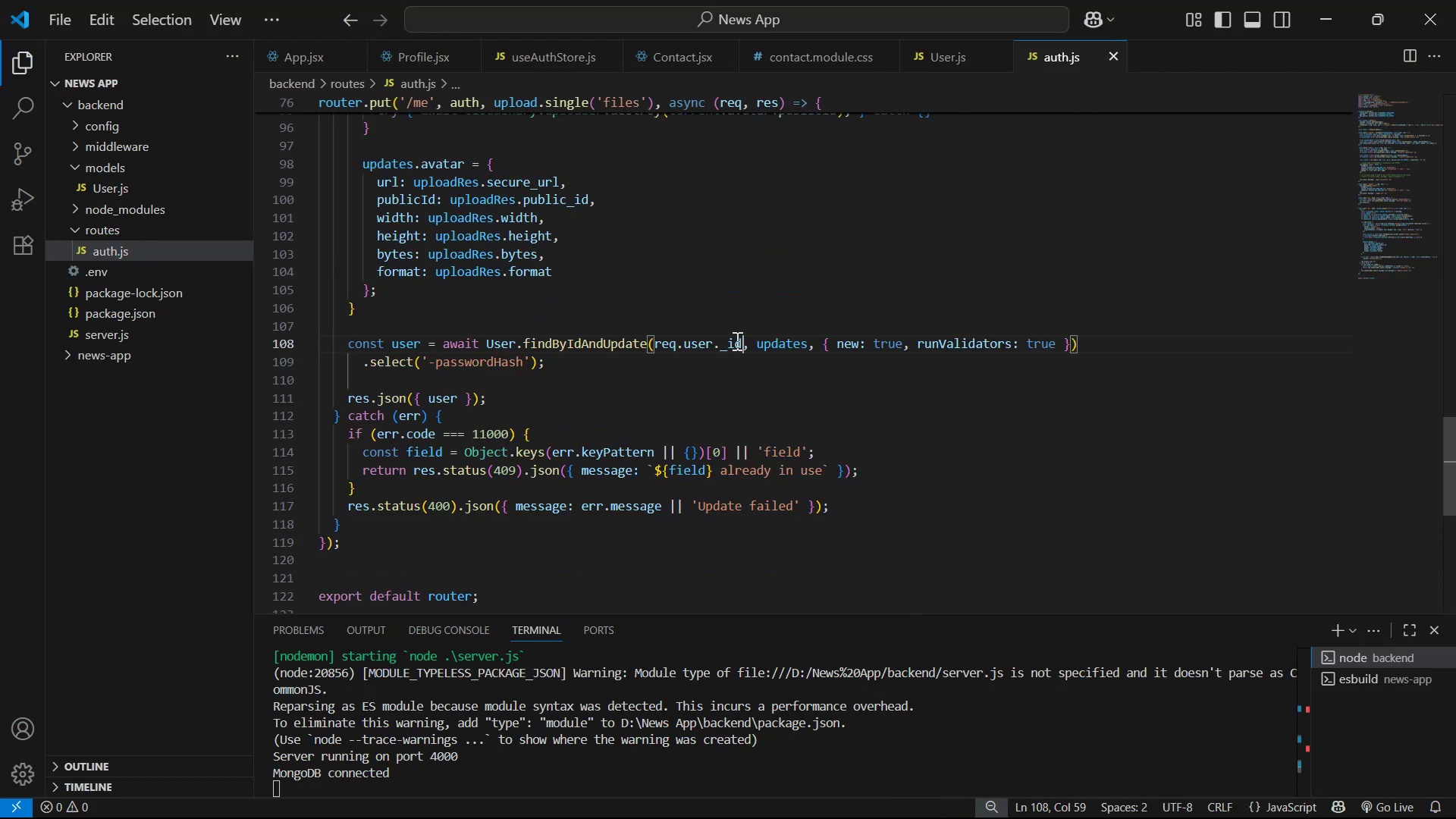 
left_click_drag(start_coordinate=[714, 342], to_coordinate=[682, 343])
 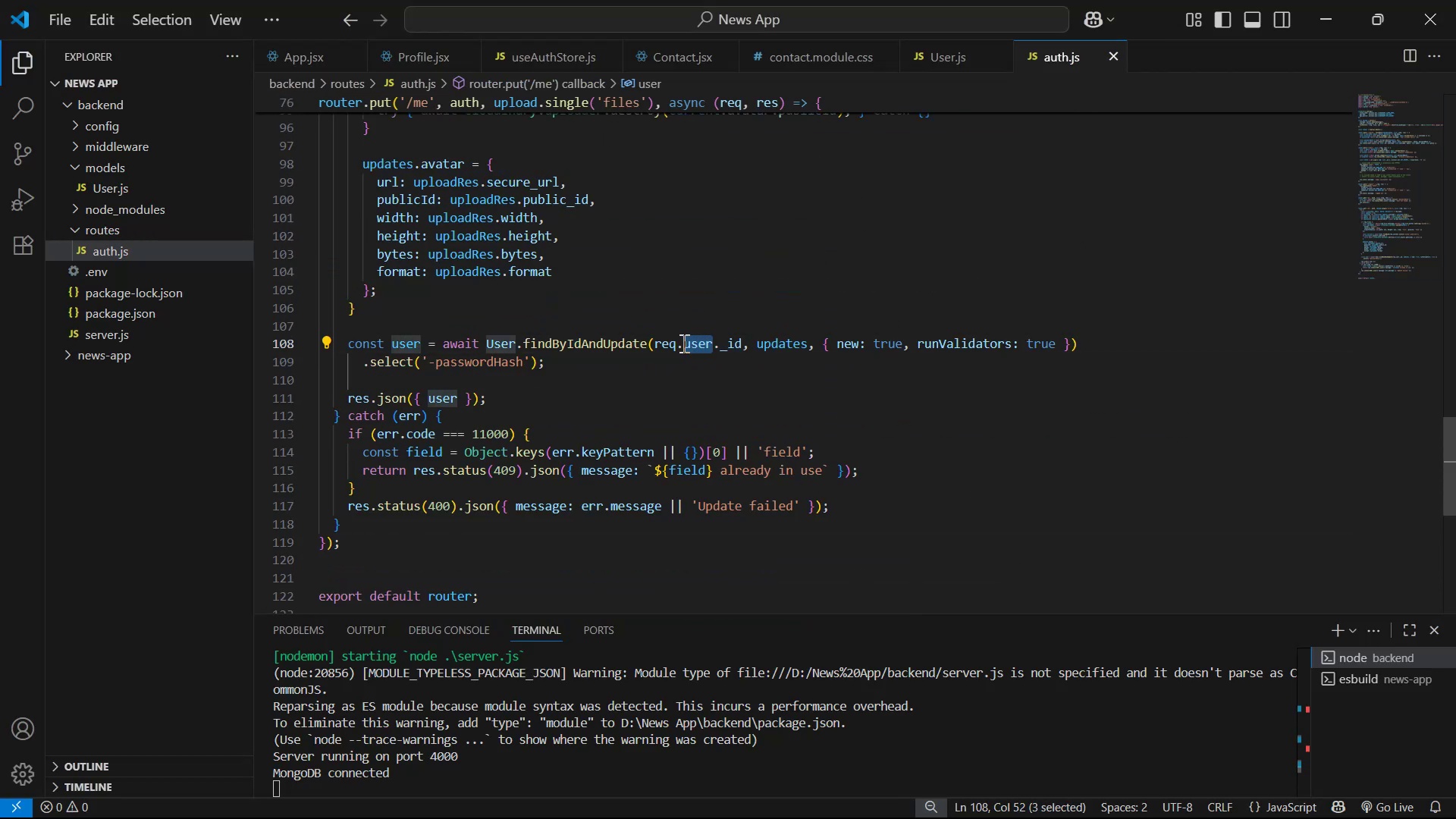 
double_click([682, 343])
 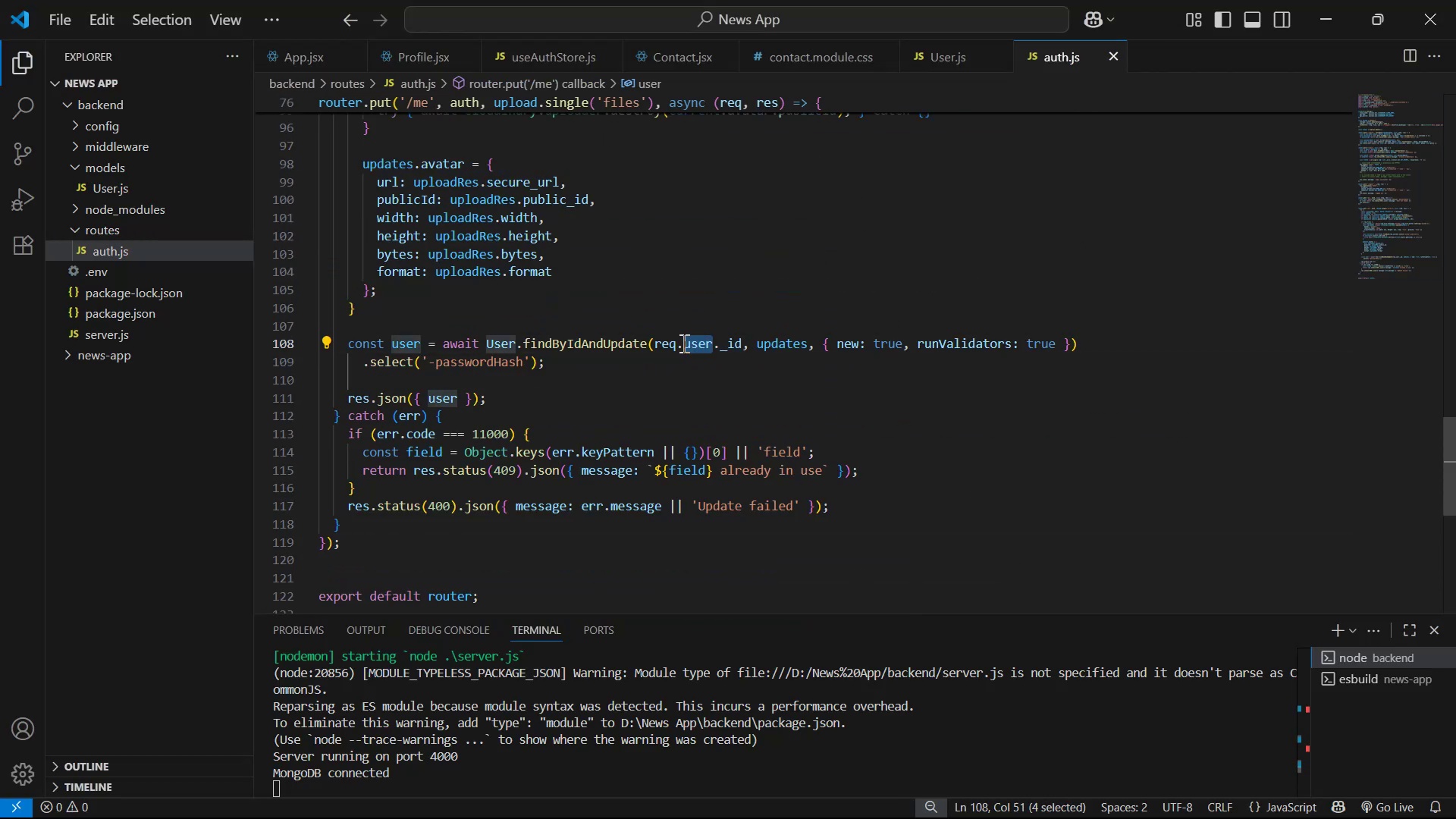 
triple_click([682, 343])
 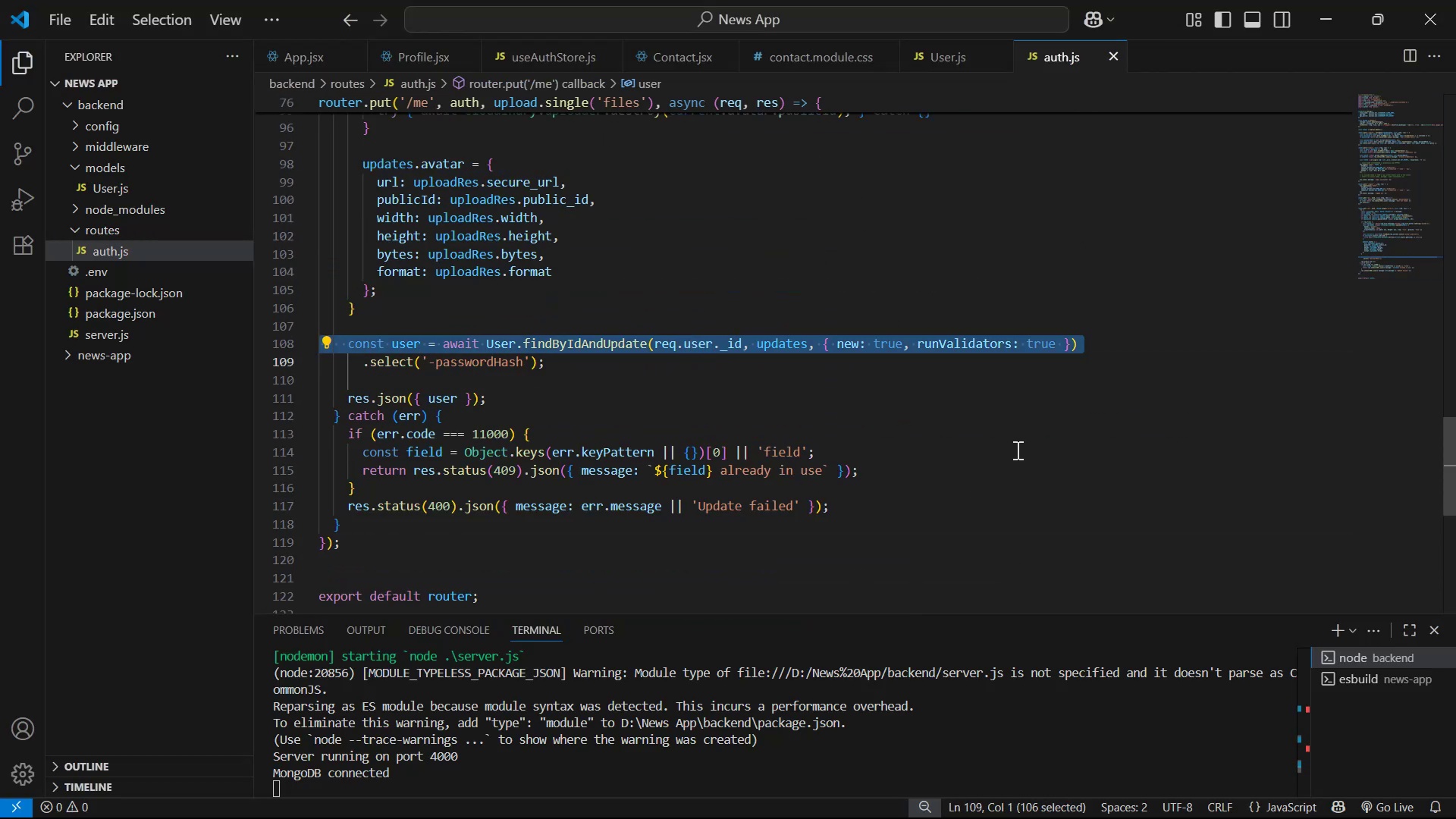 
key(ArrowRight)
 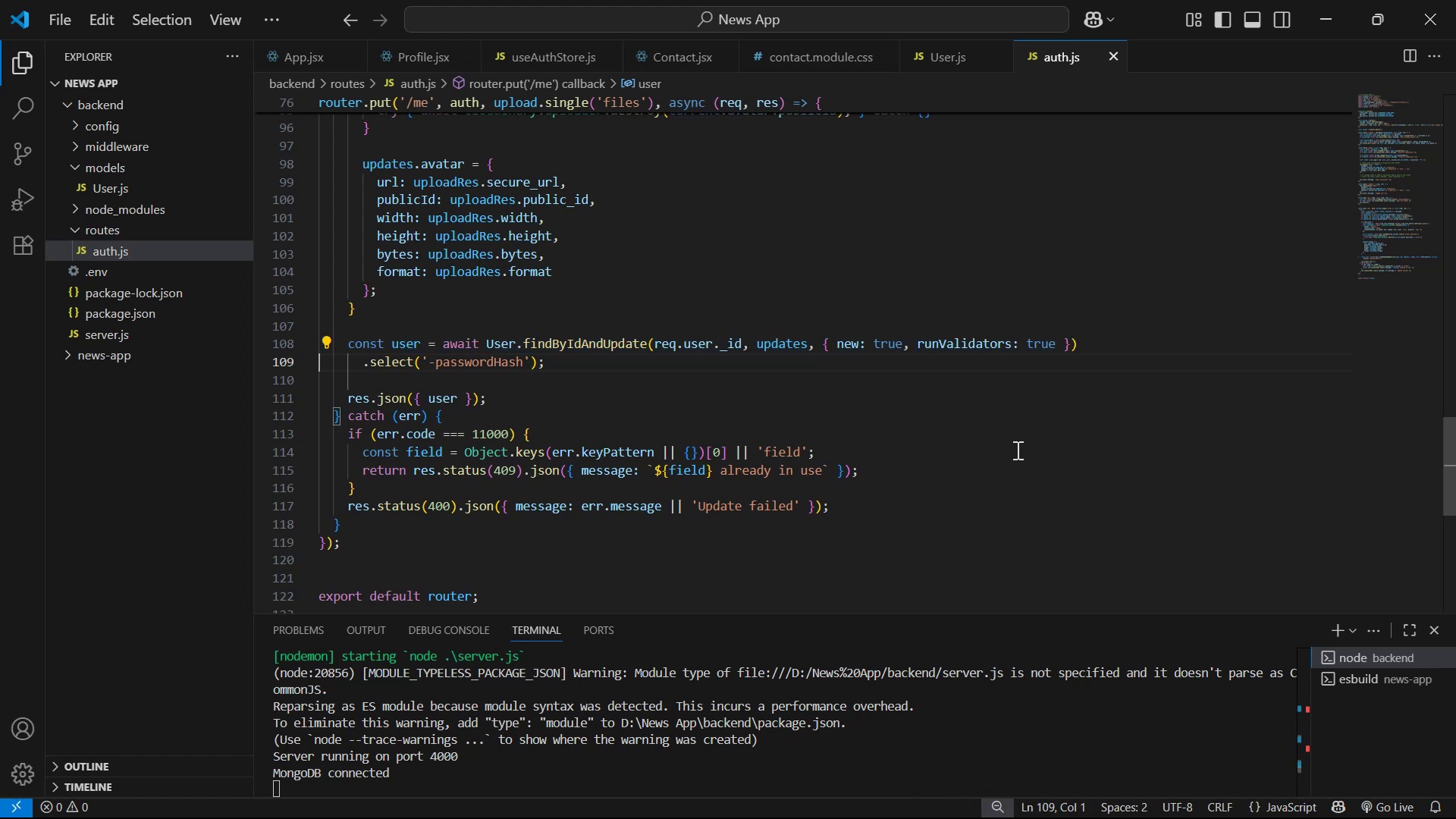 
key(ArrowRight)
 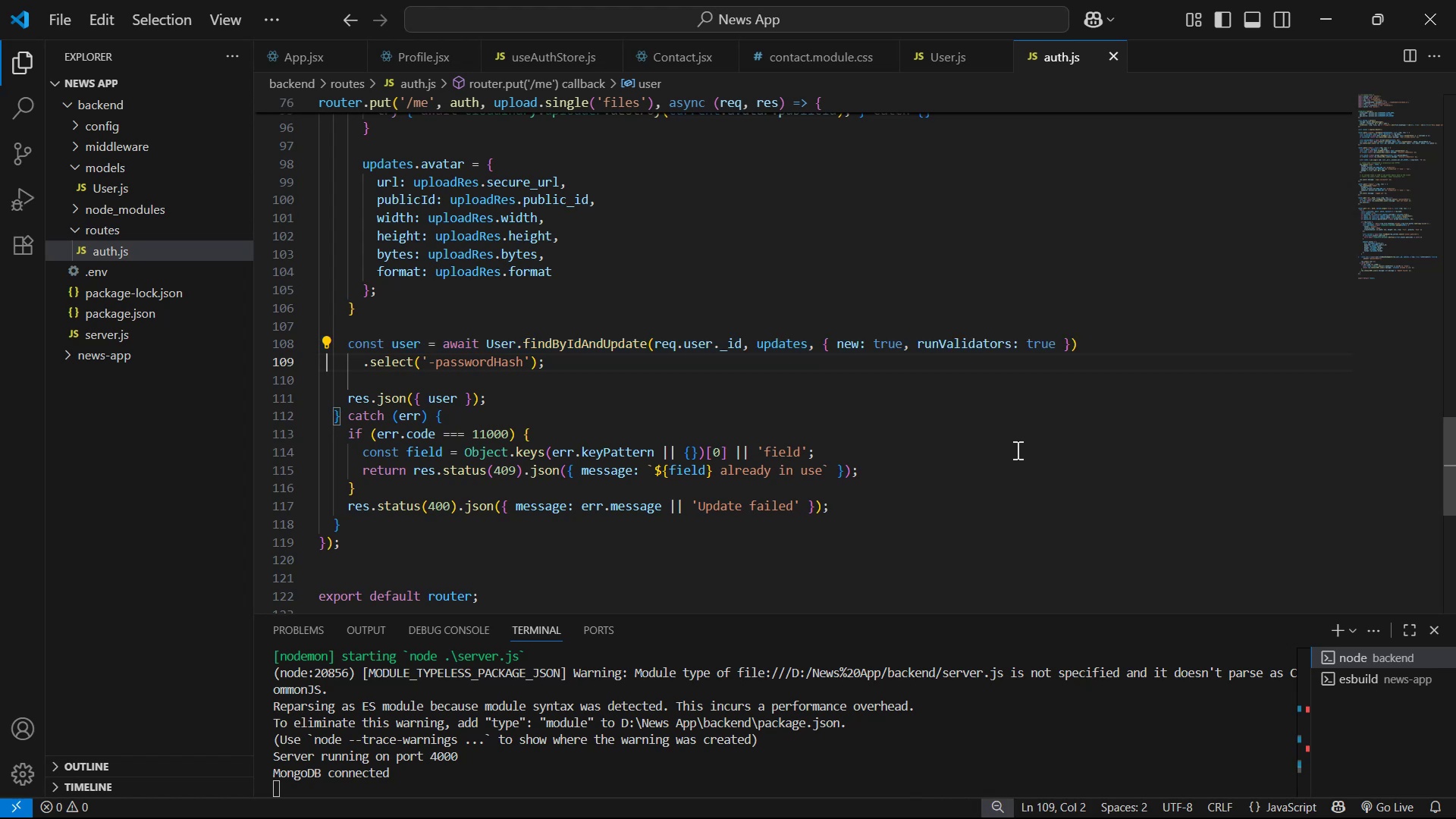 
key(ArrowRight)
 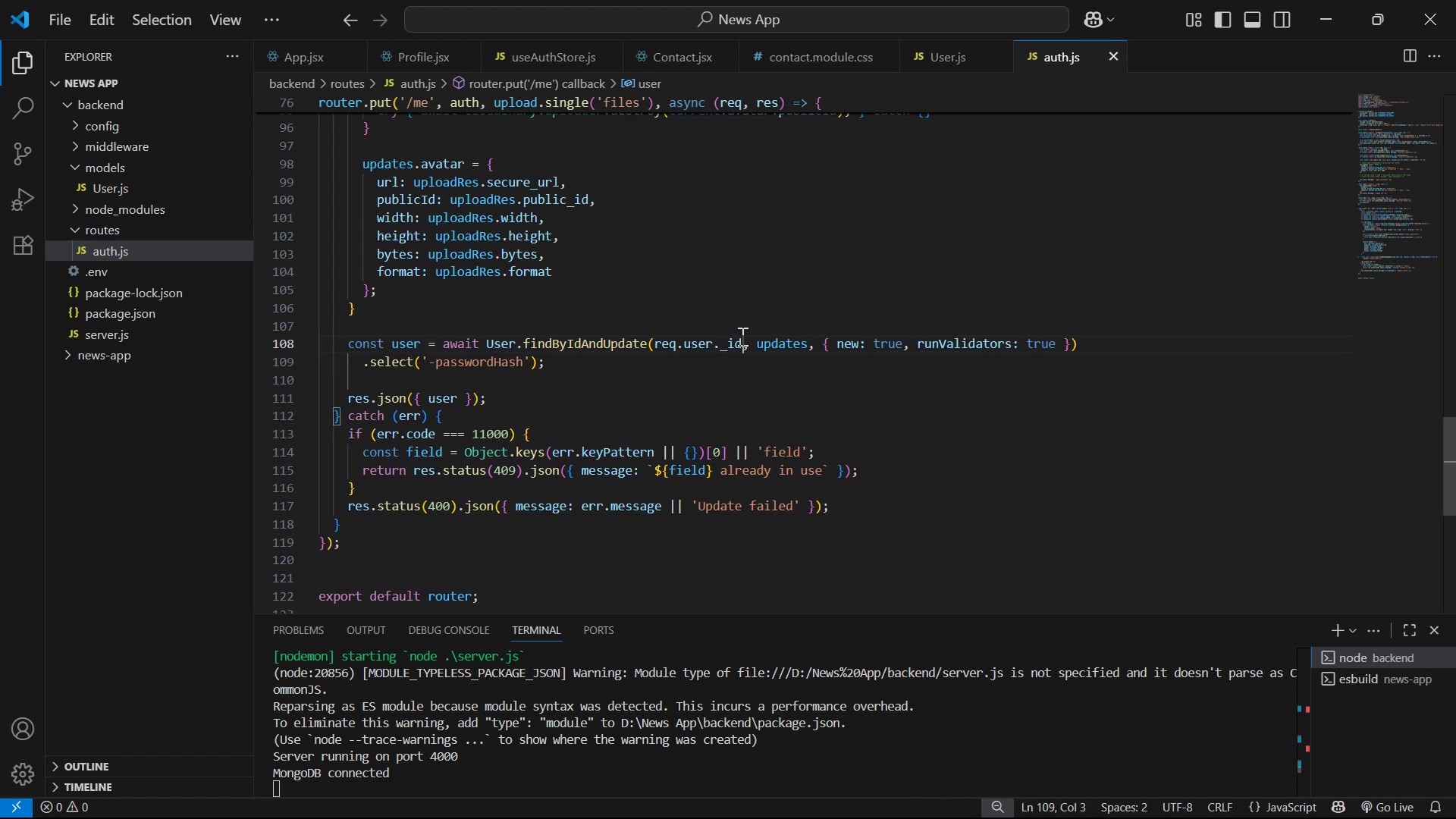 
key(Backspace)
key(Backspace)
key(Backspace)
key(Backspace)
key(Backspace)
type(rId )
key(Backspace)
 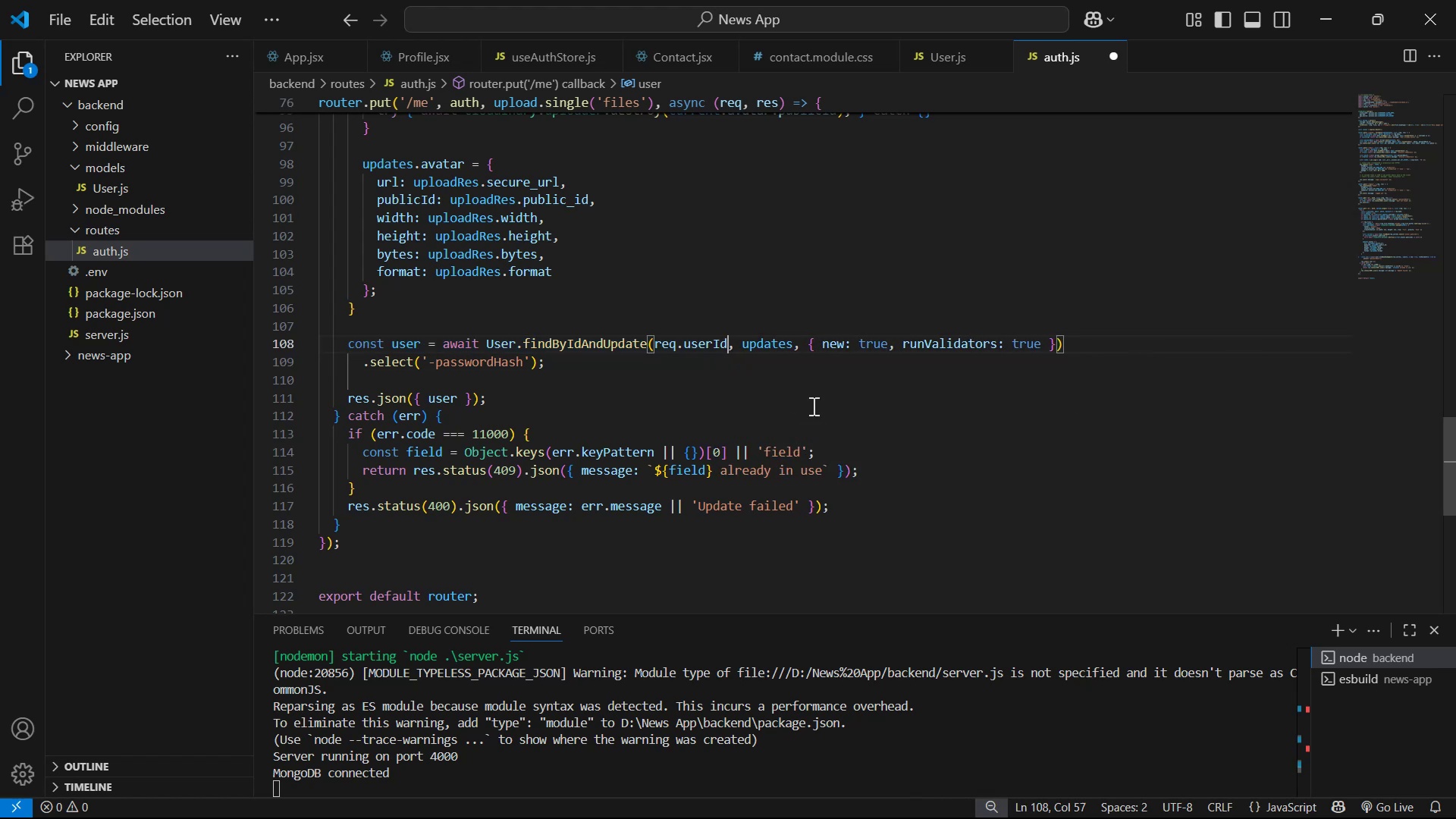 
key(Control+S)
 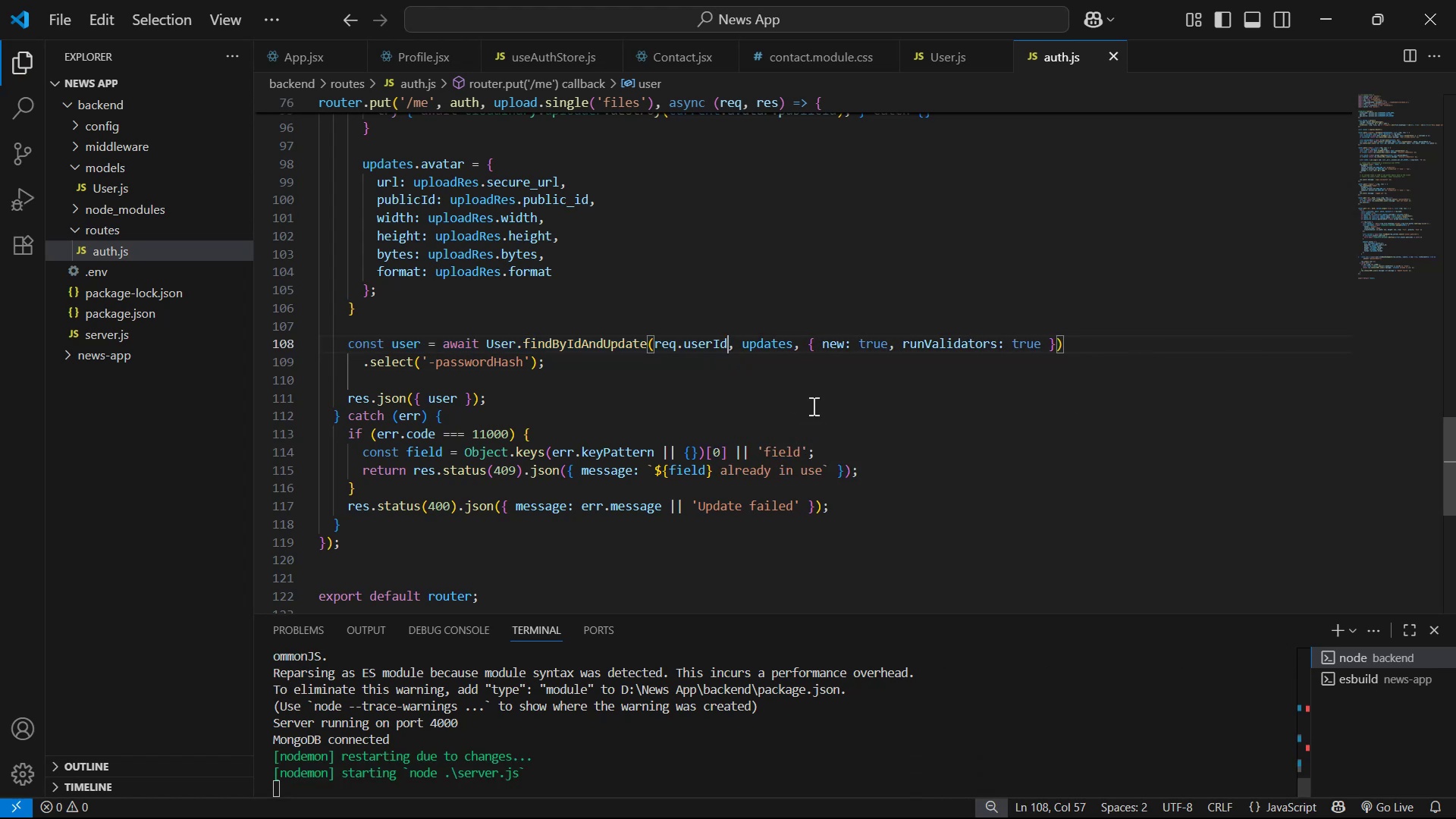 
key(Alt+AltLeft)
 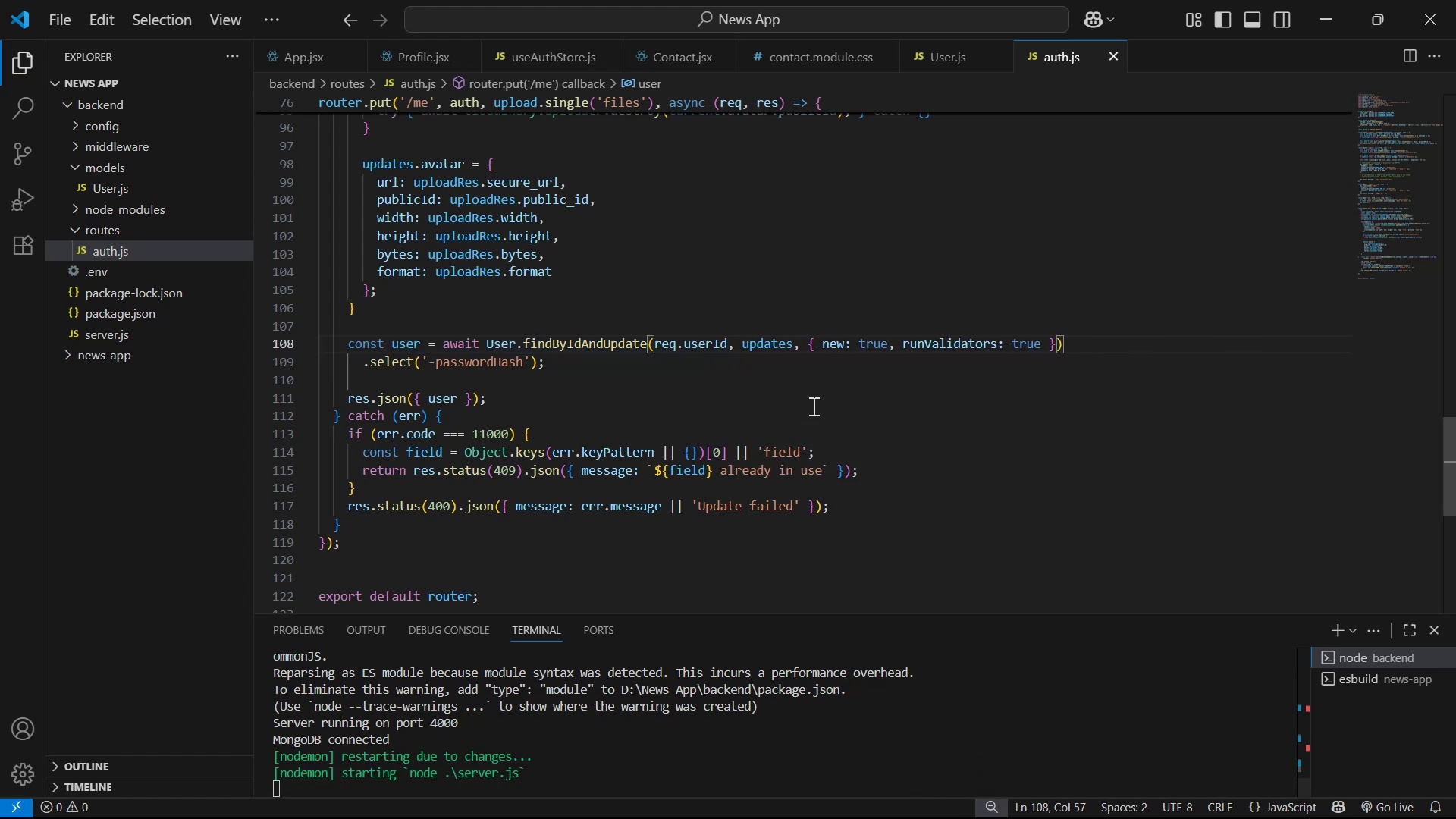 
key(Alt+Tab)
 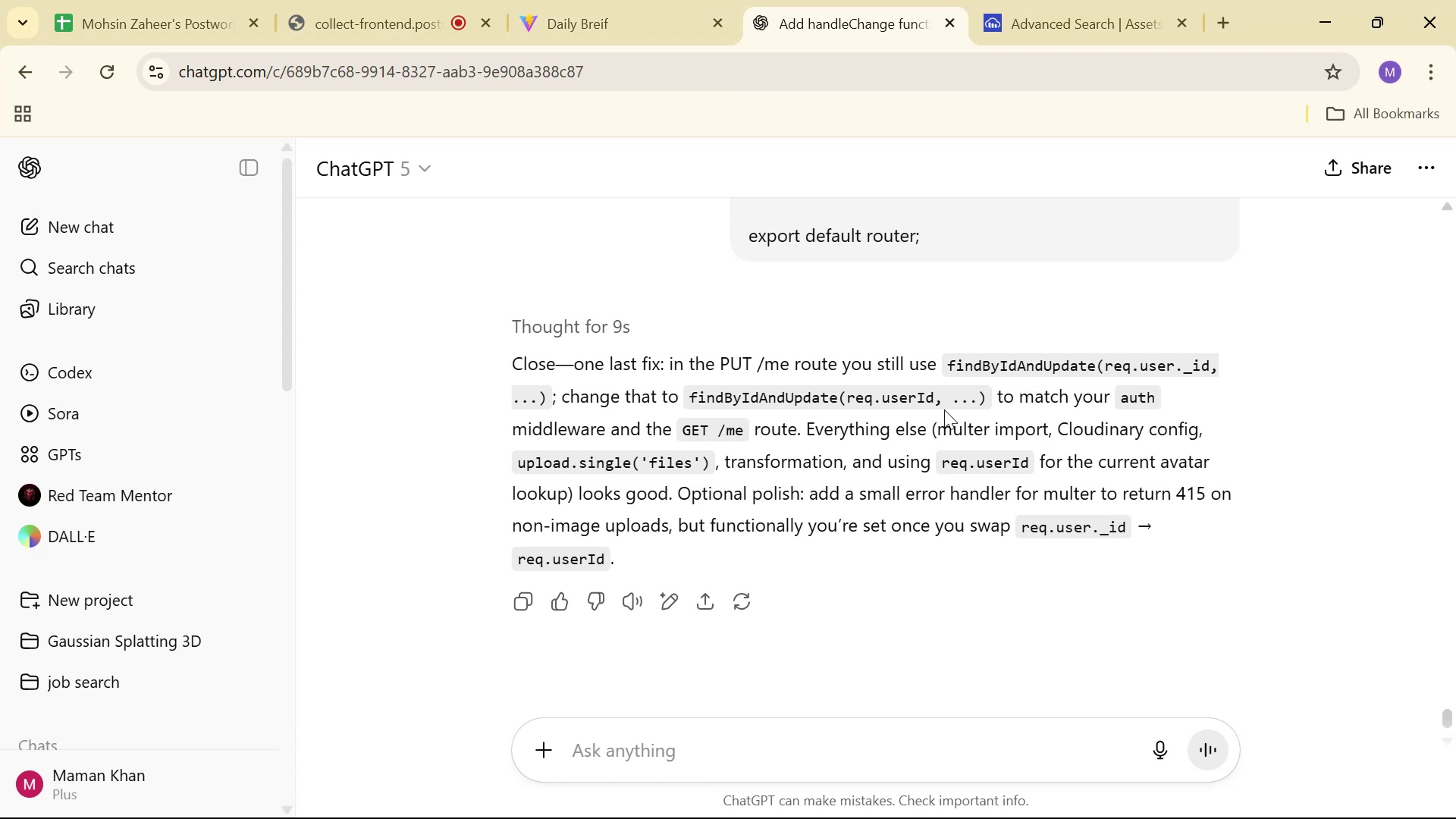 
wait(17.58)
 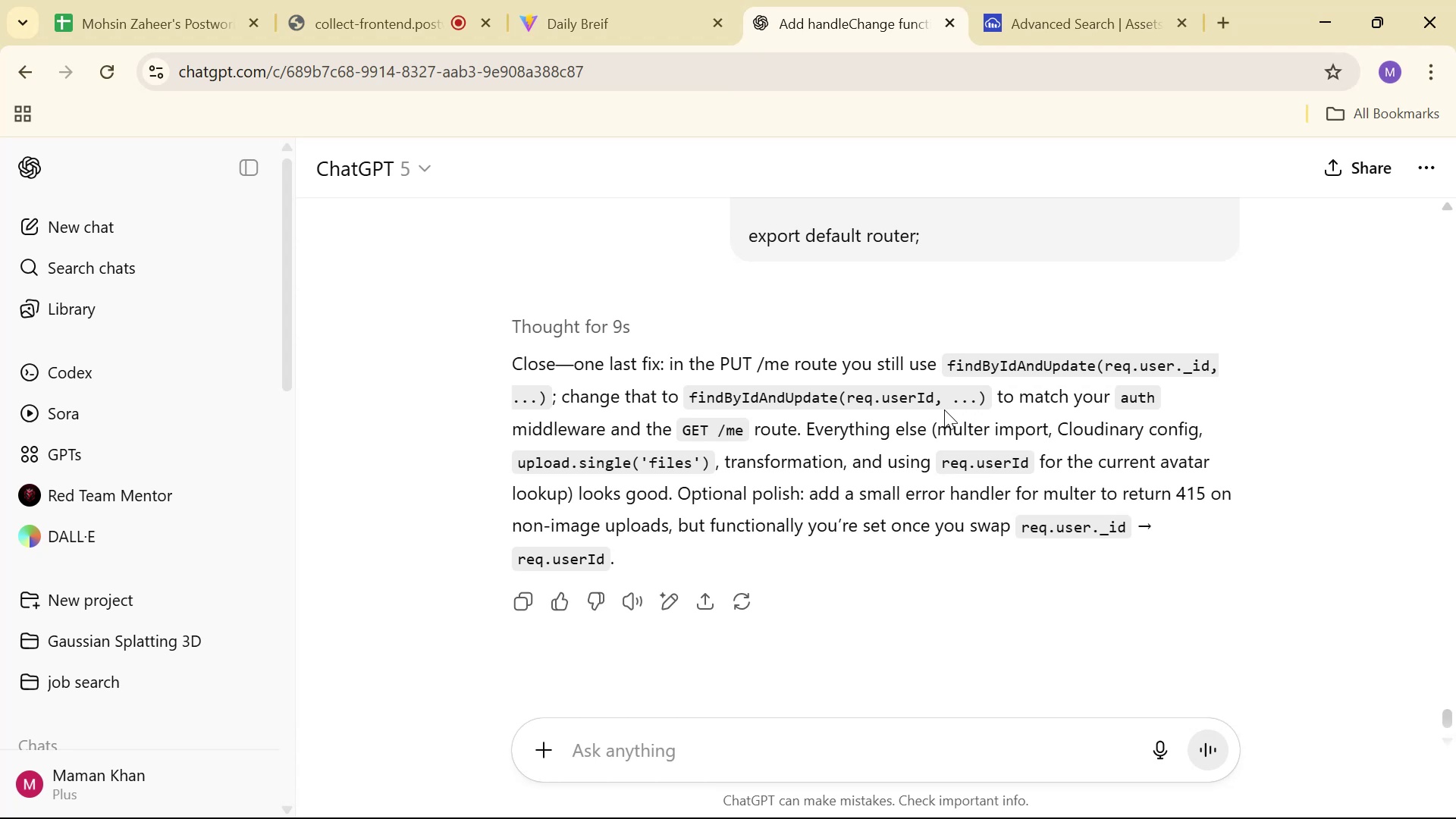 
key(Alt+AltLeft)
 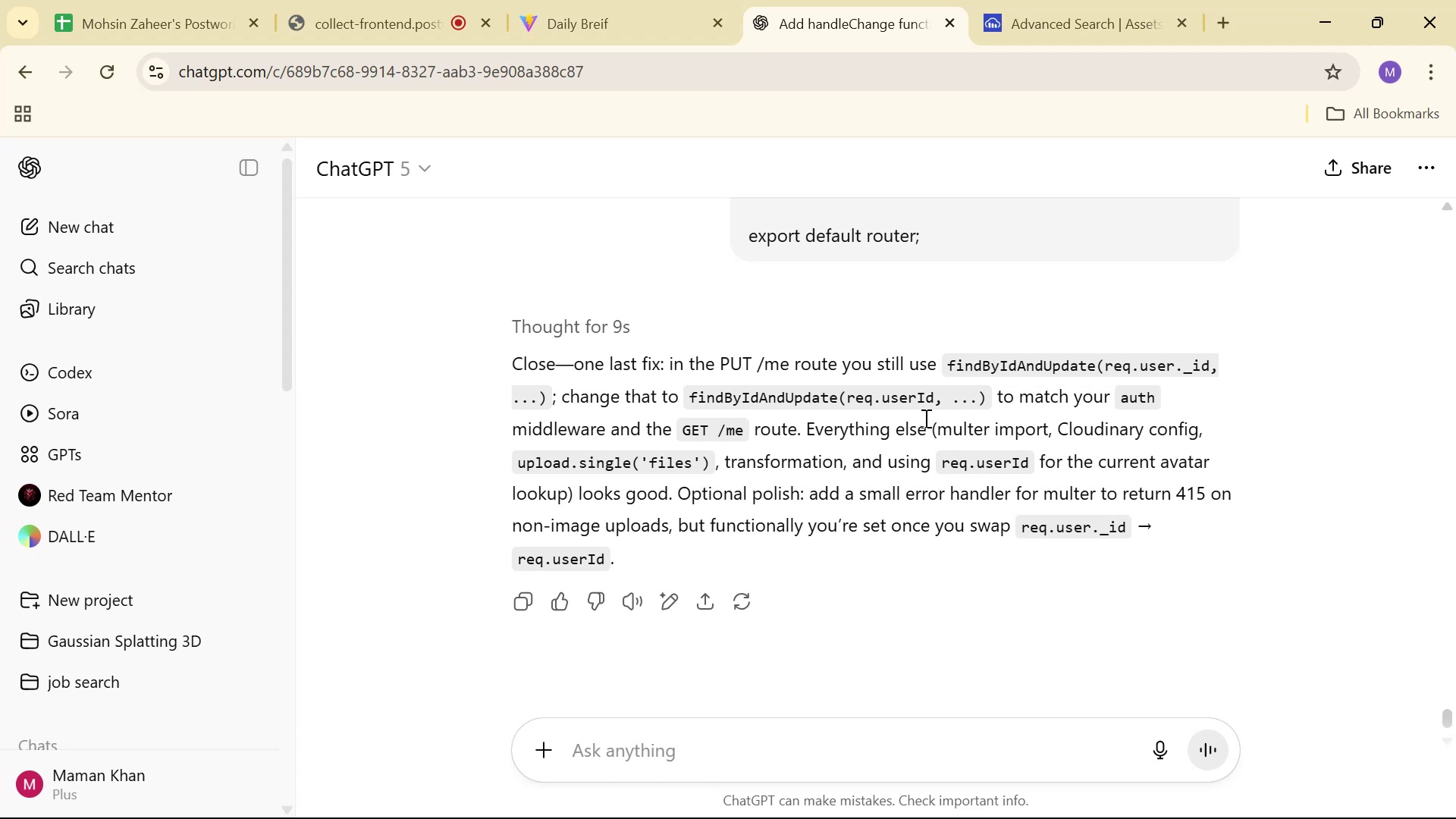 
key(Alt+Tab)
 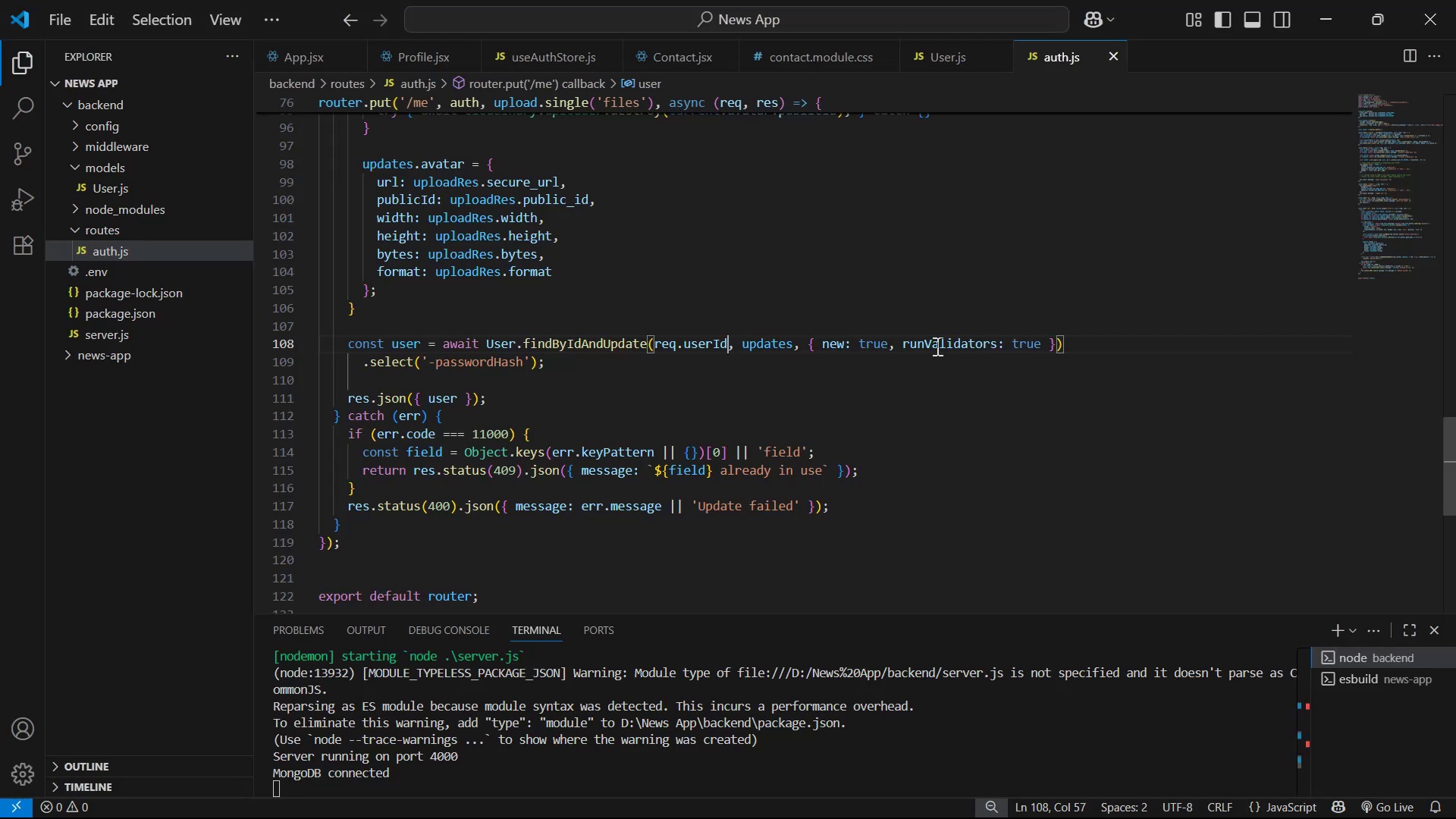 
hold_key(key=AltLeft, duration=0.31)
 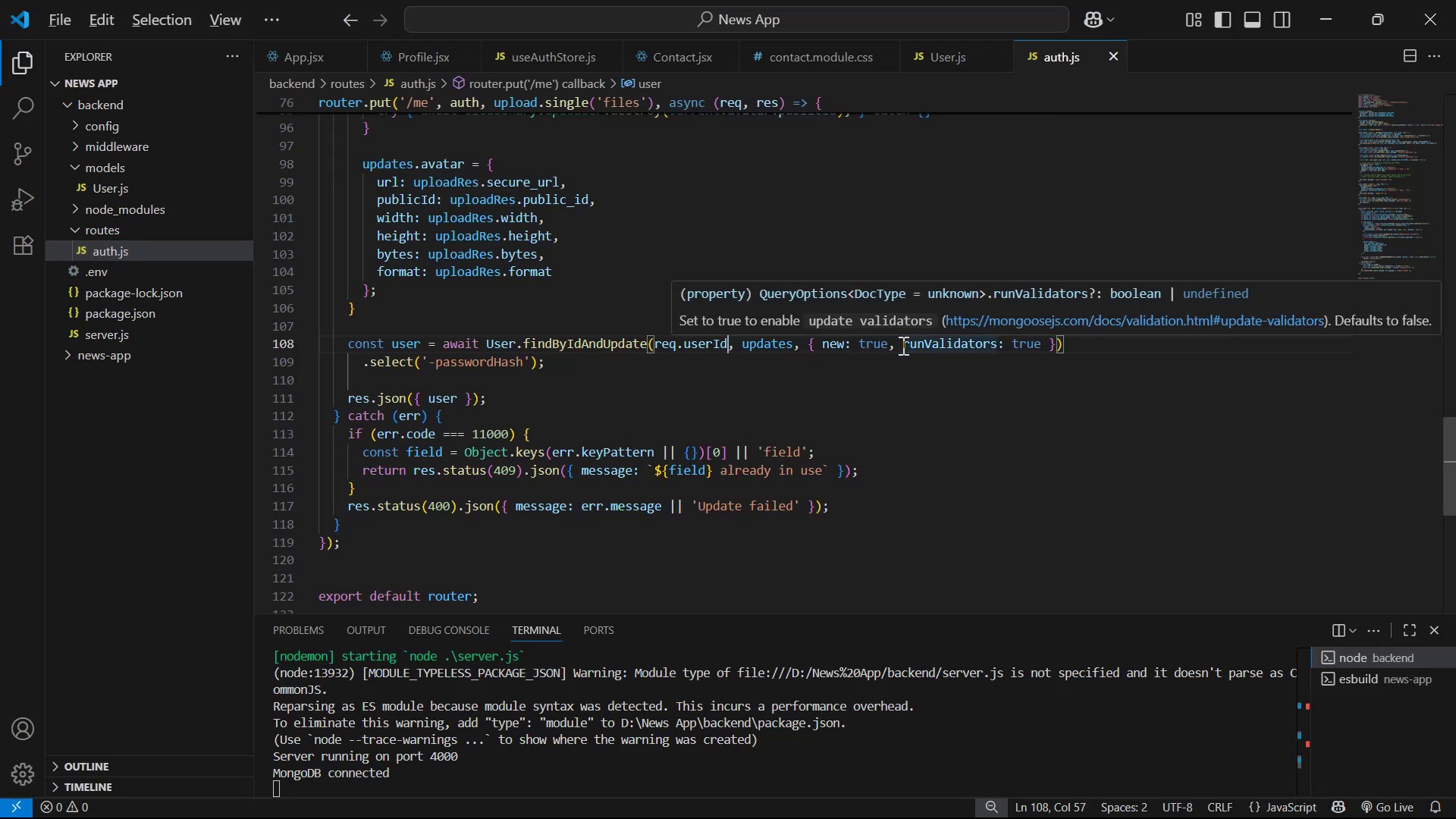 
key(Alt+AltLeft)
 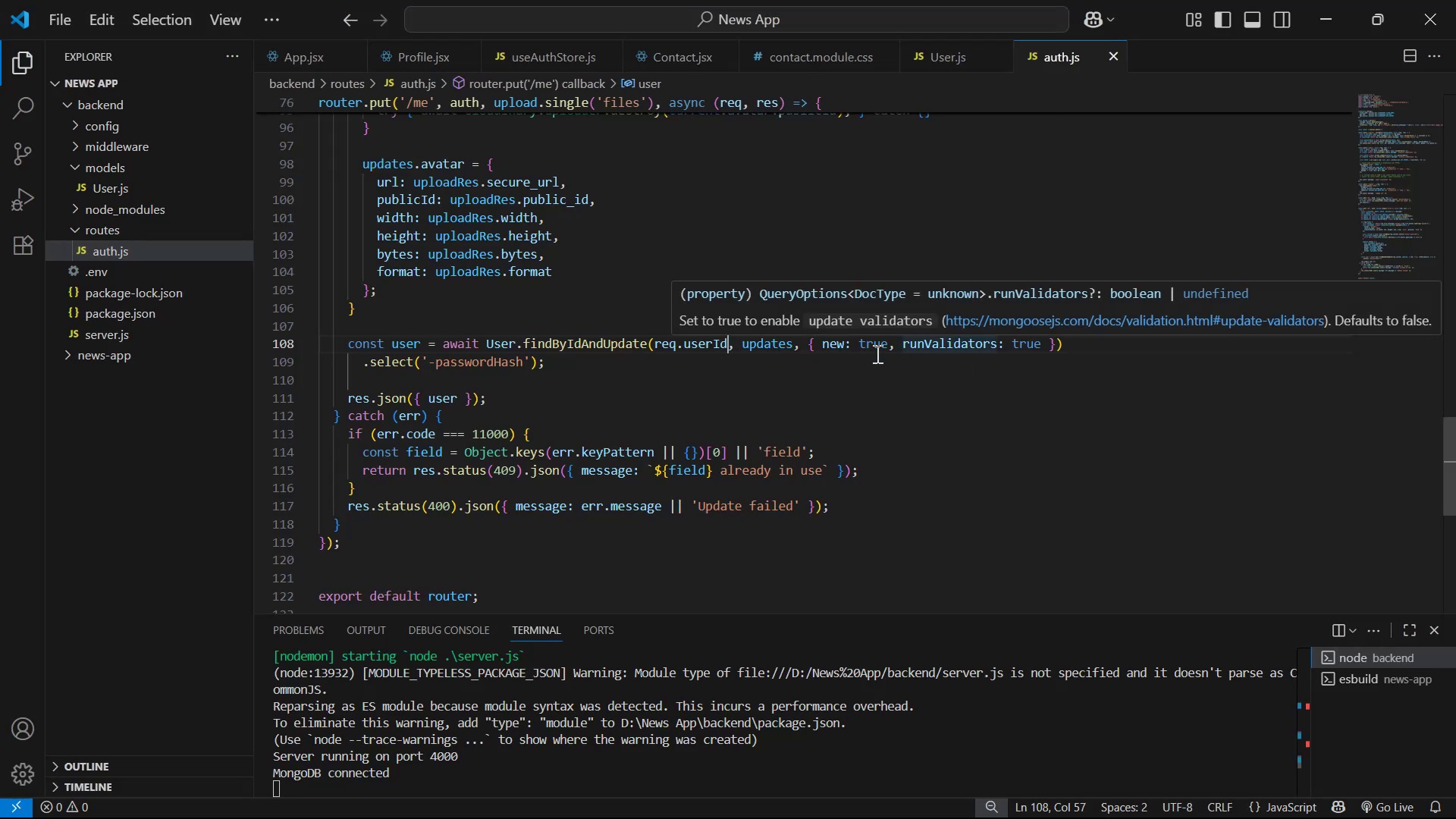 
key(Alt+Tab)
 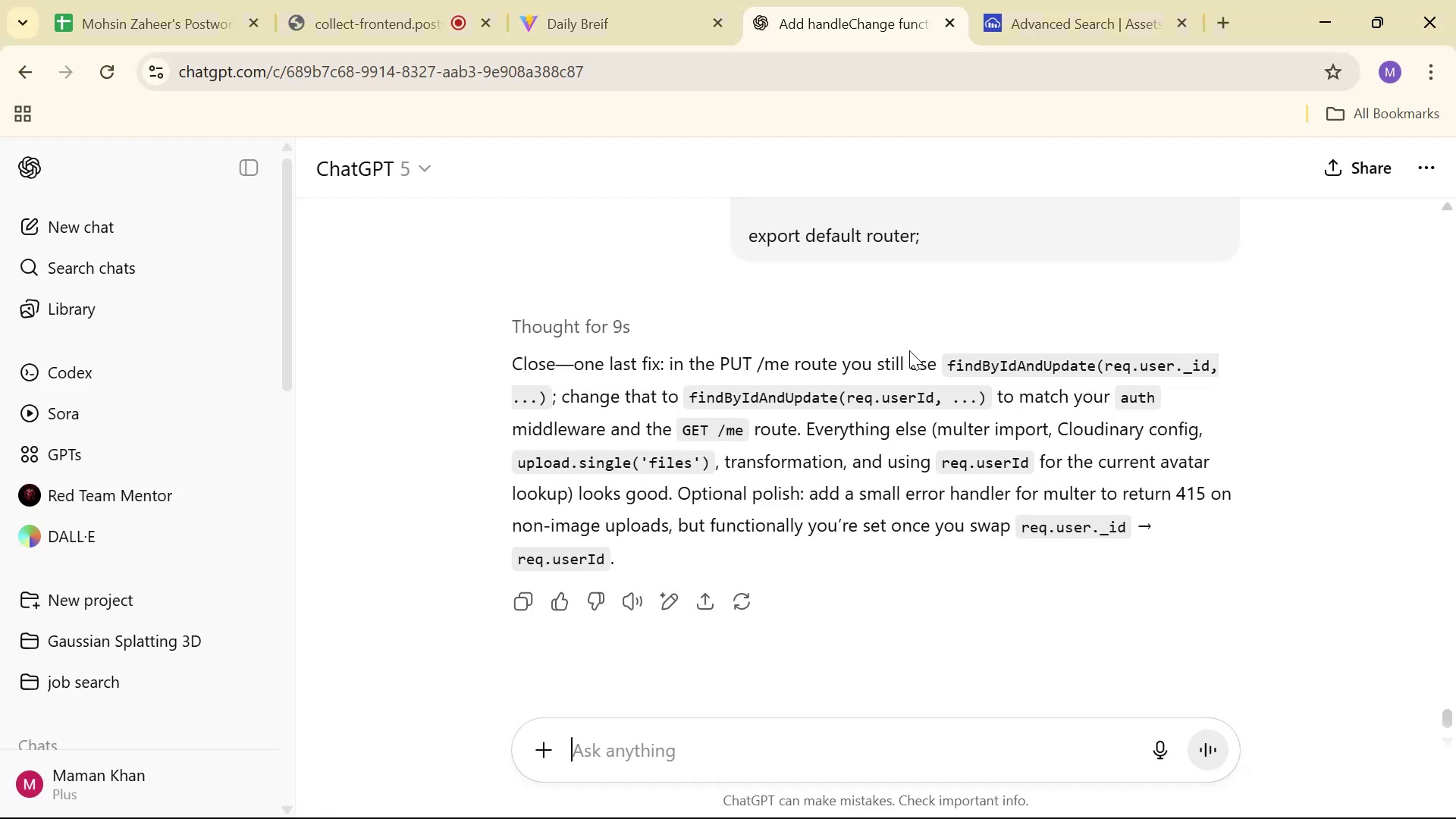 
scroll: coordinate [941, 312], scroll_direction: up, amount: 87.0
 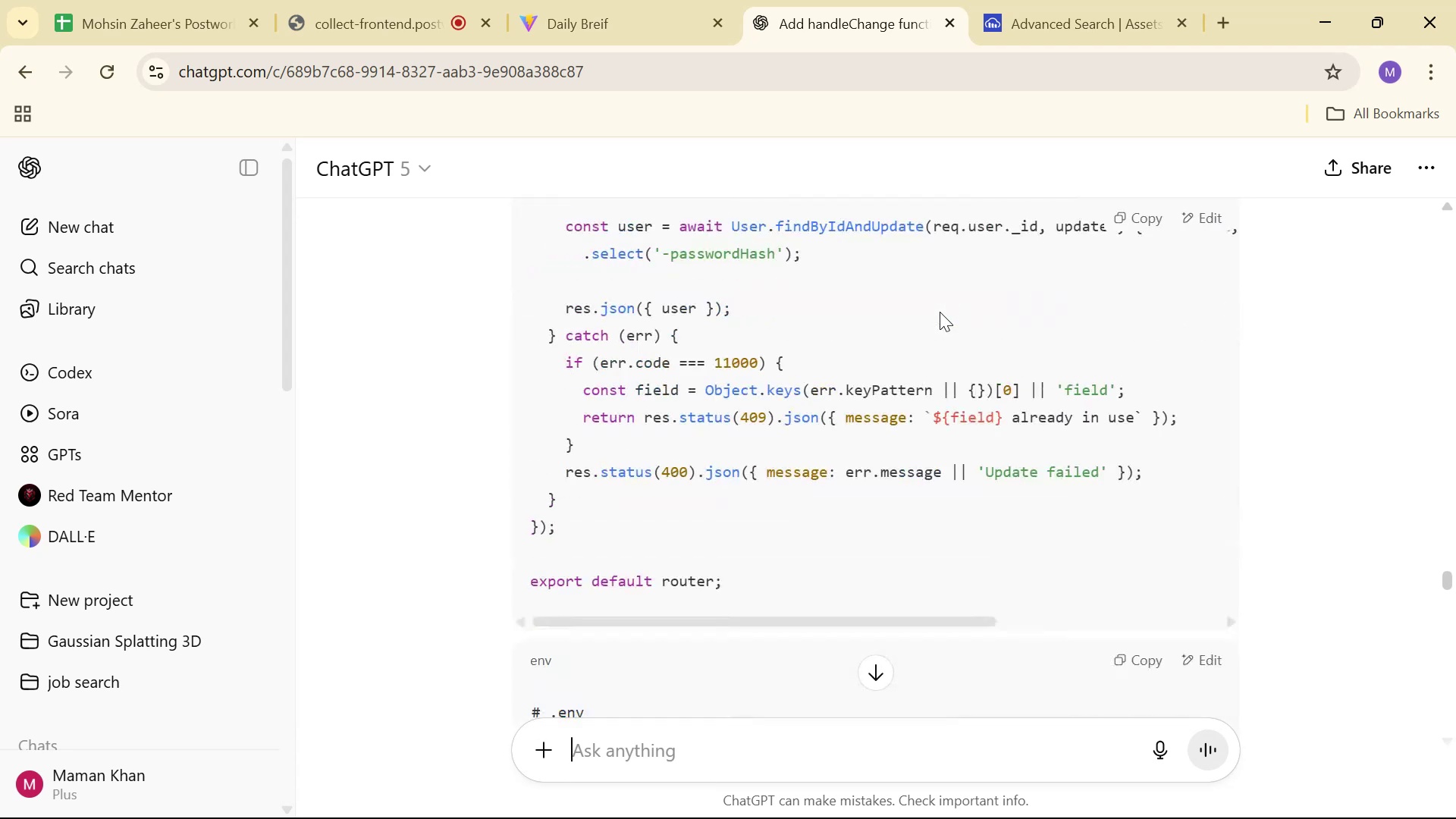 
scroll: coordinate [938, 314], scroll_direction: down, amount: 3.0
 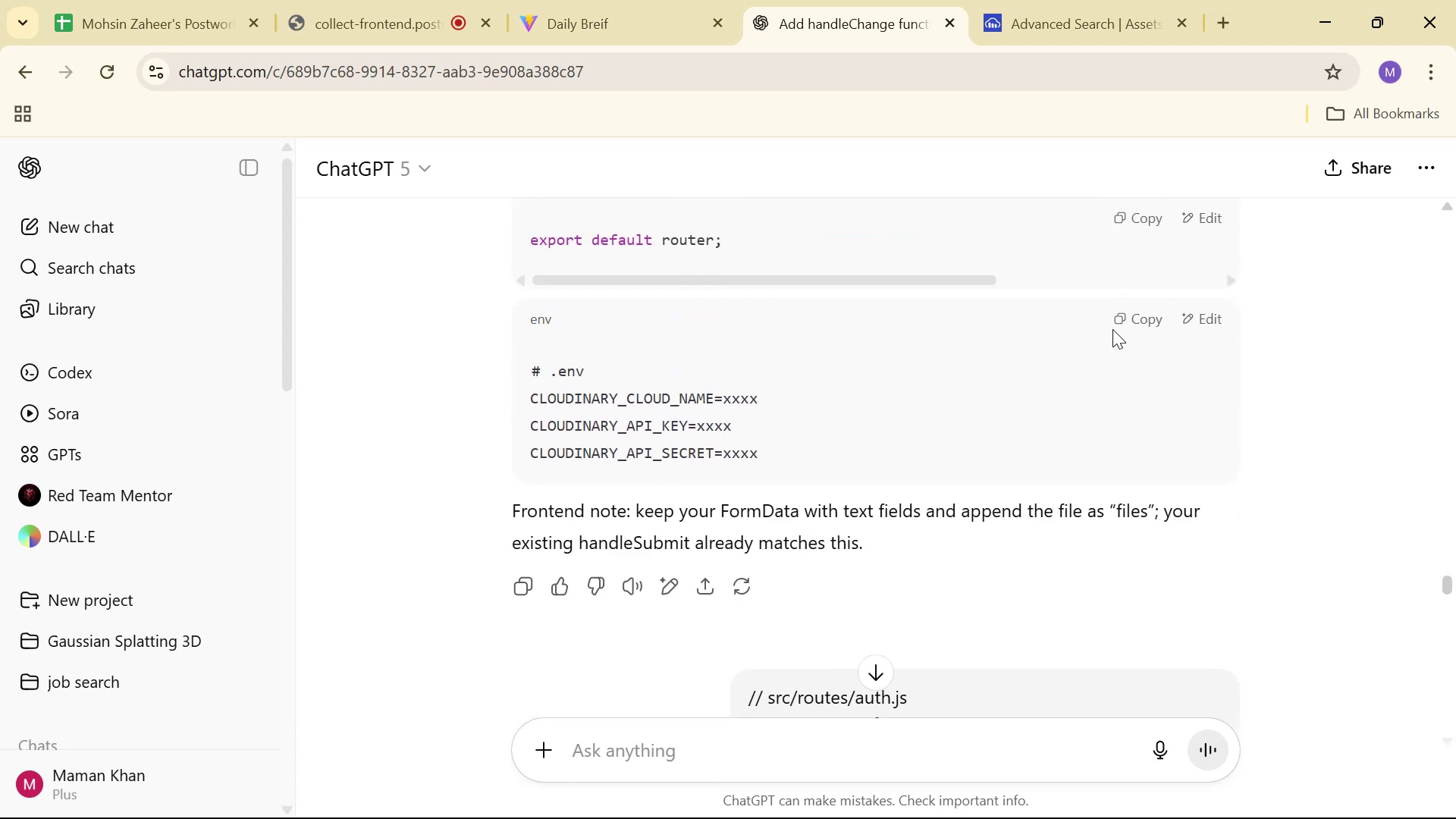 
double_click([1128, 312])
 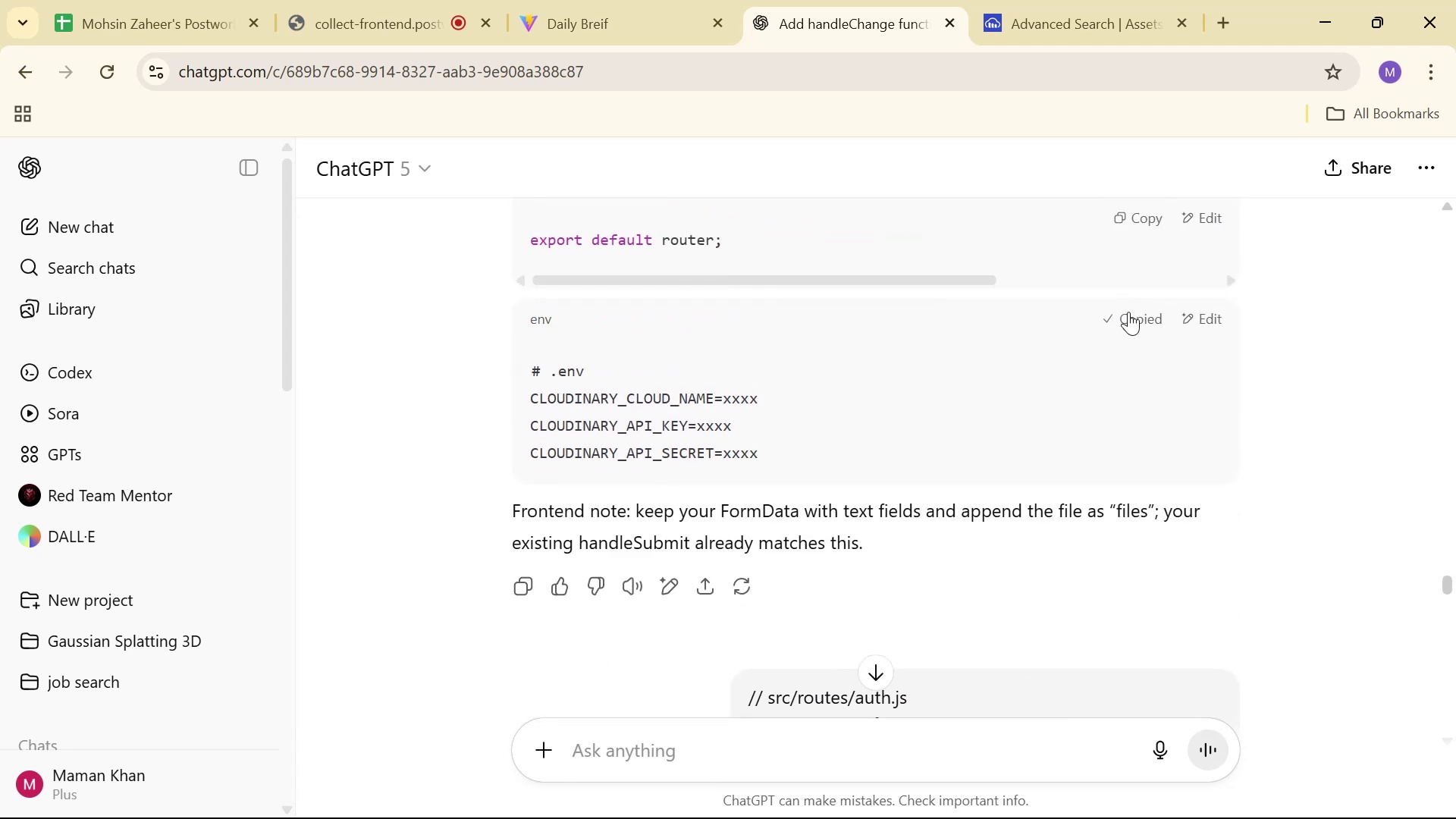 
key(Alt+AltLeft)
 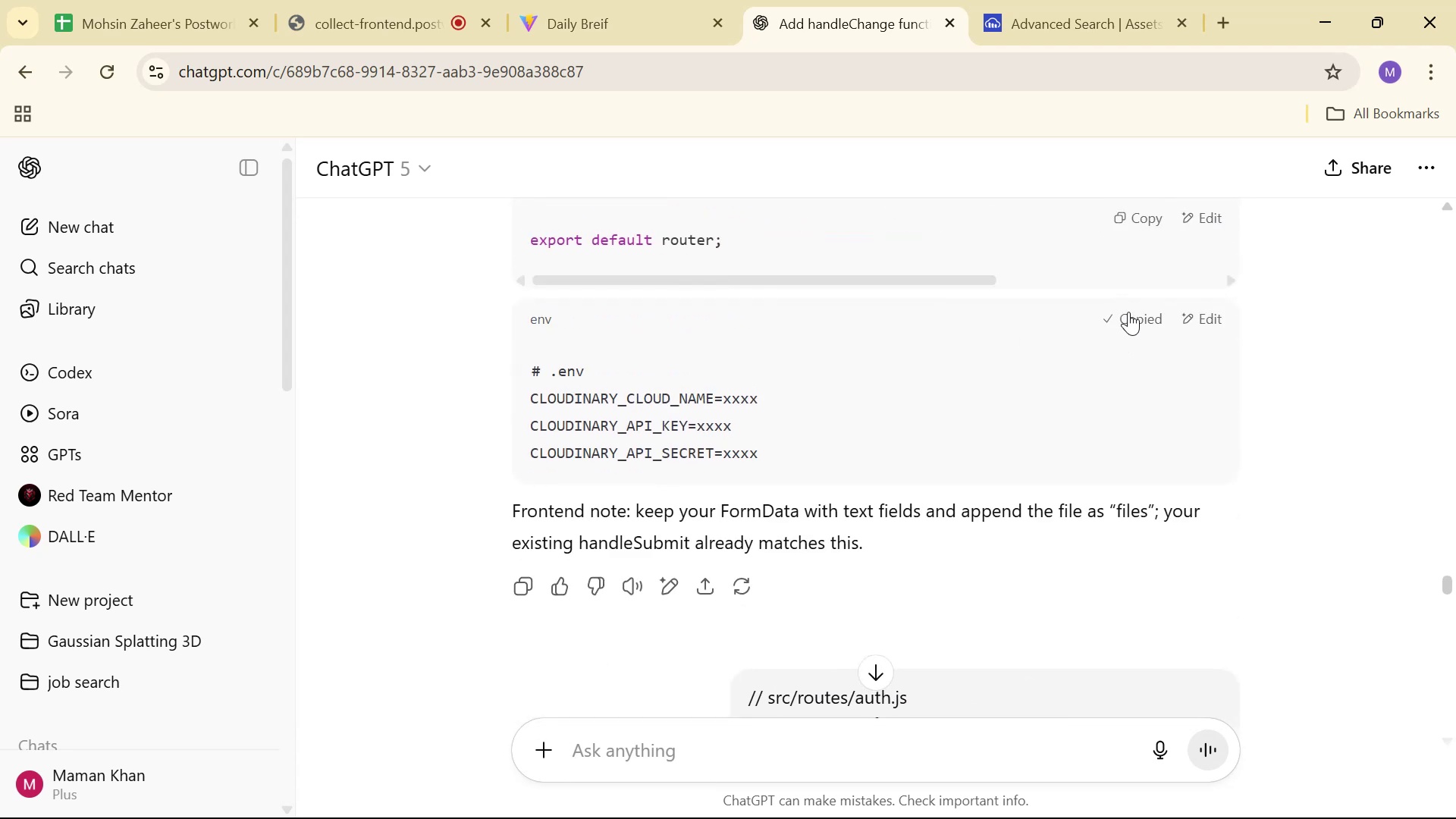 
key(Alt+Tab)
 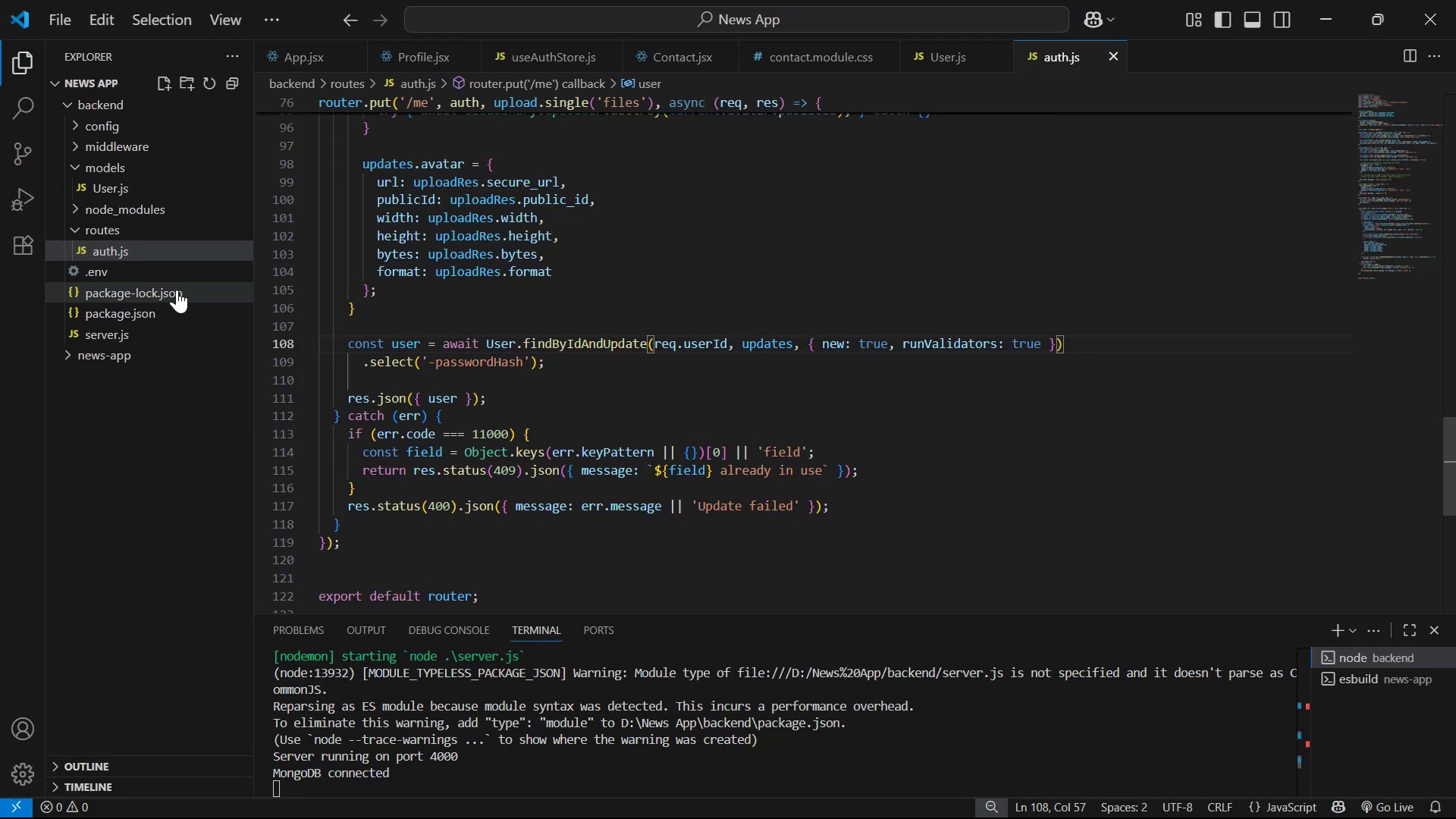 
left_click([177, 267])
 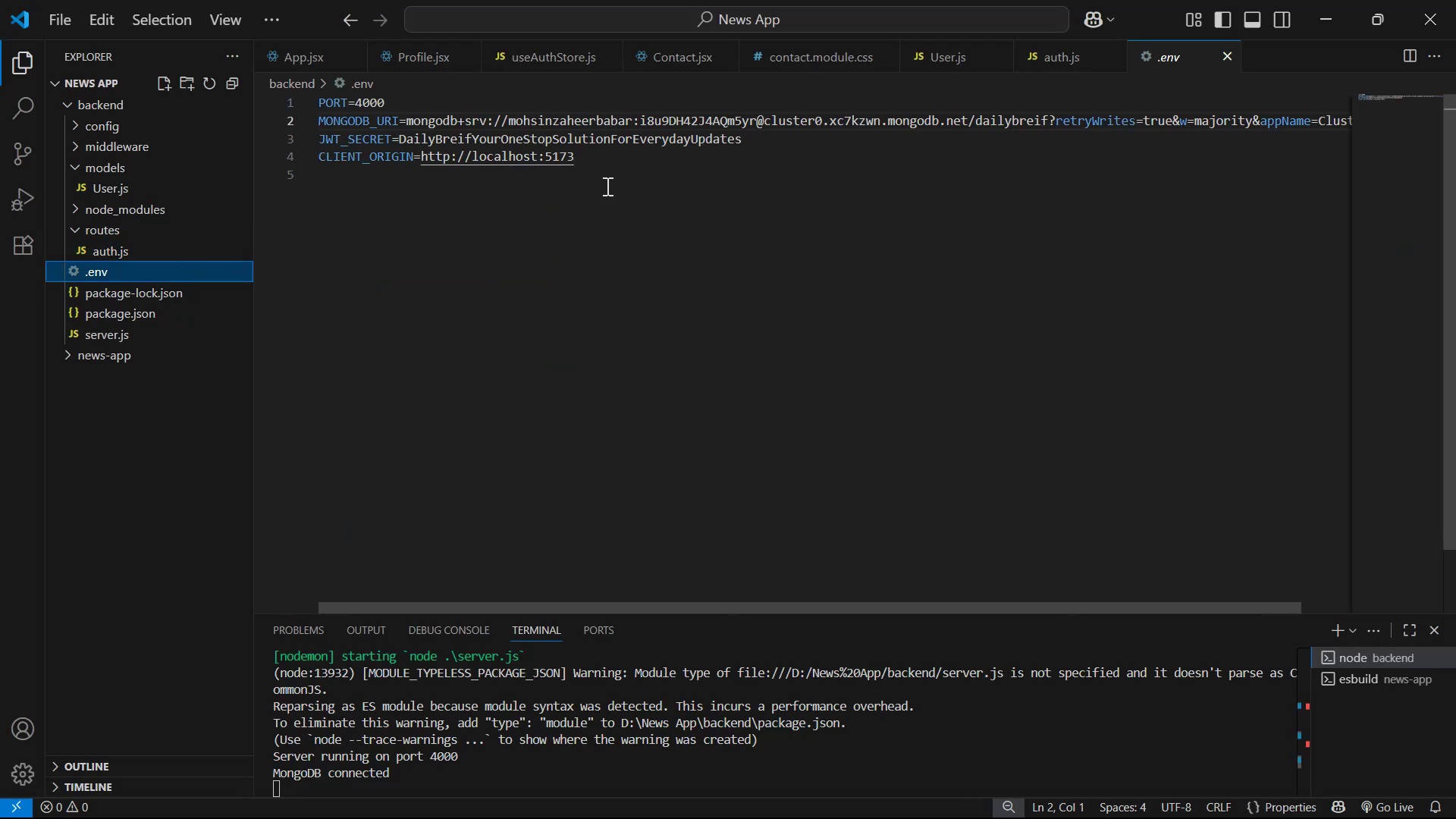 
double_click([613, 172])
 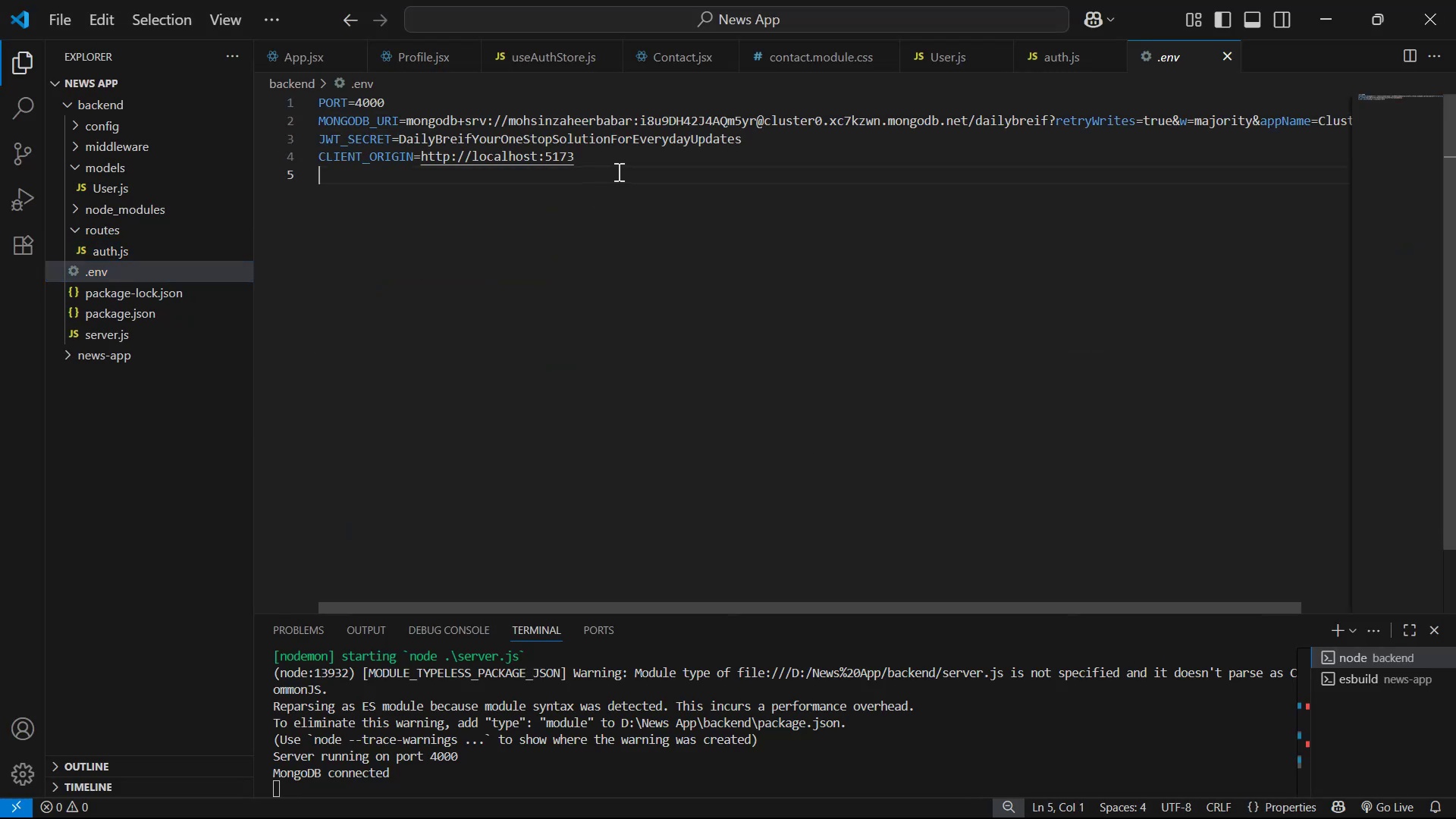 
key(Control+V)
 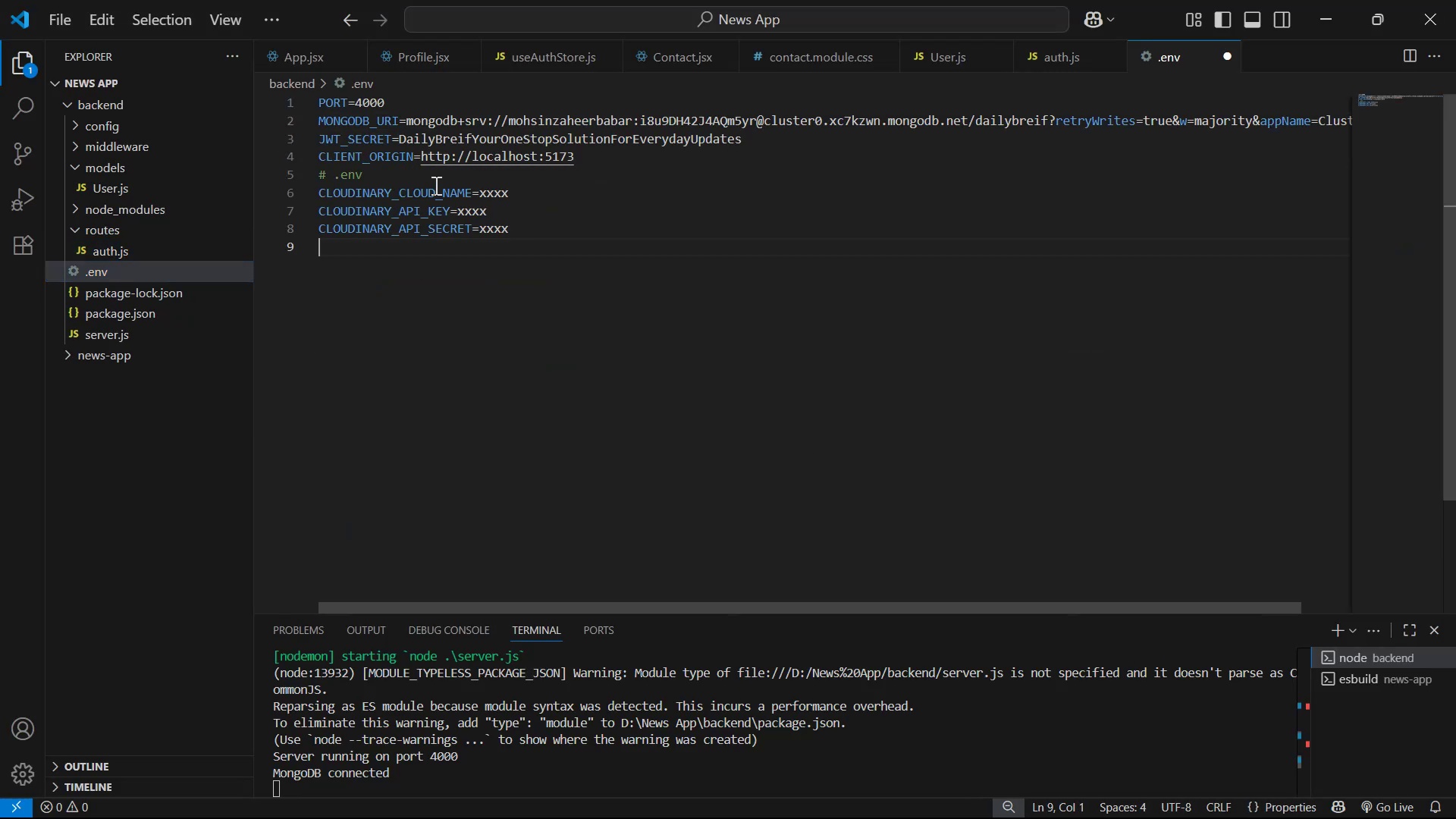 
left_click_drag(start_coordinate=[413, 175], to_coordinate=[270, 175])
 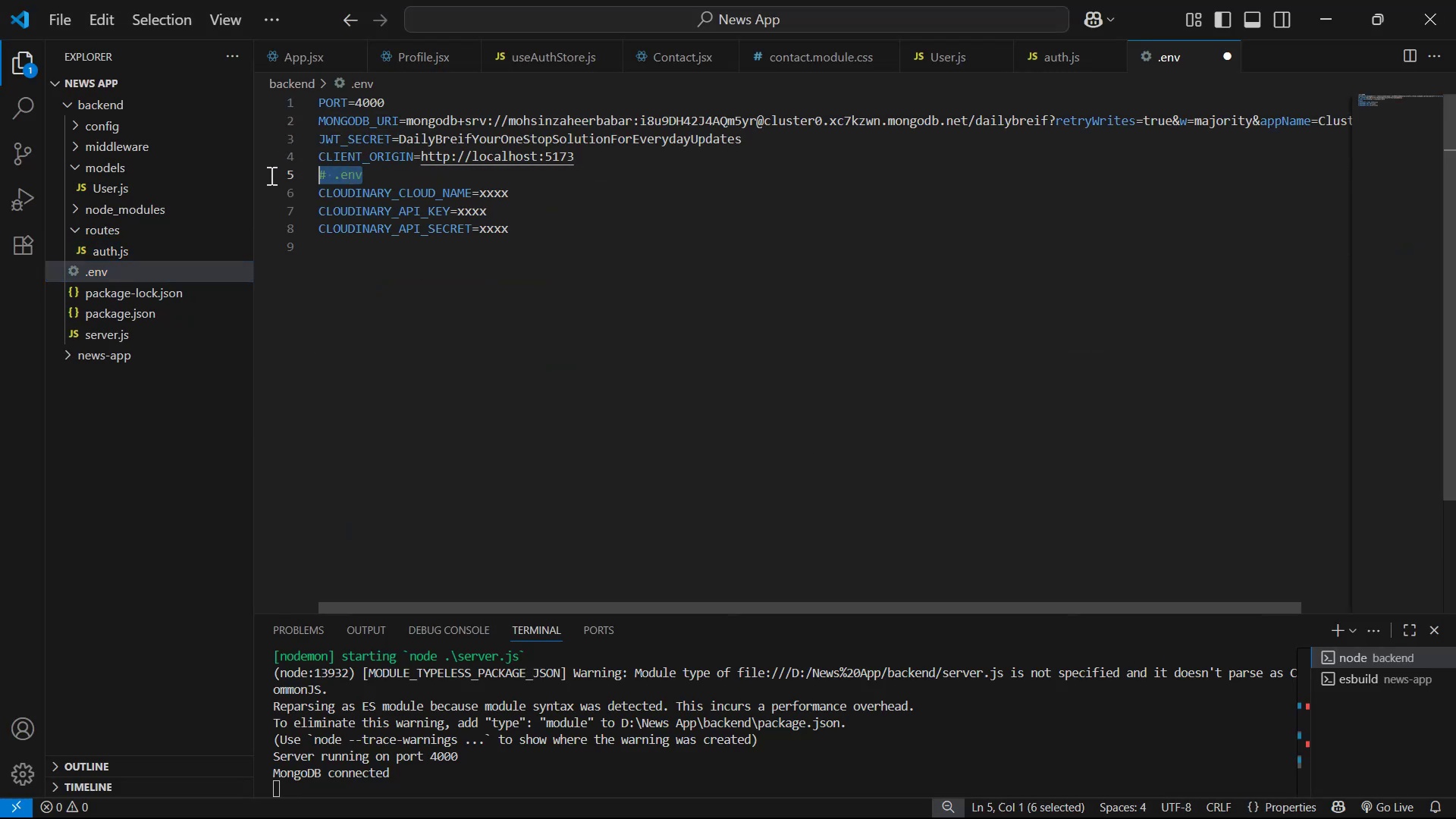 
double_click([270, 175])
 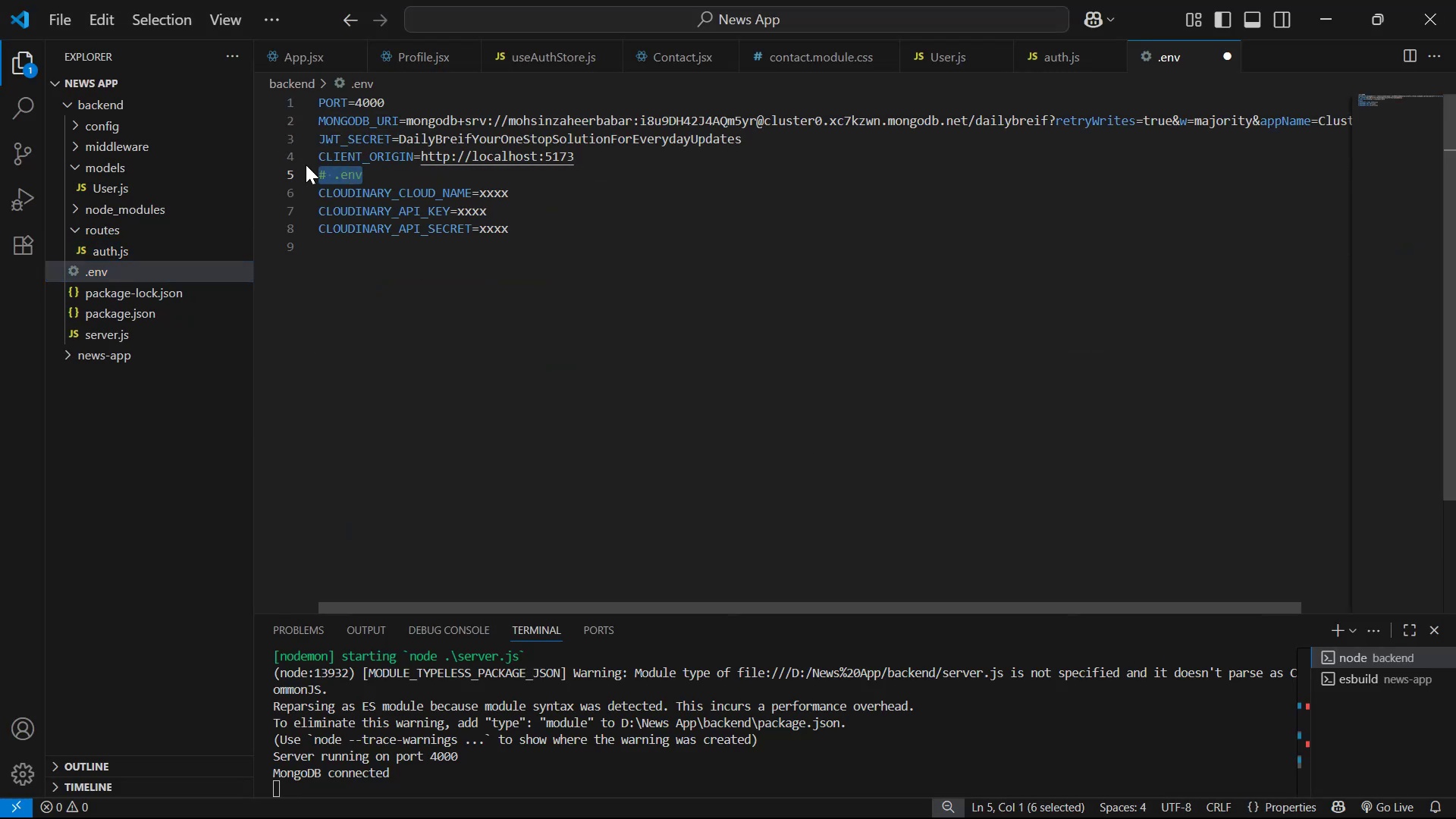 
key(Backspace)
 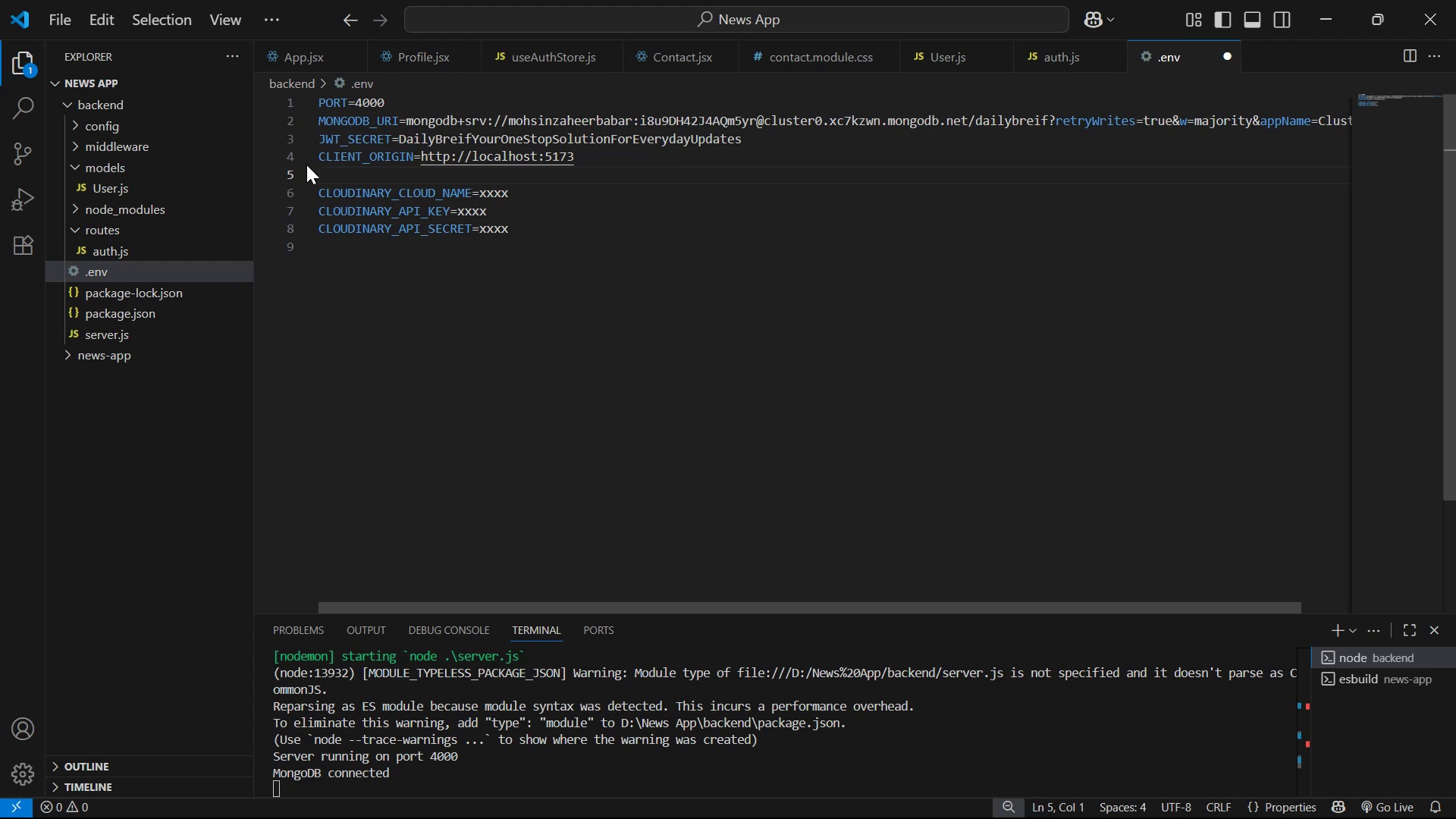 
key(Alt+AltLeft)
 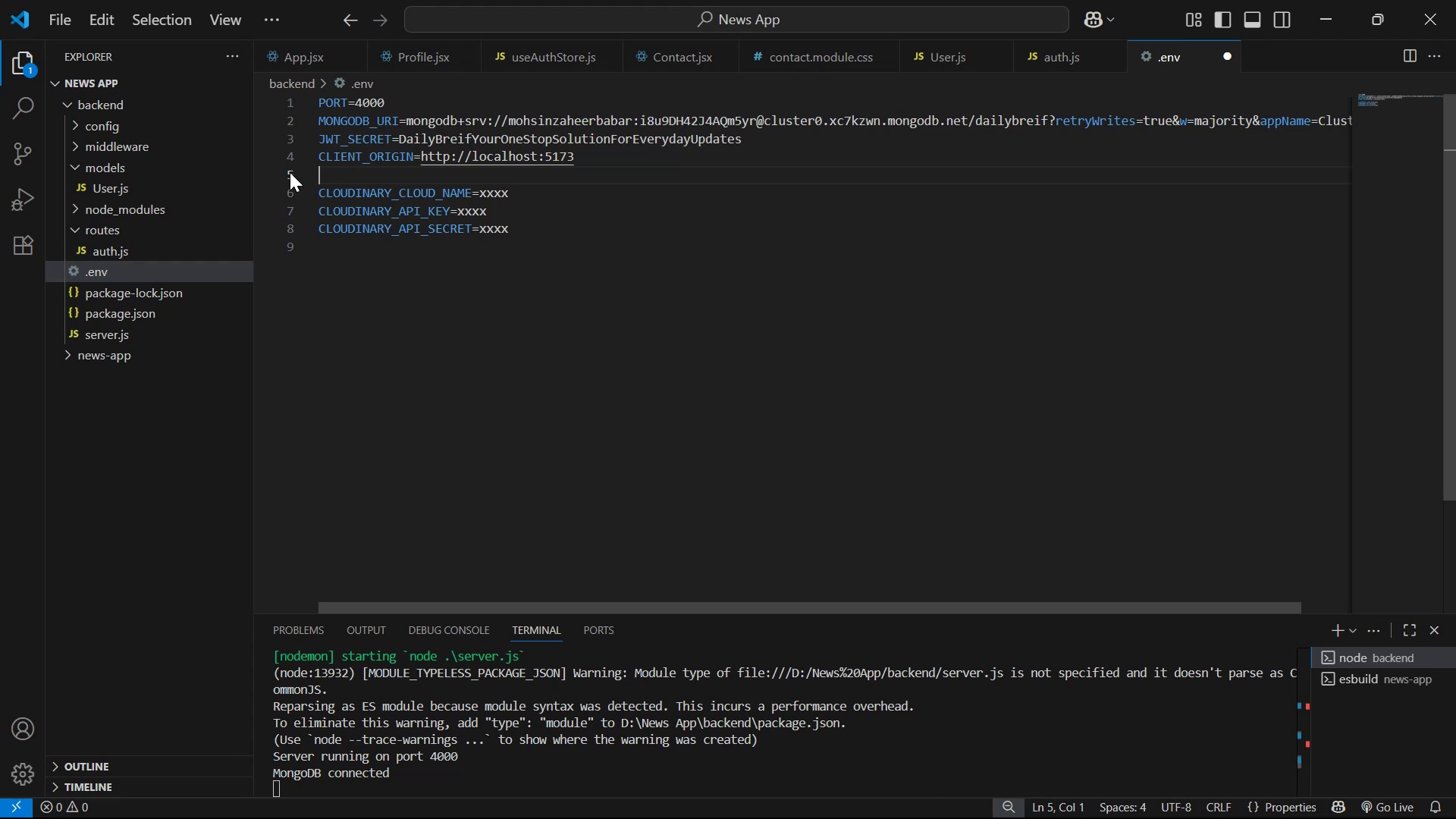 
key(Alt+Tab)
 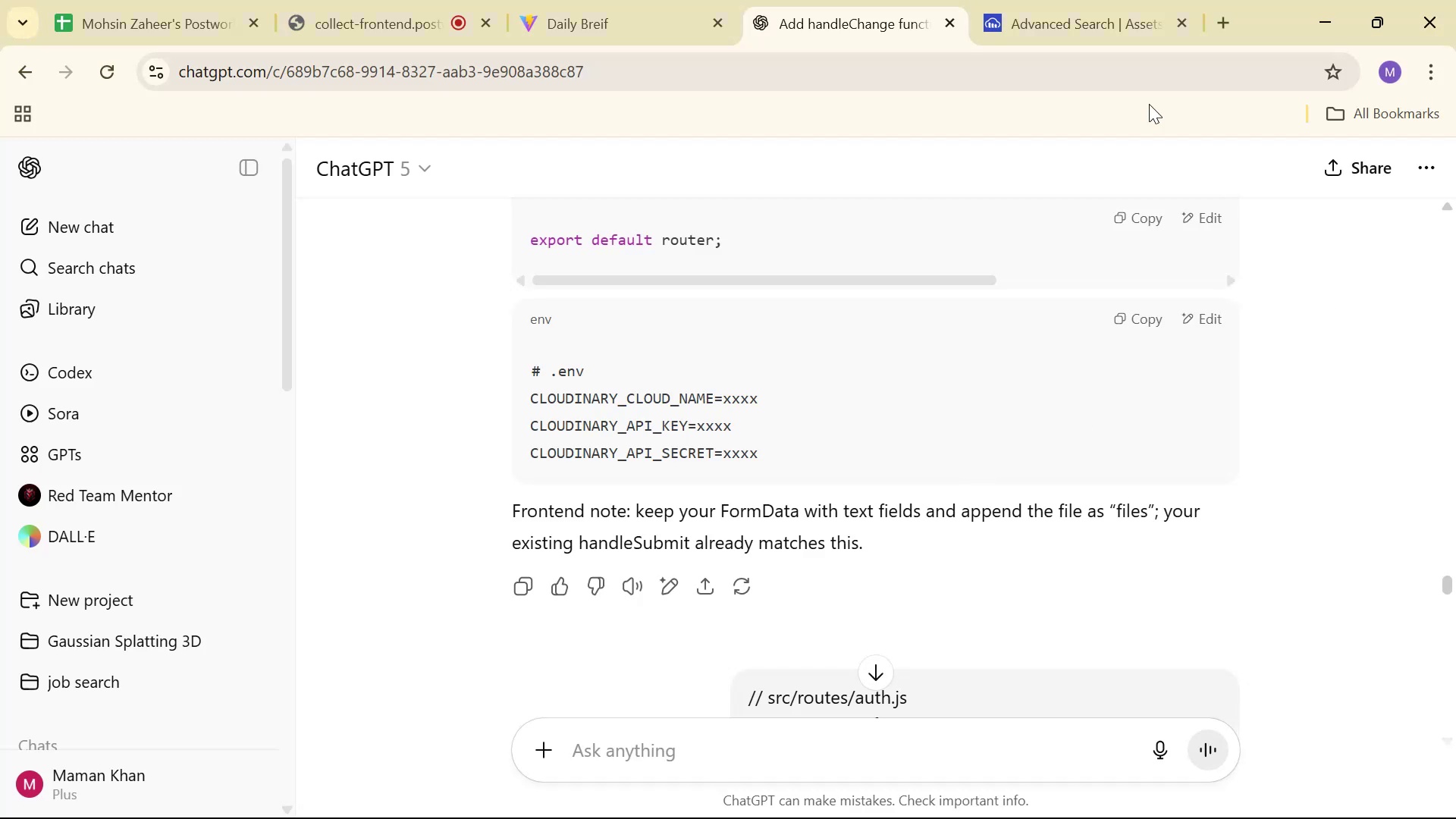 
left_click([1100, 30])
 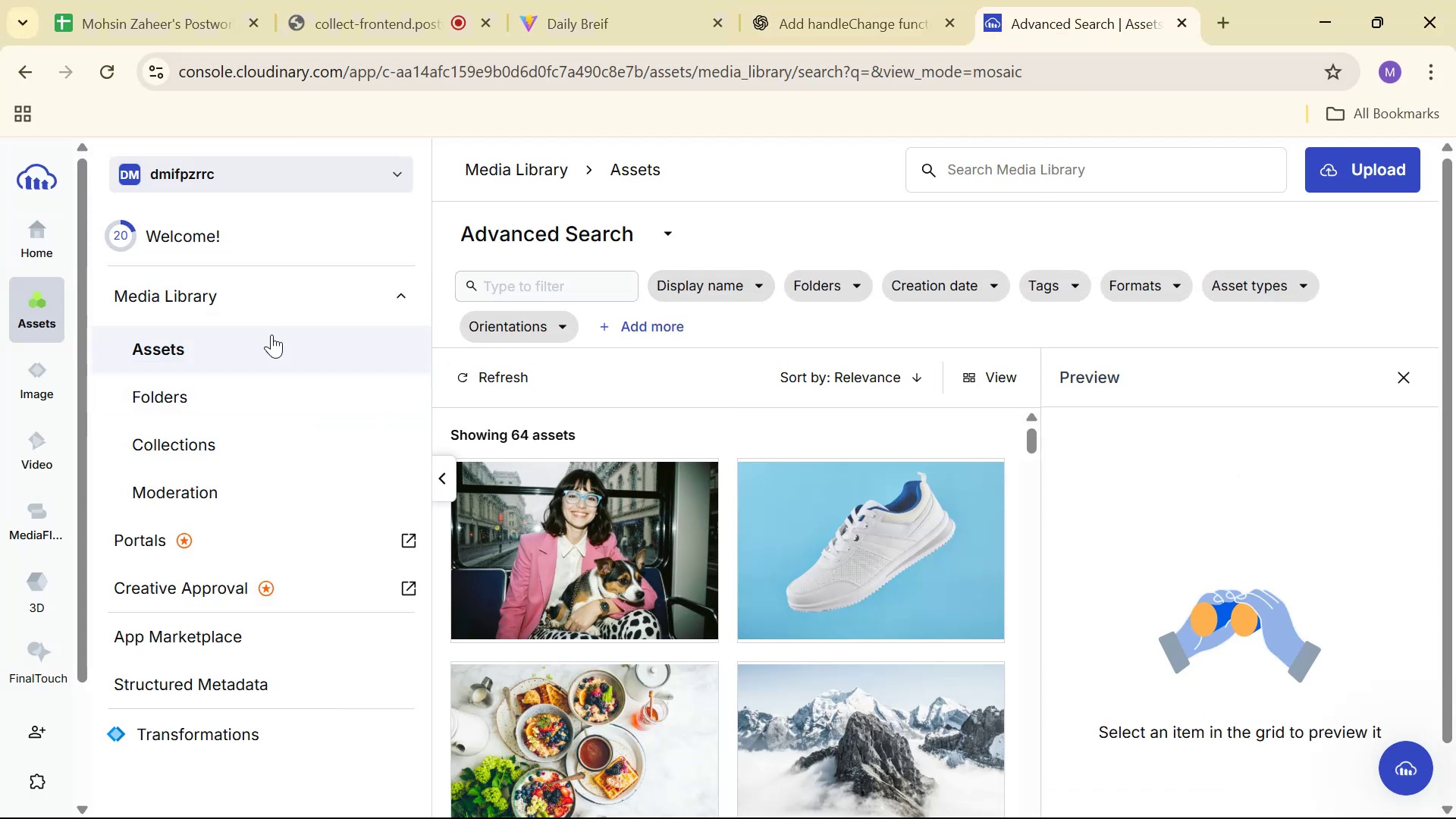 
scroll: coordinate [46, 620], scroll_direction: down, amount: 5.0
 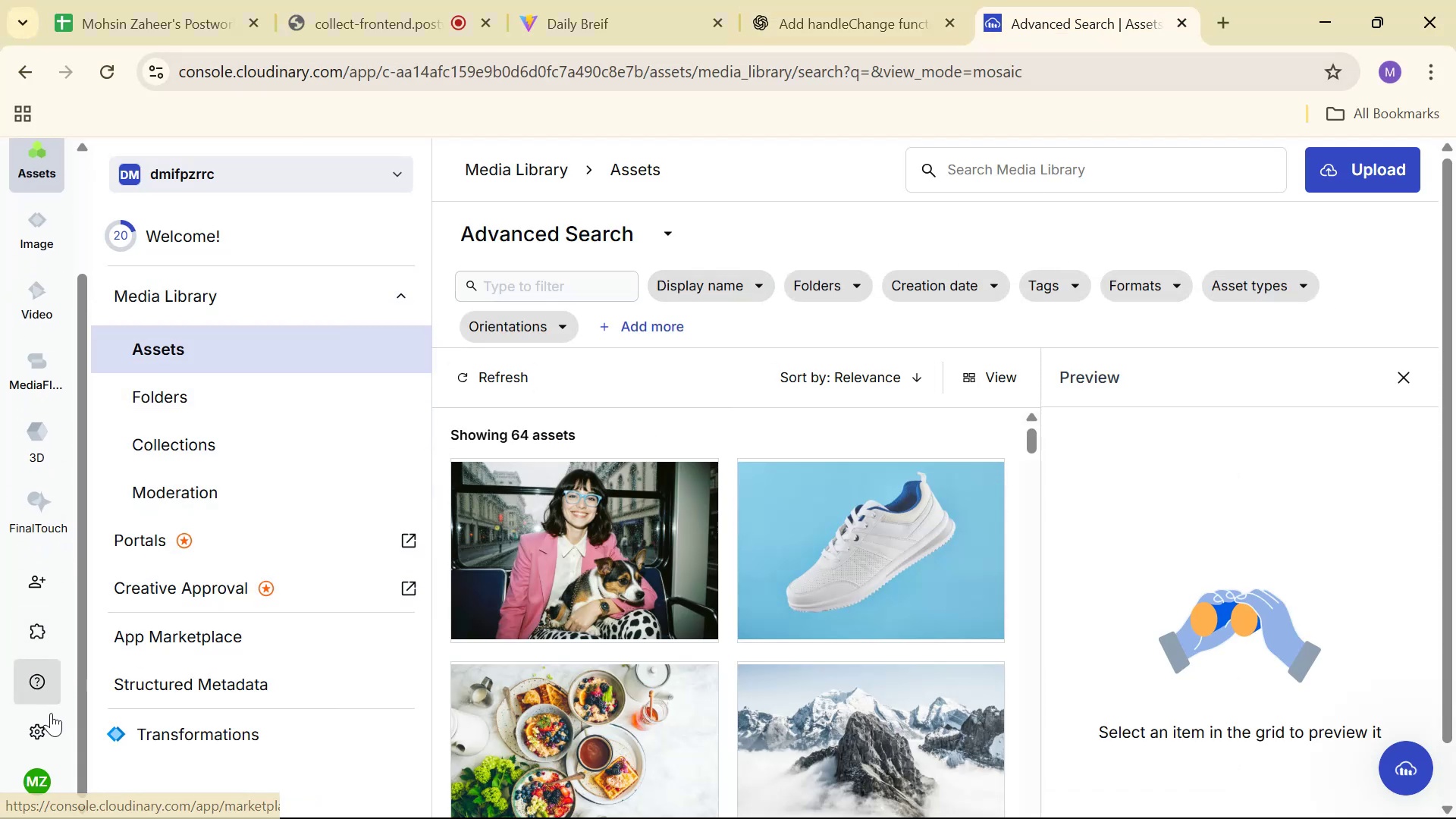 
left_click([47, 728])
 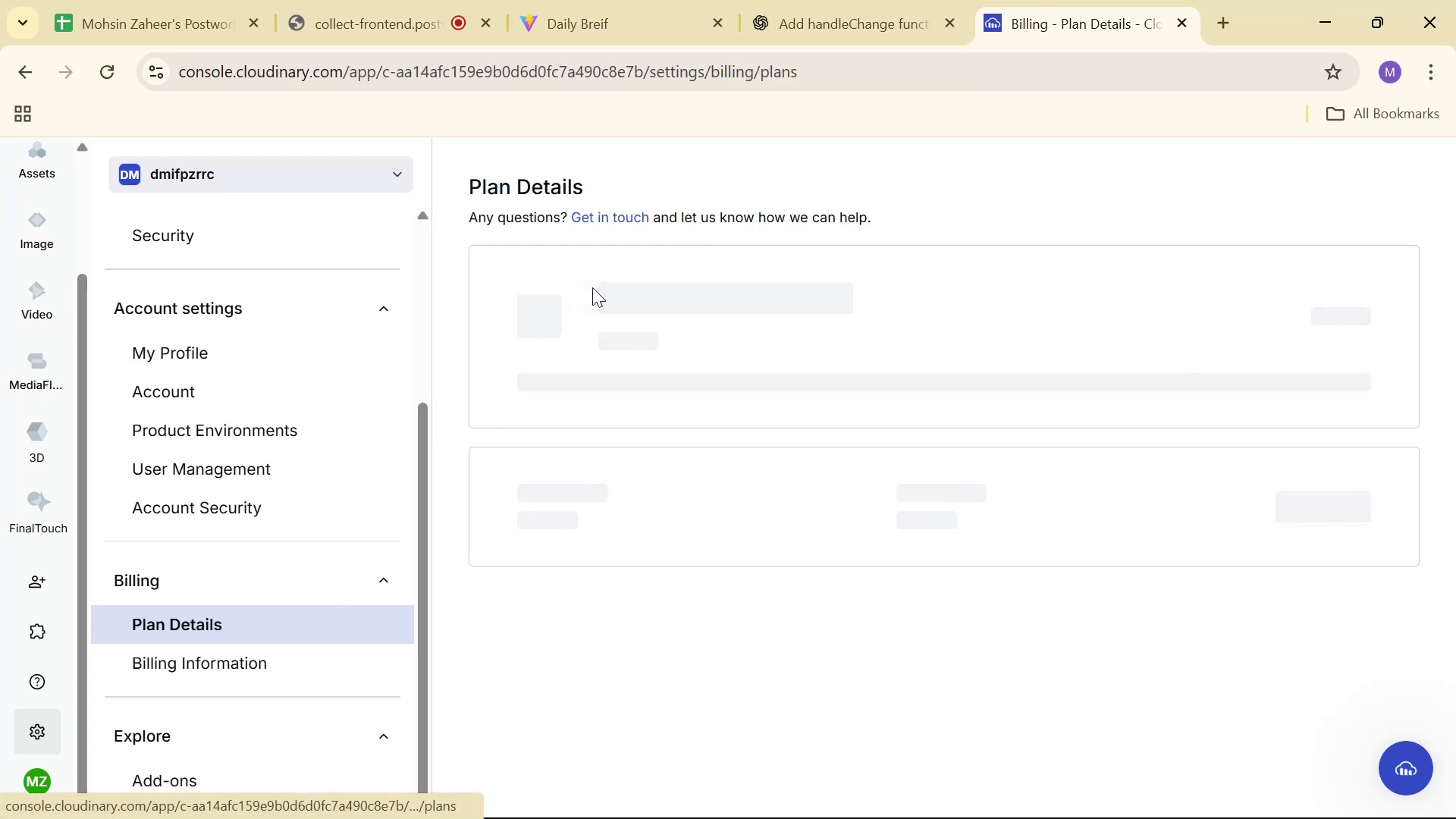 
wait(5.28)
 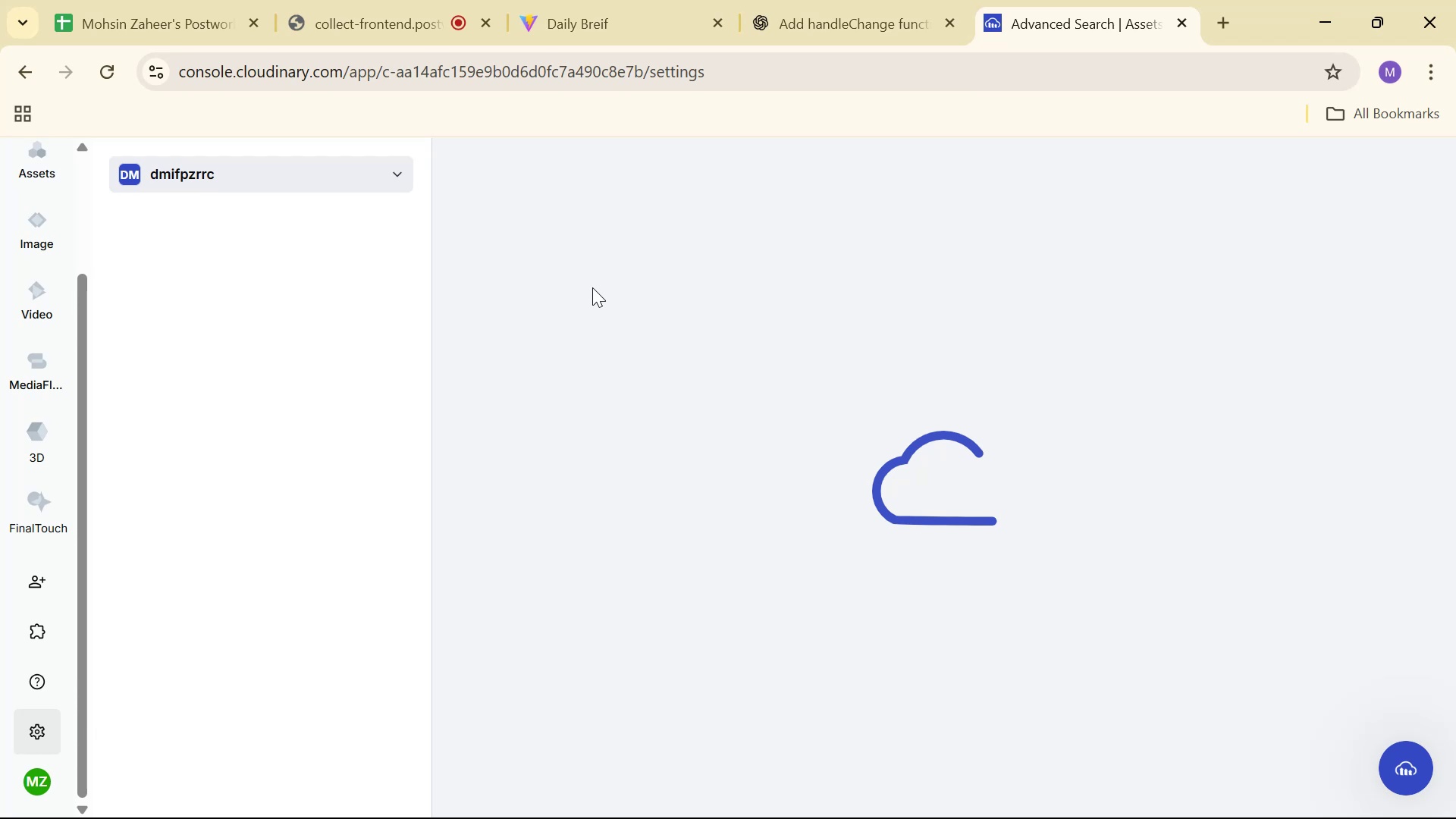 
scroll: coordinate [271, 427], scroll_direction: down, amount: 4.0
 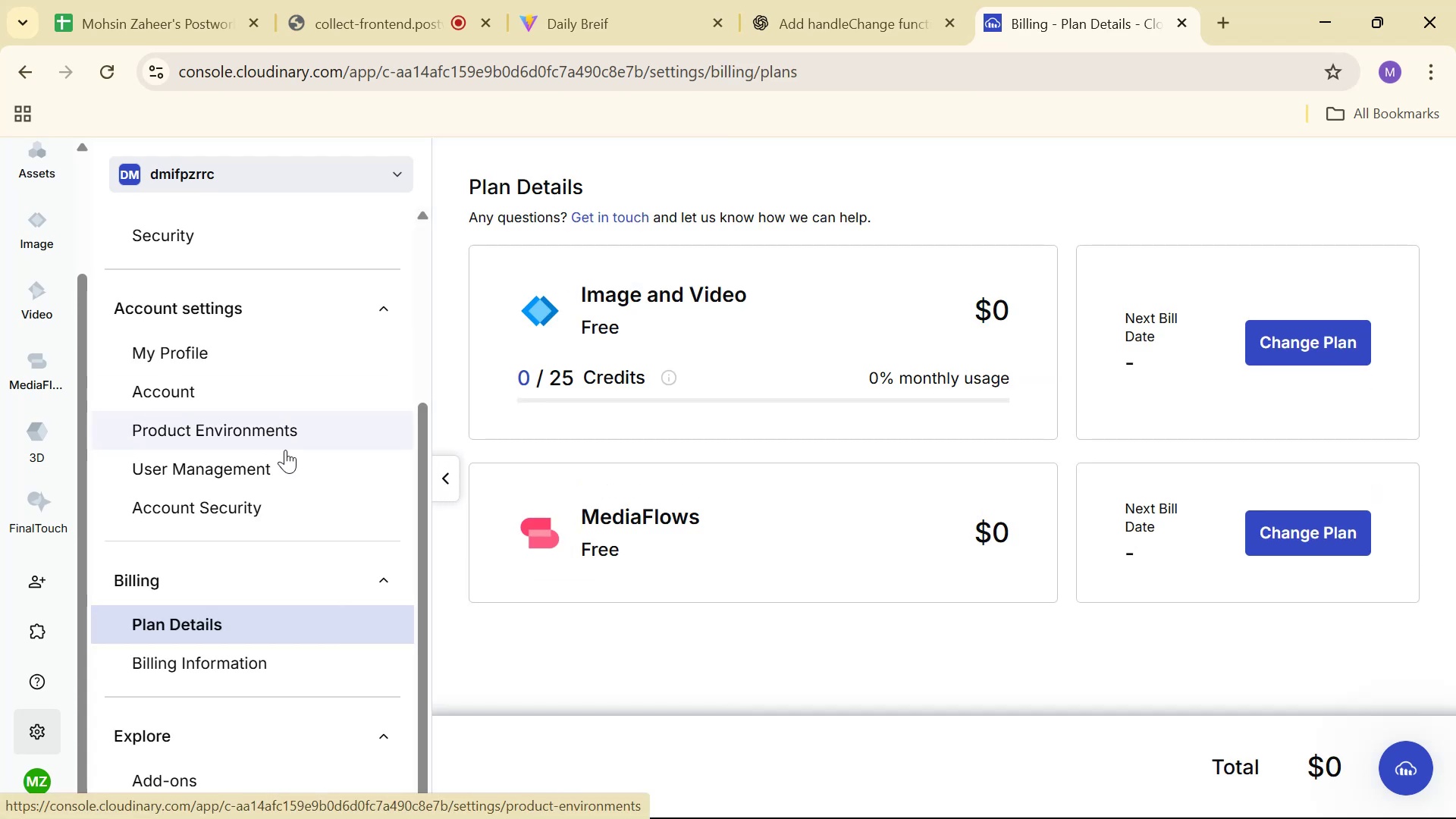 
scroll: coordinate [291, 460], scroll_direction: up, amount: 5.0
 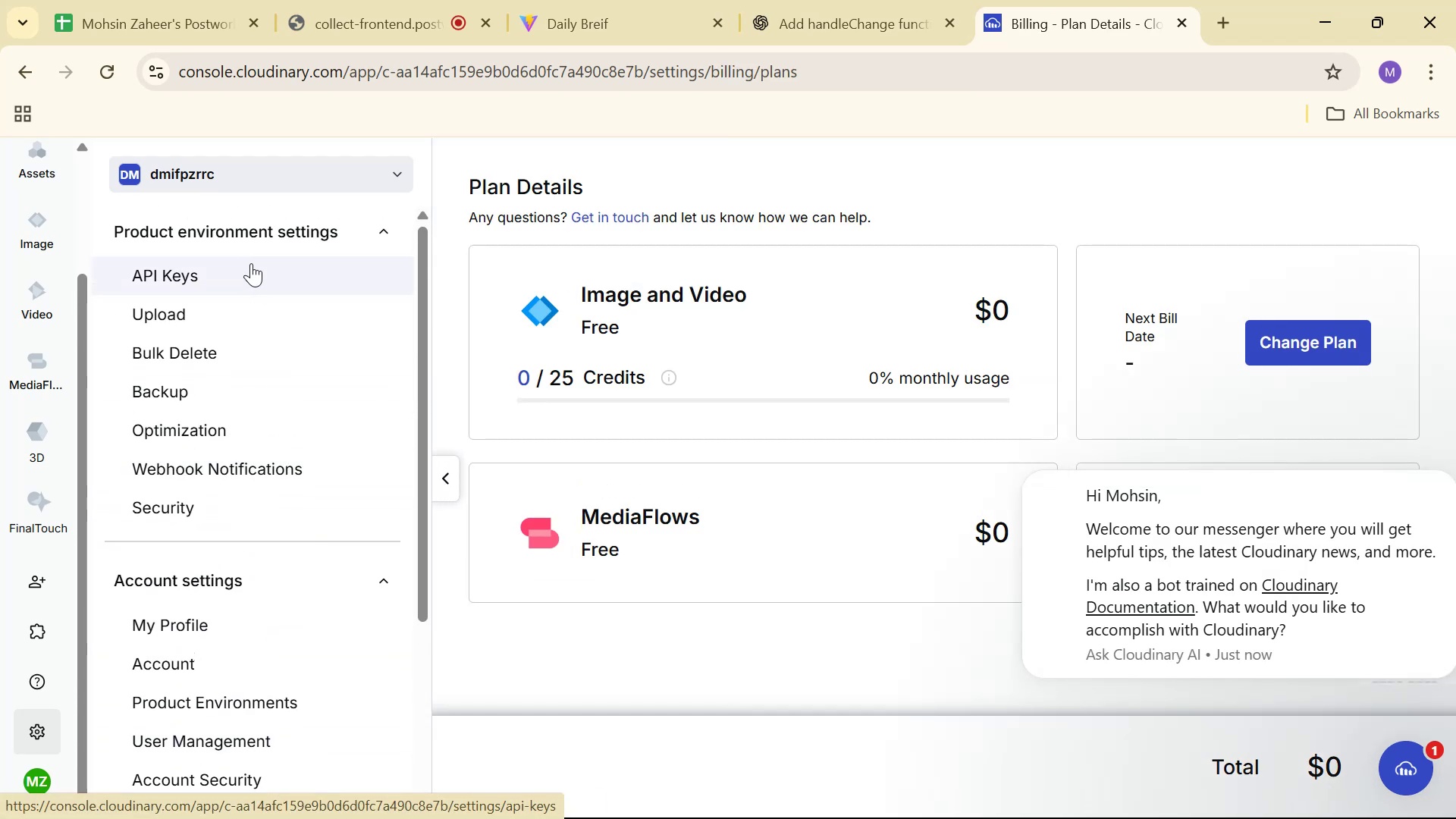 
left_click([251, 263])
 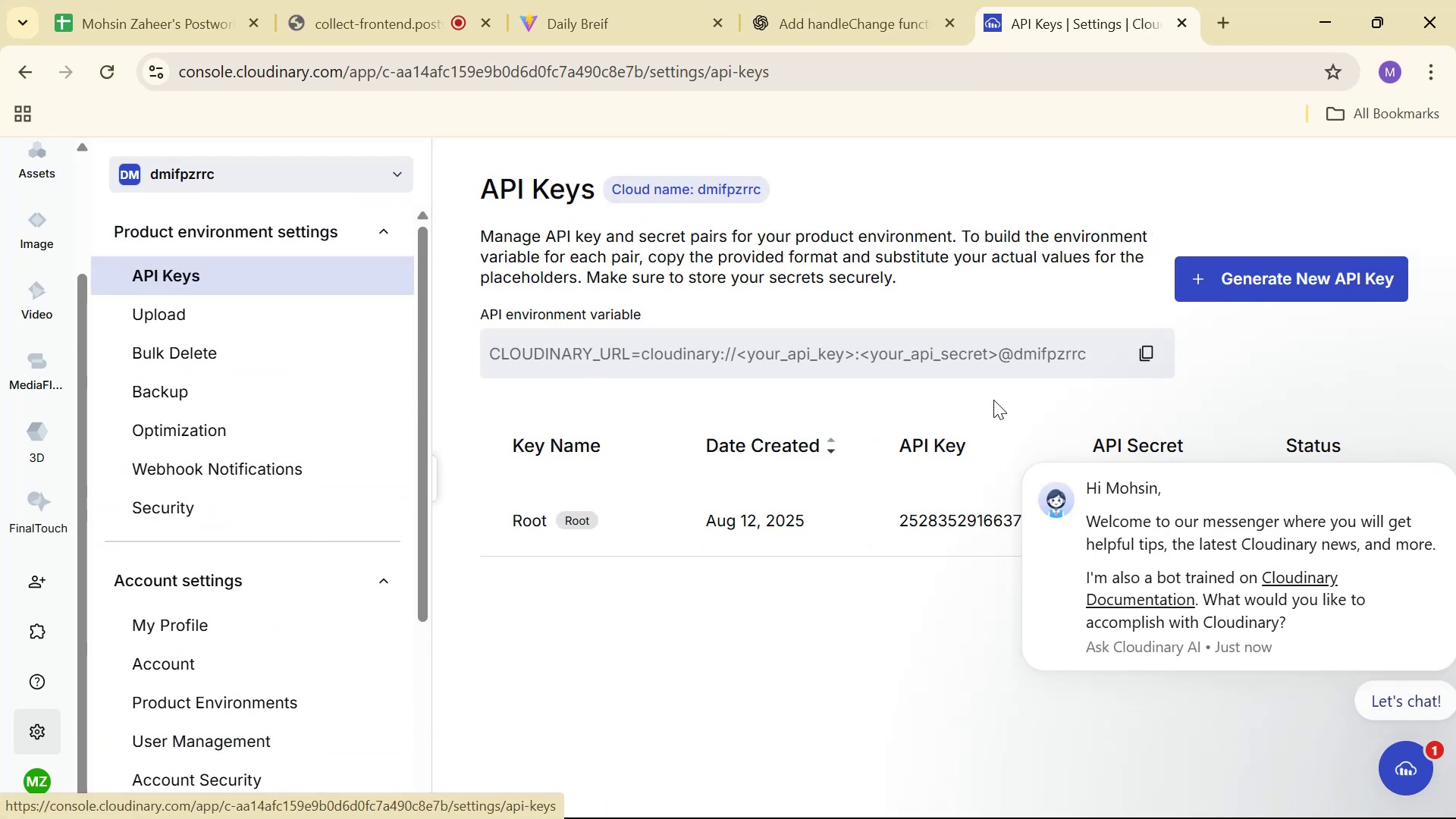 
scroll: coordinate [1034, 403], scroll_direction: down, amount: 1.0
 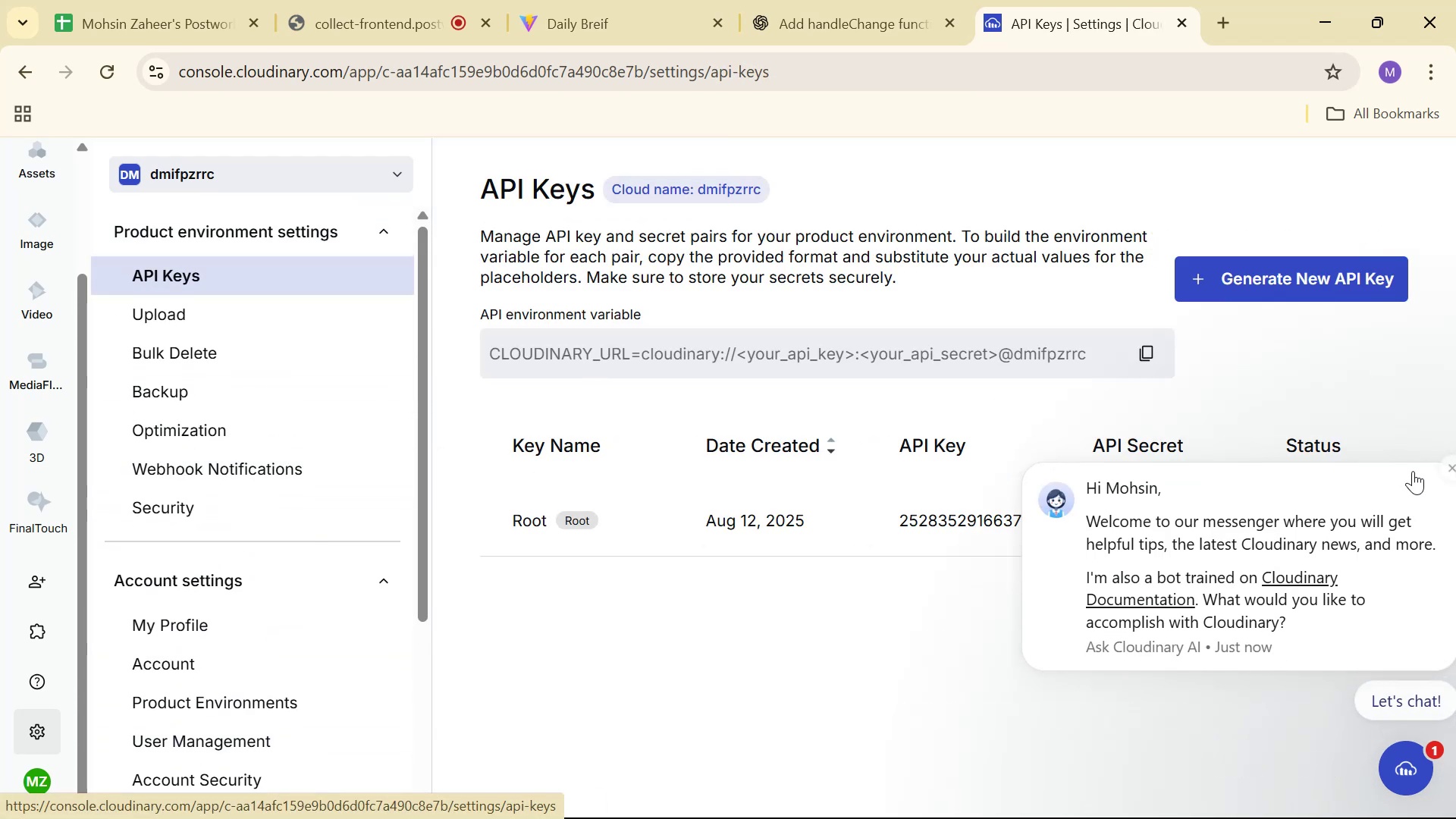 
left_click([1451, 463])
 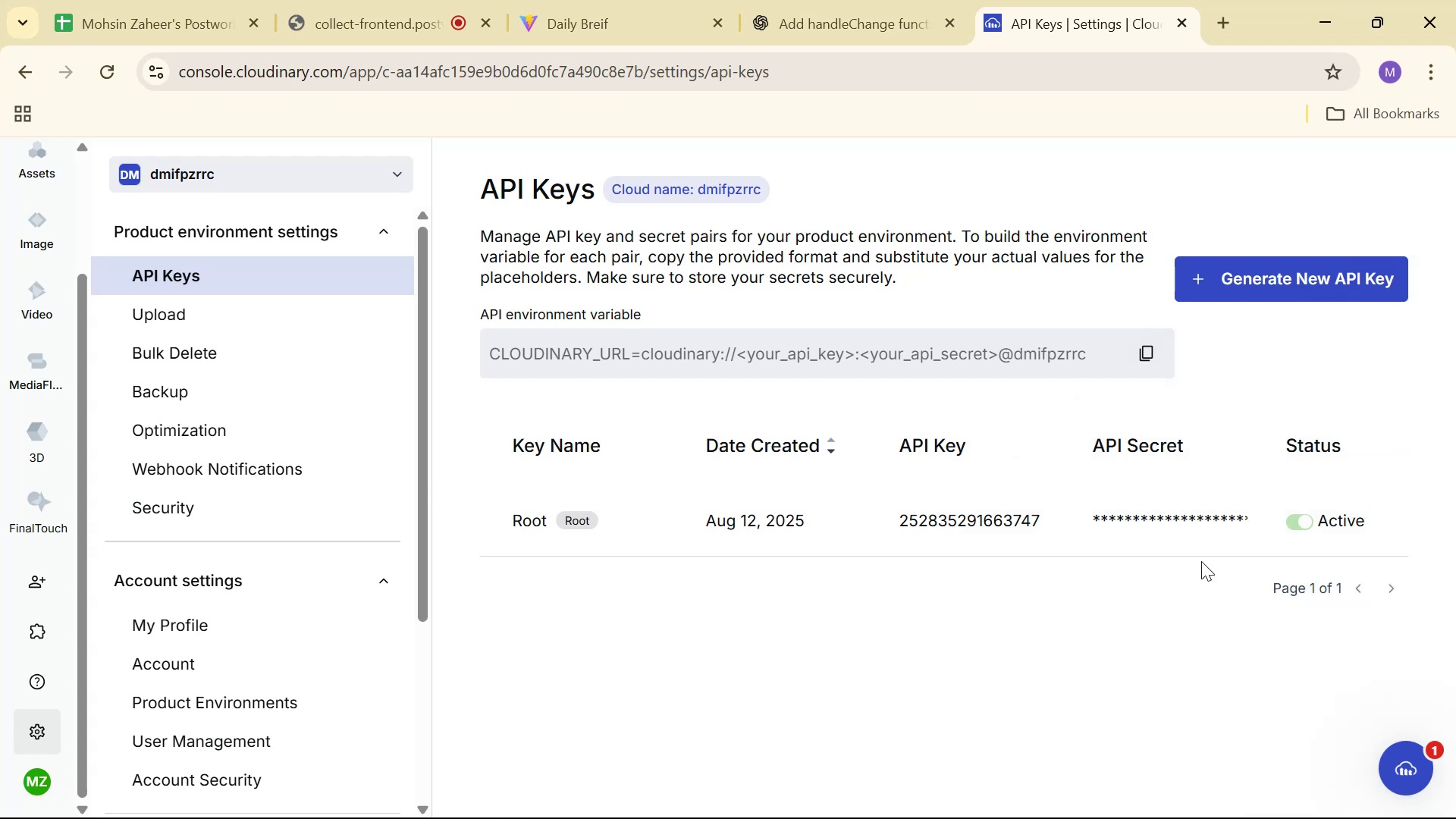 
mouse_move([987, 519])
 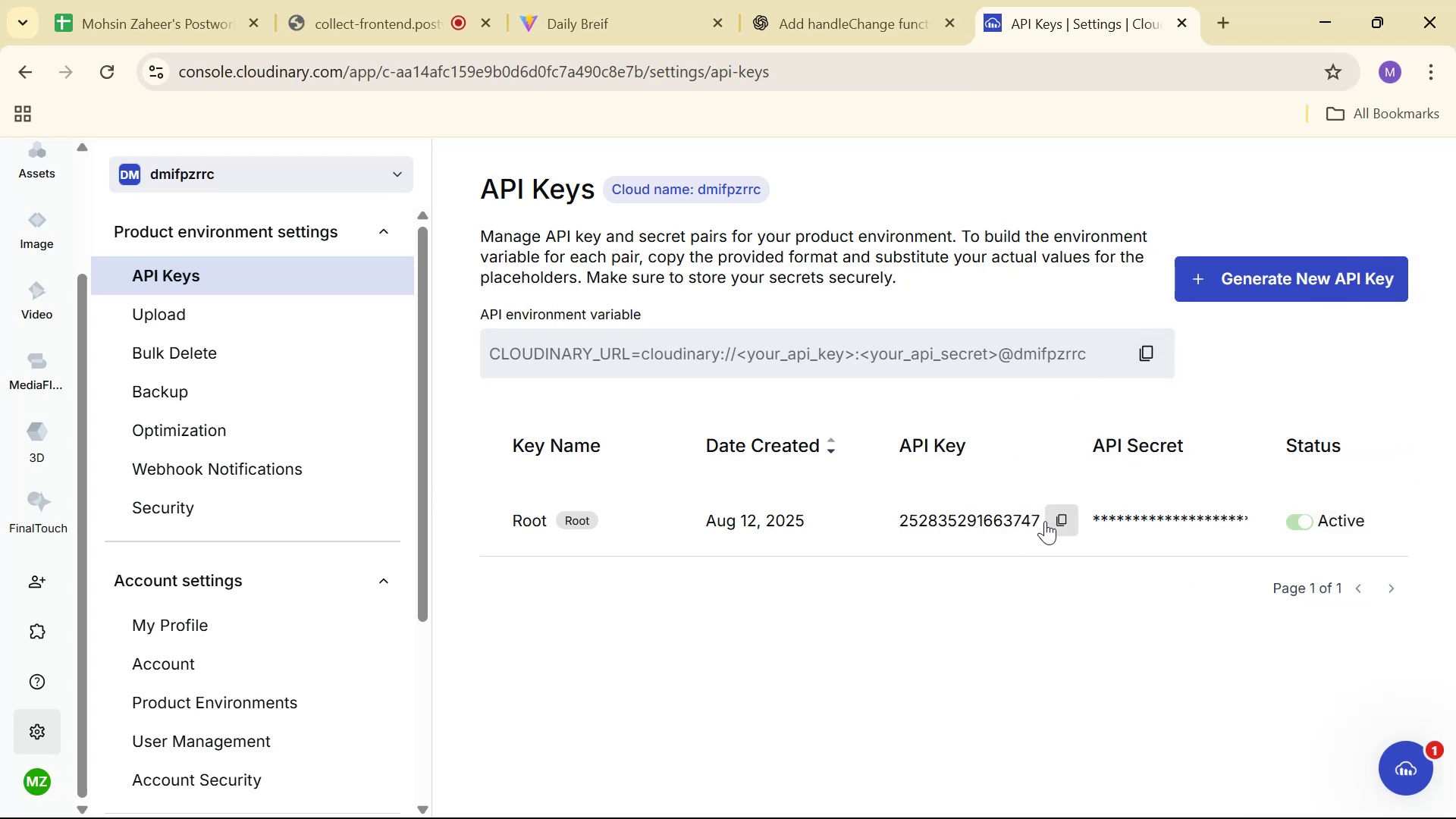 
left_click([1045, 521])
 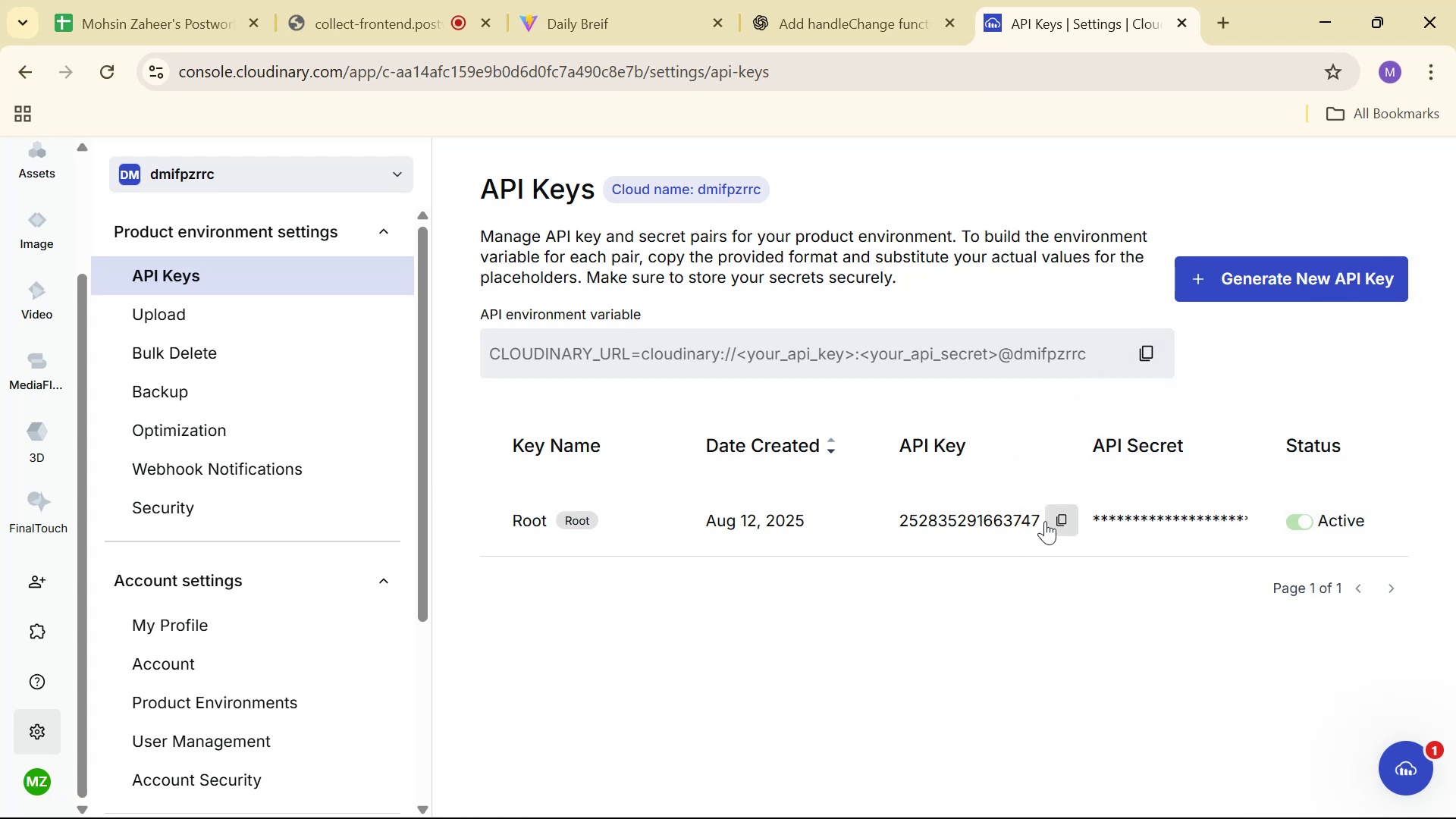 
key(Alt+AltLeft)
 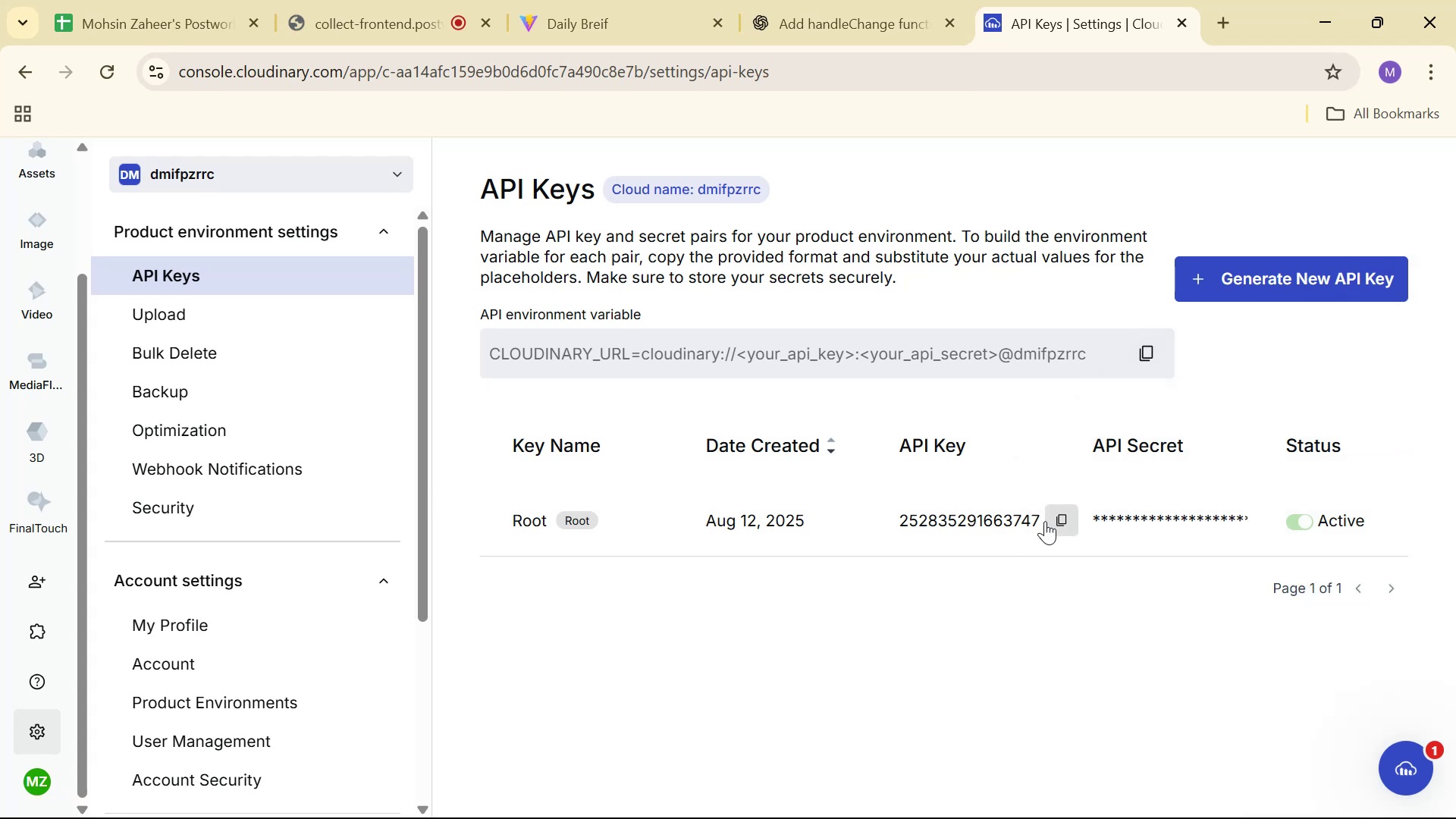 
key(Alt+Tab)
 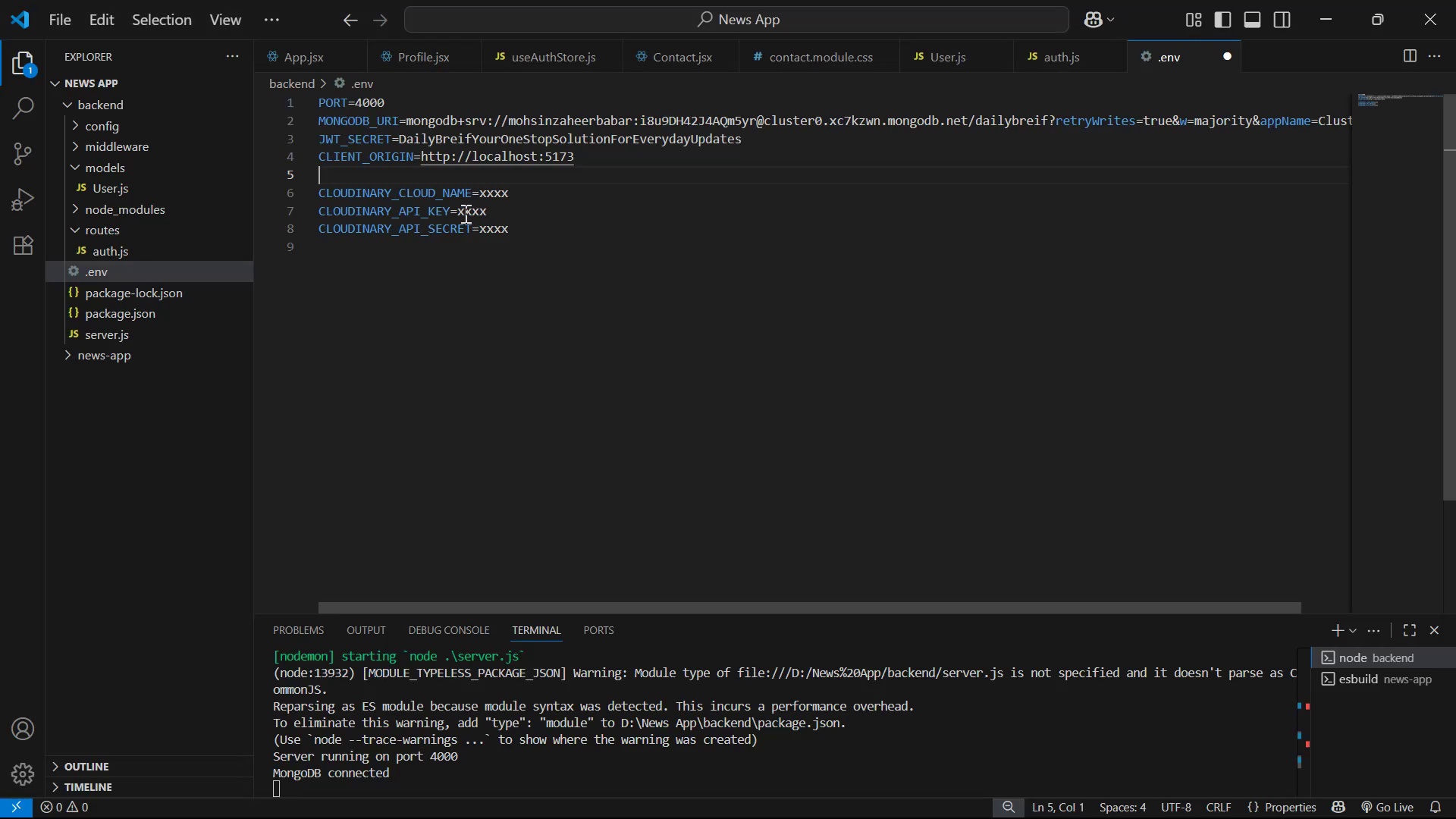 
left_click_drag(start_coordinate=[455, 211], to_coordinate=[509, 211])
 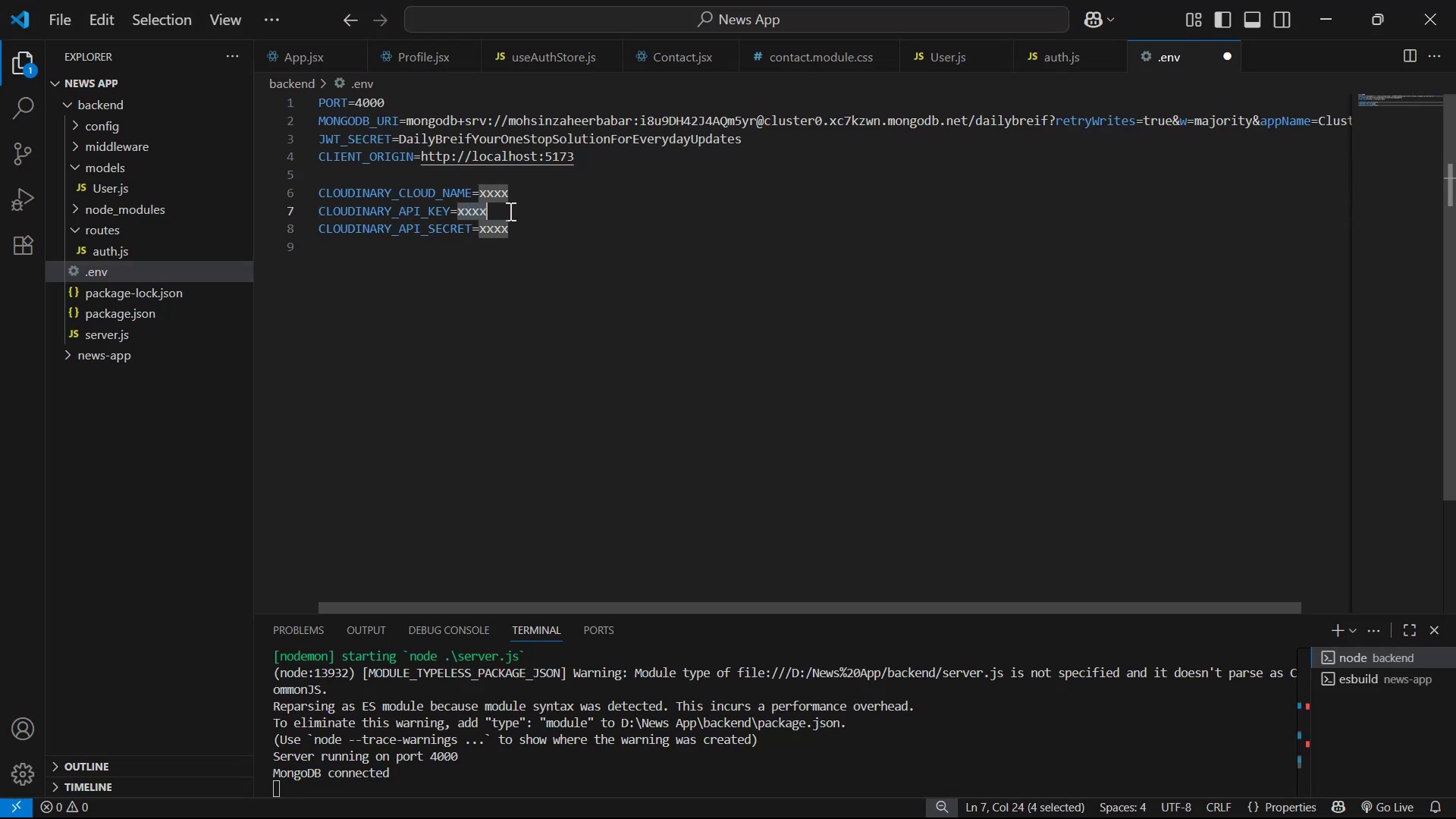 
key(Control+V)
 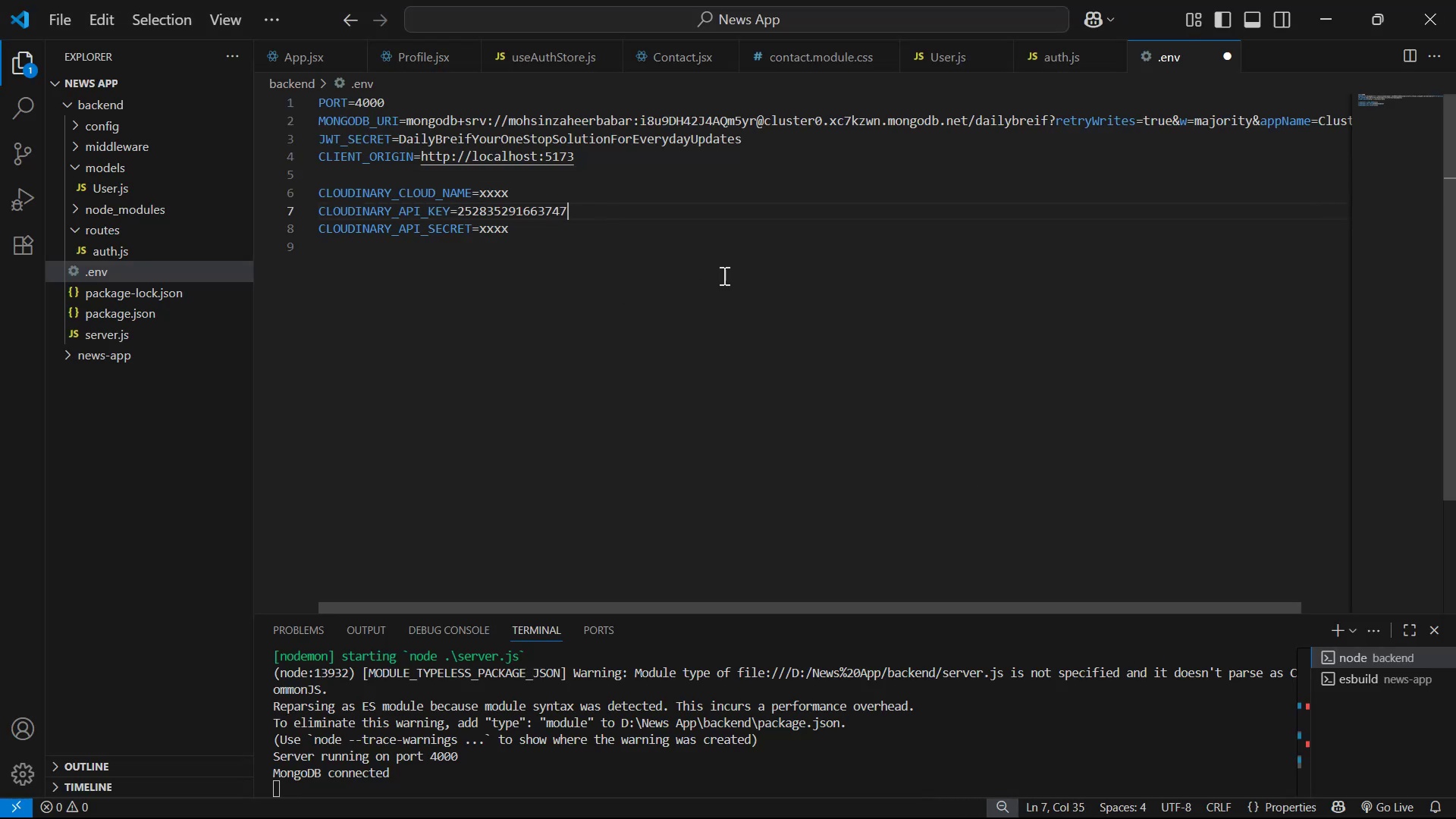 
key(Alt+AltLeft)
 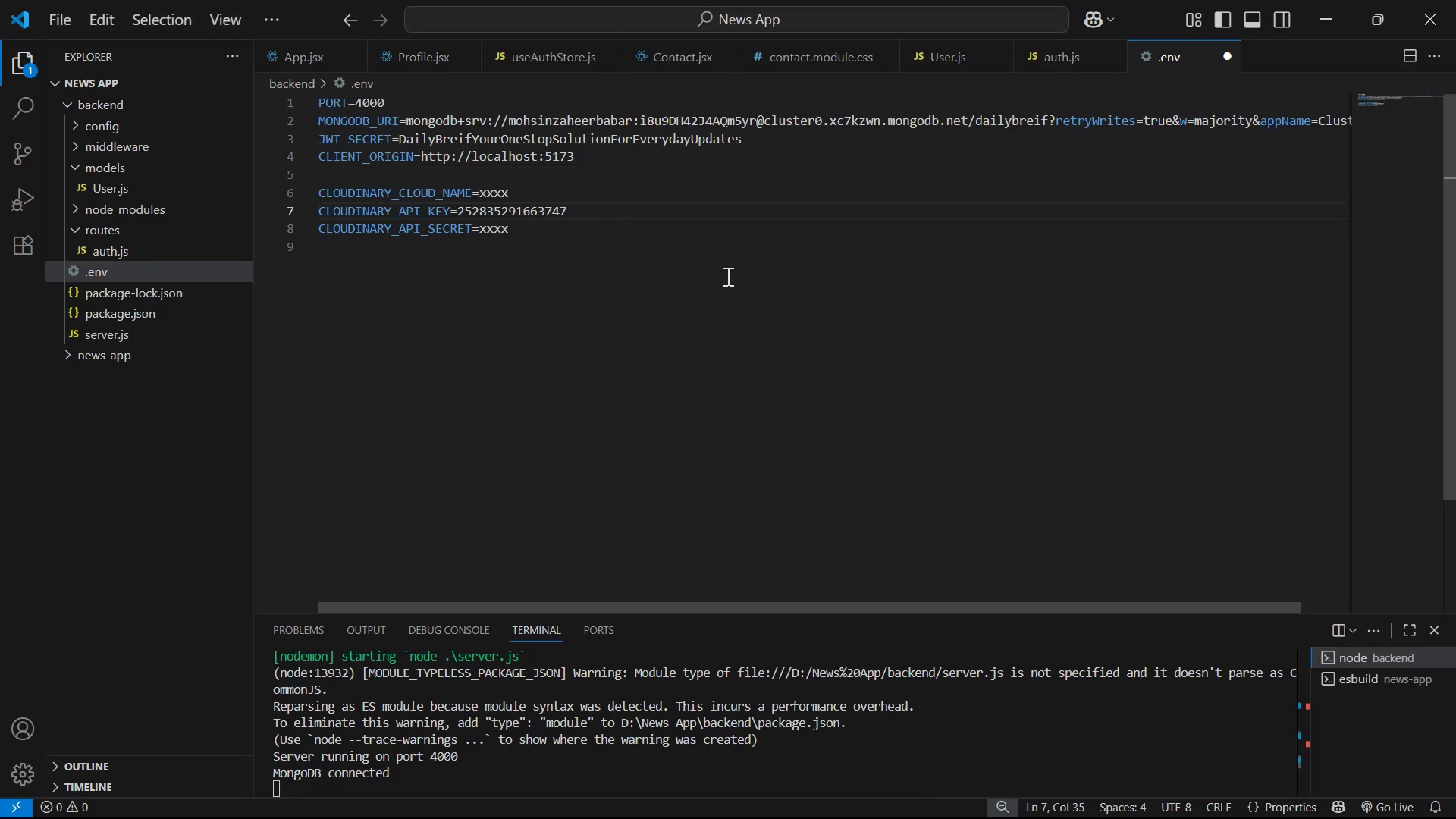 
key(Alt+Tab)
 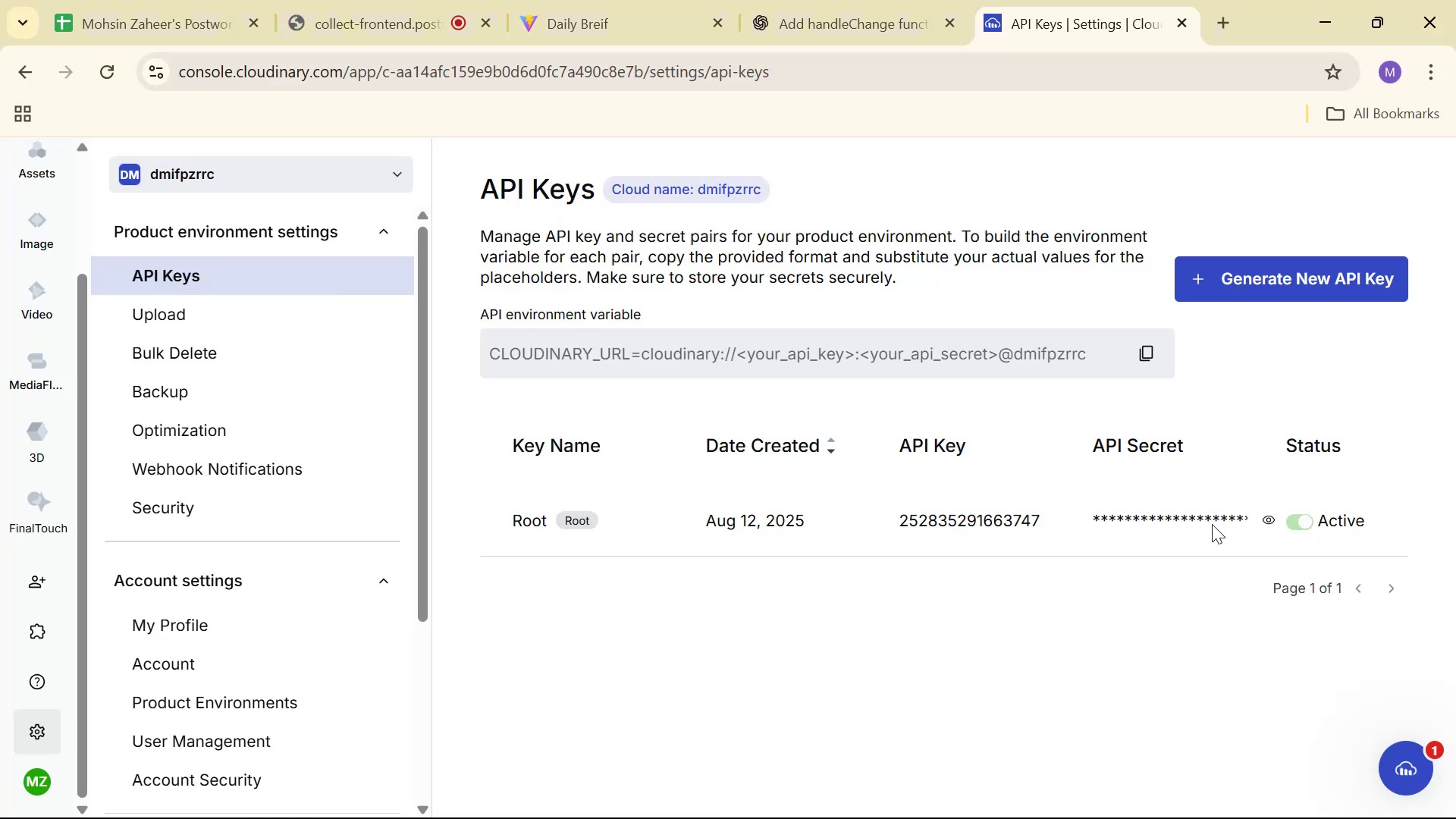 
left_click([1255, 522])
 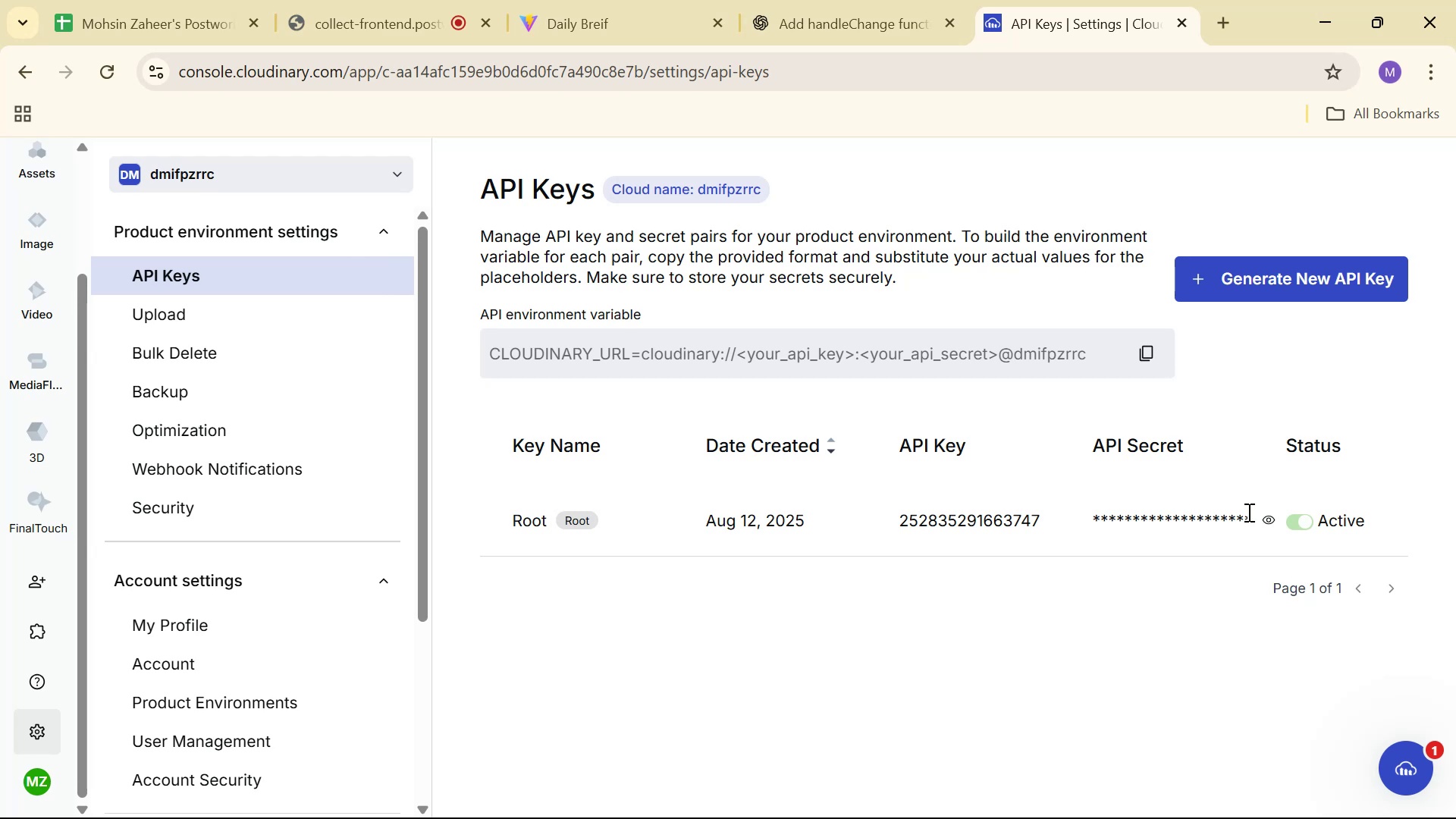 
left_click([1256, 510])
 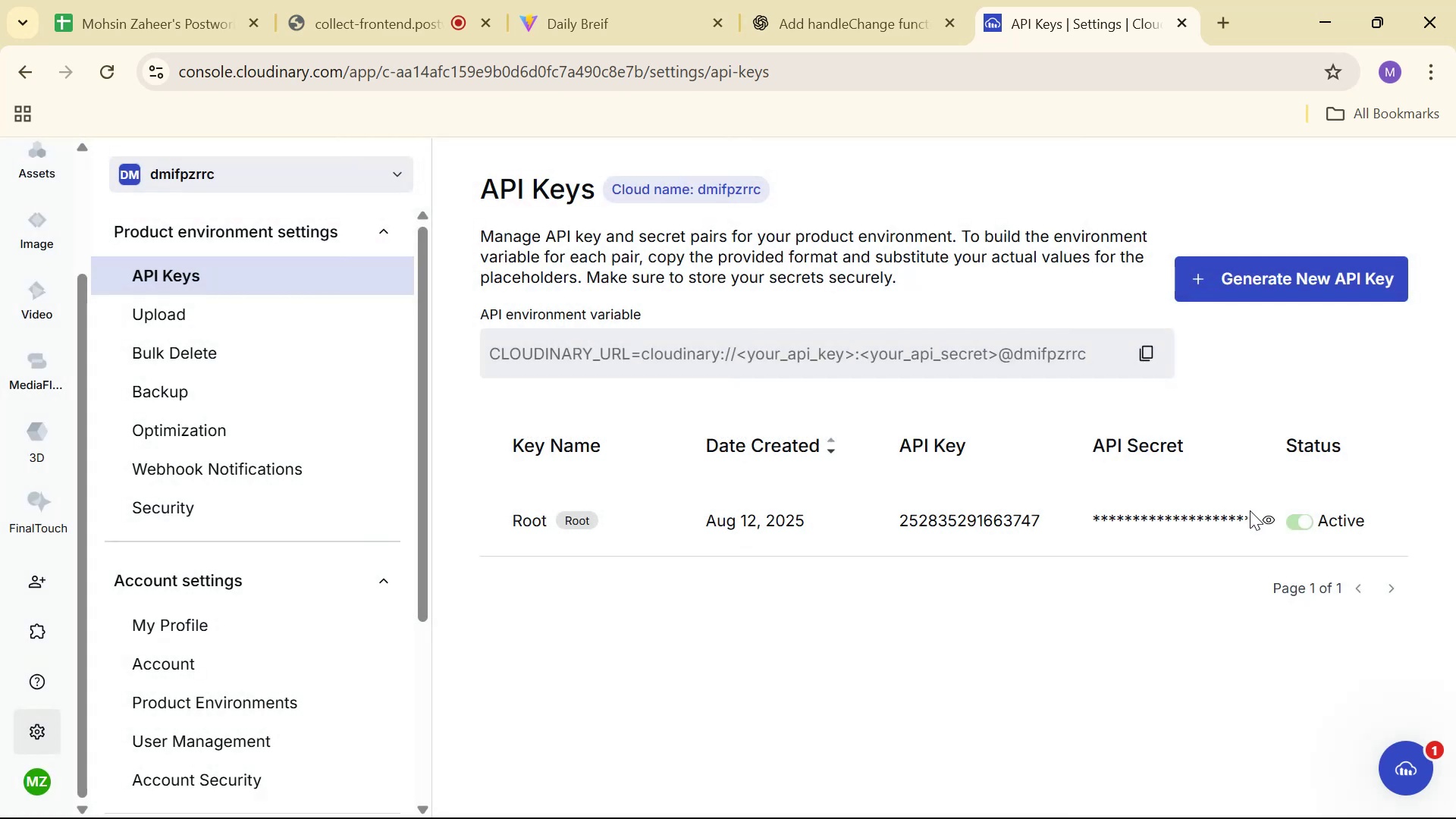 
double_click([1266, 519])
 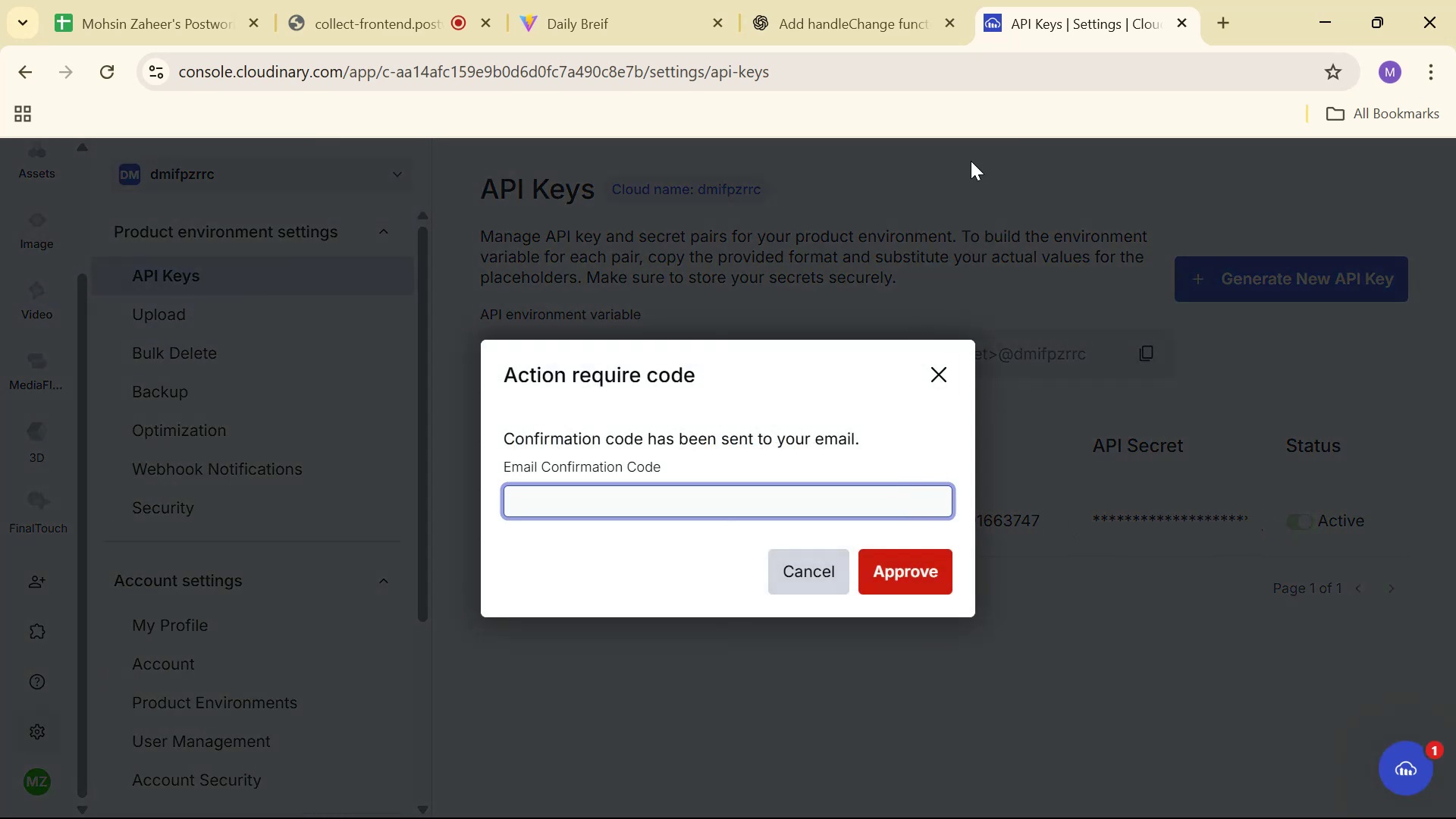 
left_click([1211, 30])
 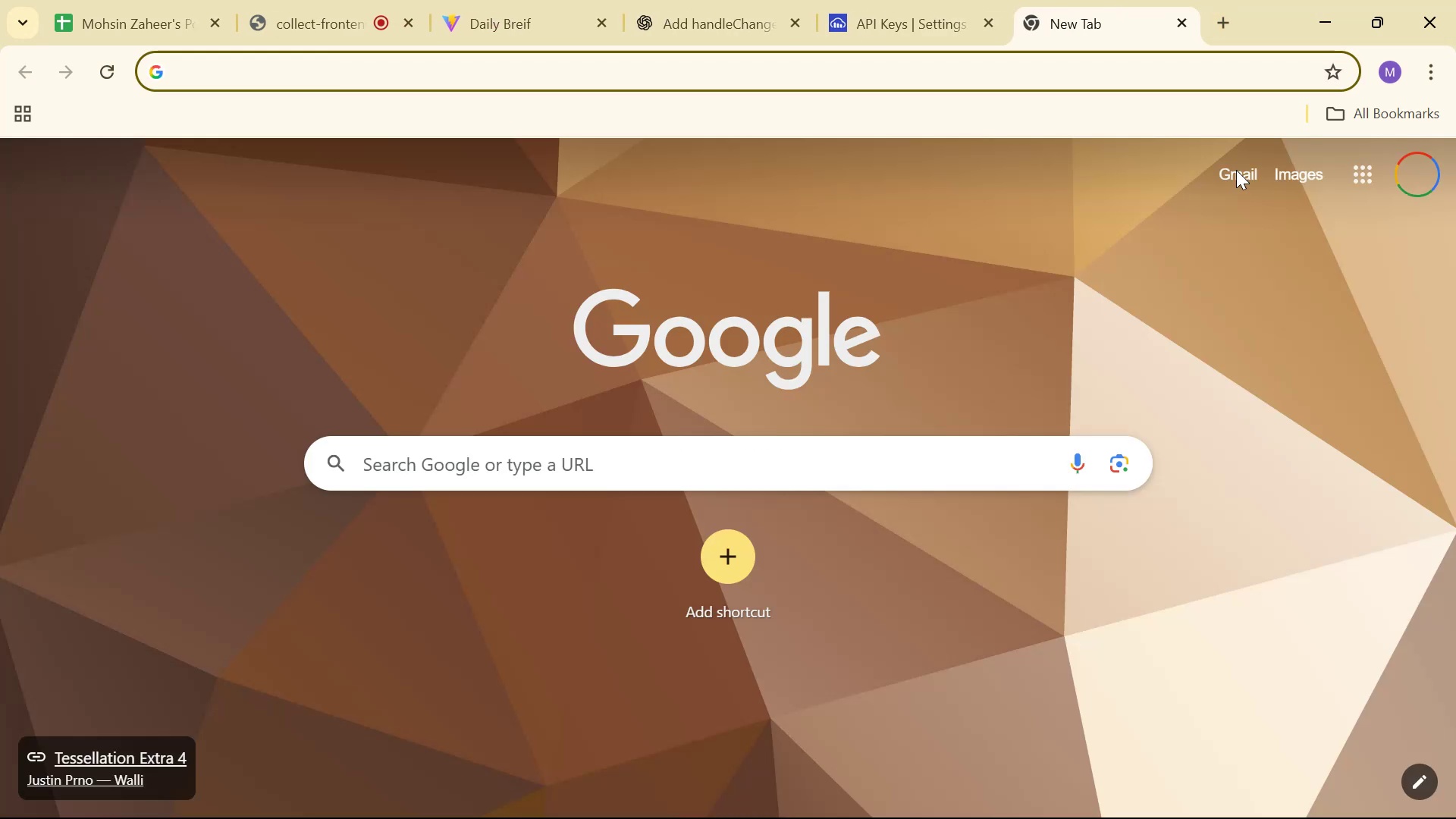 
left_click([1235, 168])
 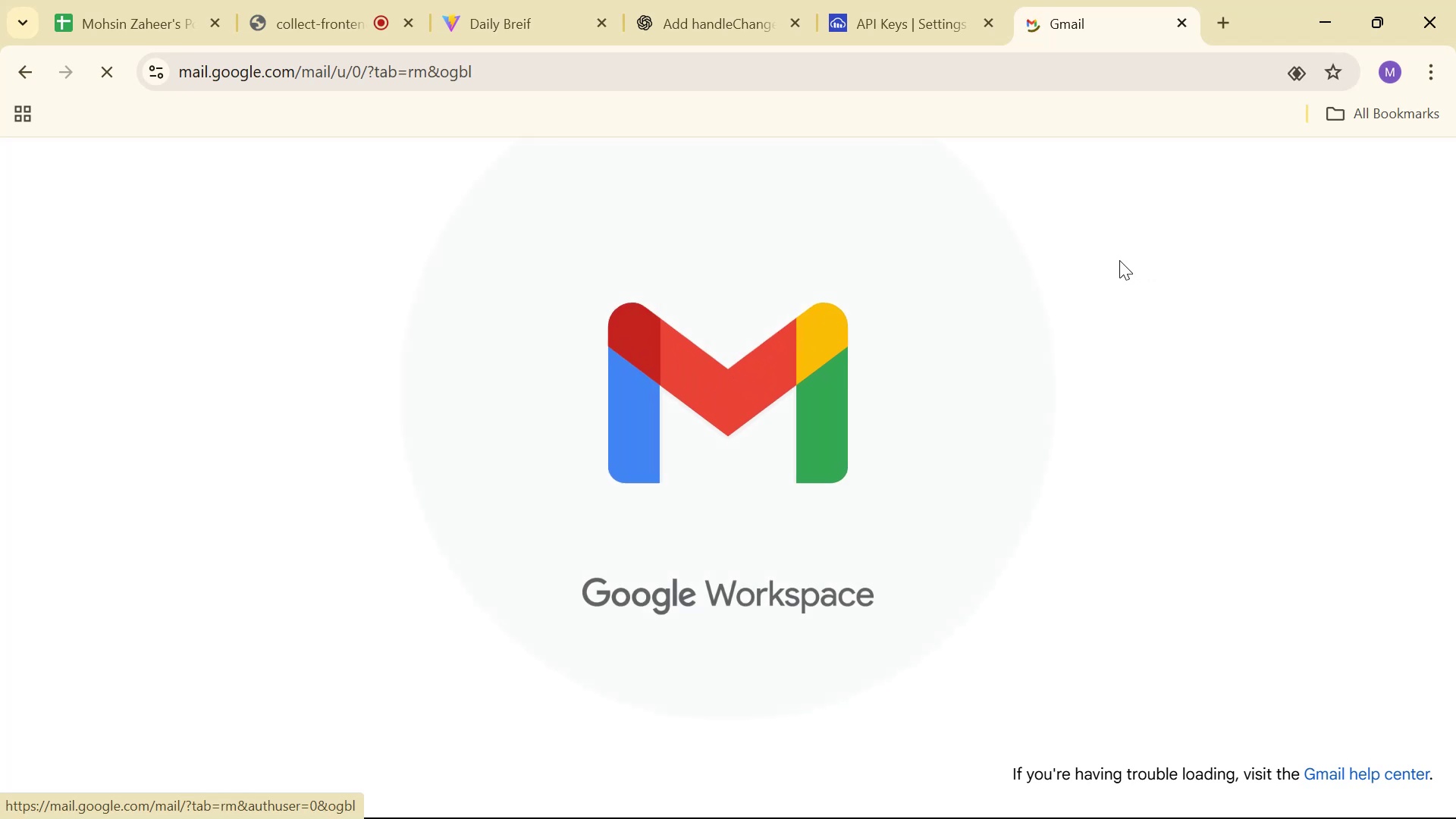 
left_click([751, 357])
 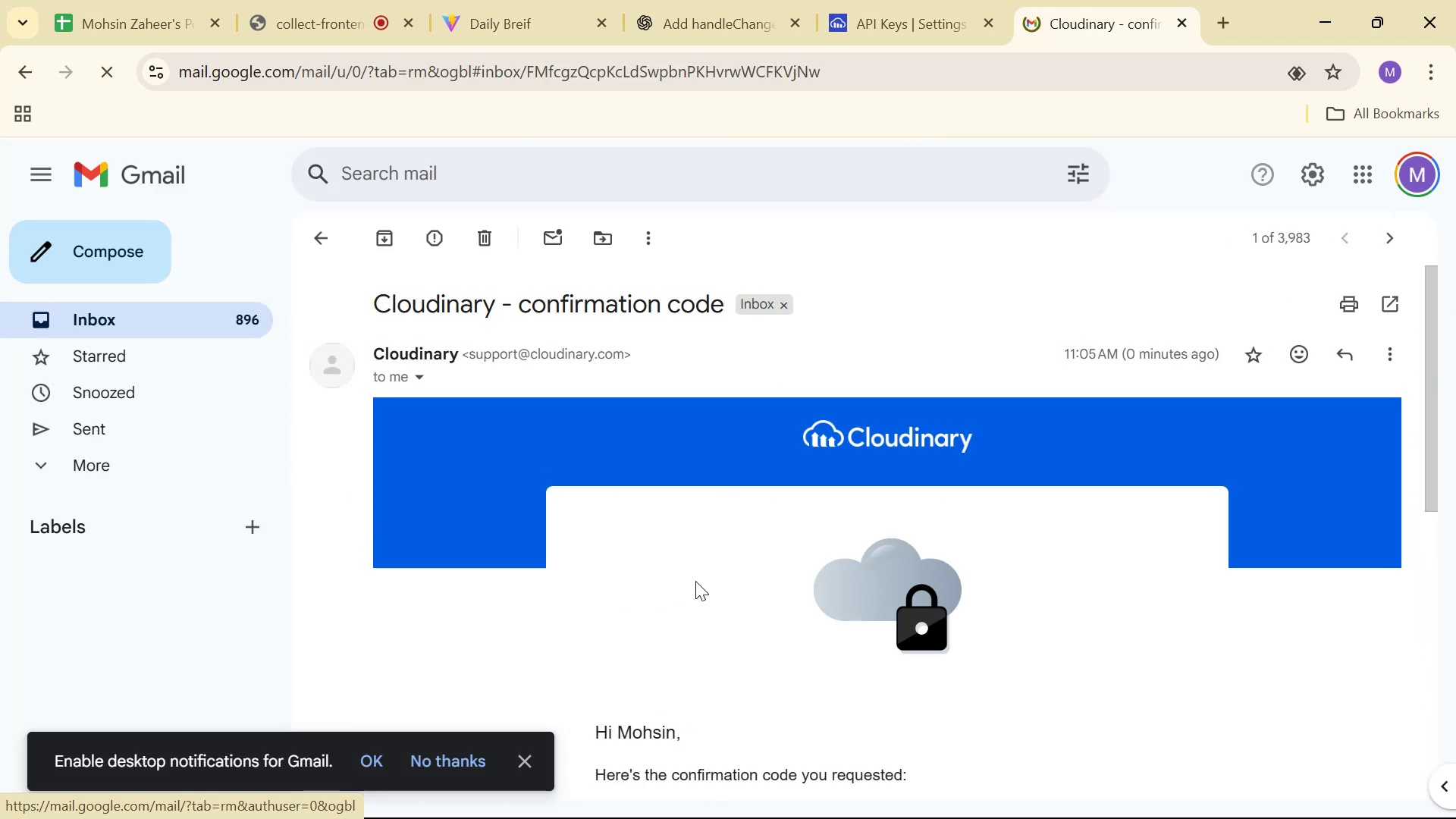 
scroll: coordinate [730, 550], scroll_direction: down, amount: 3.0
 